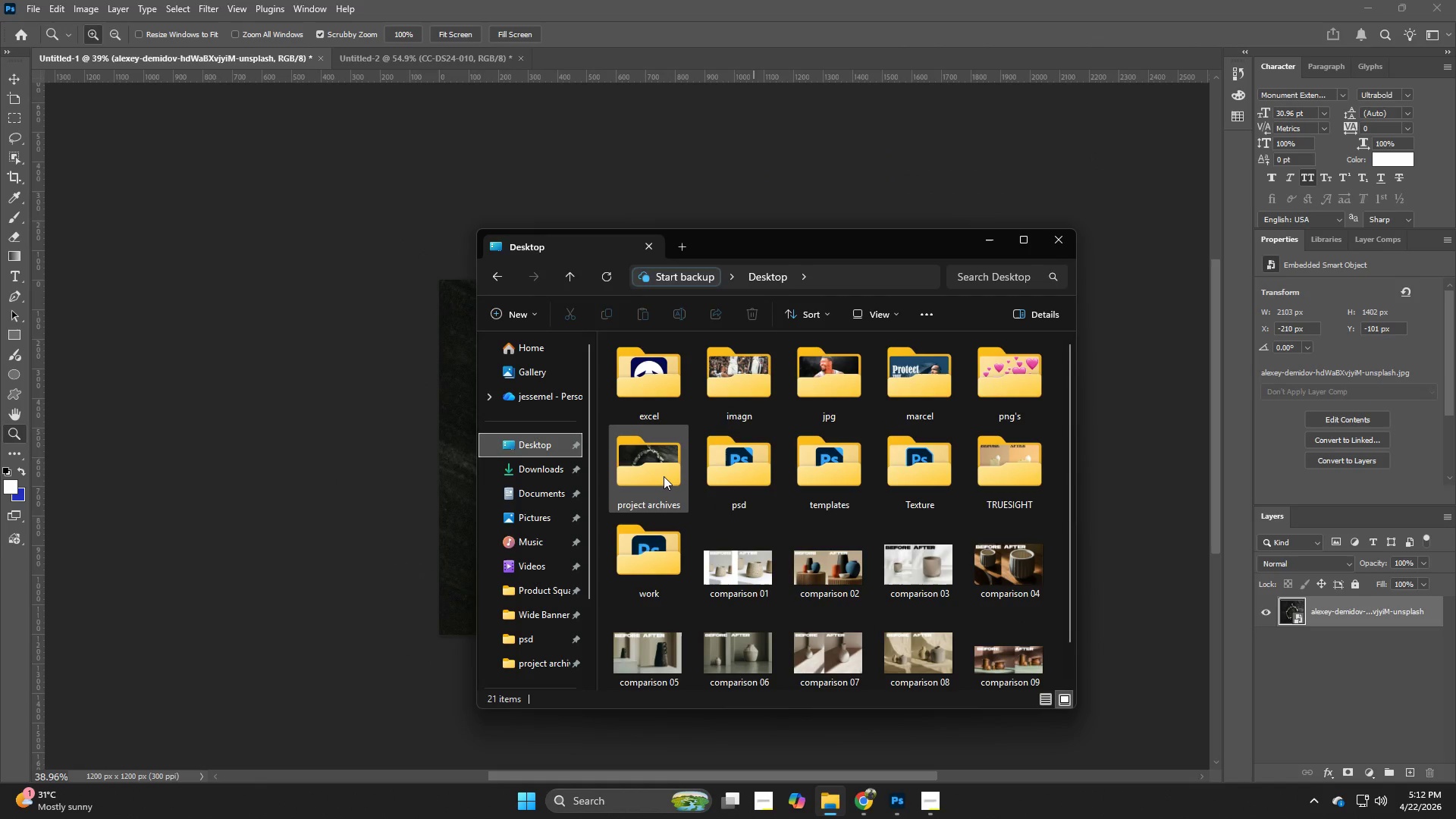 
double_click([664, 476])
 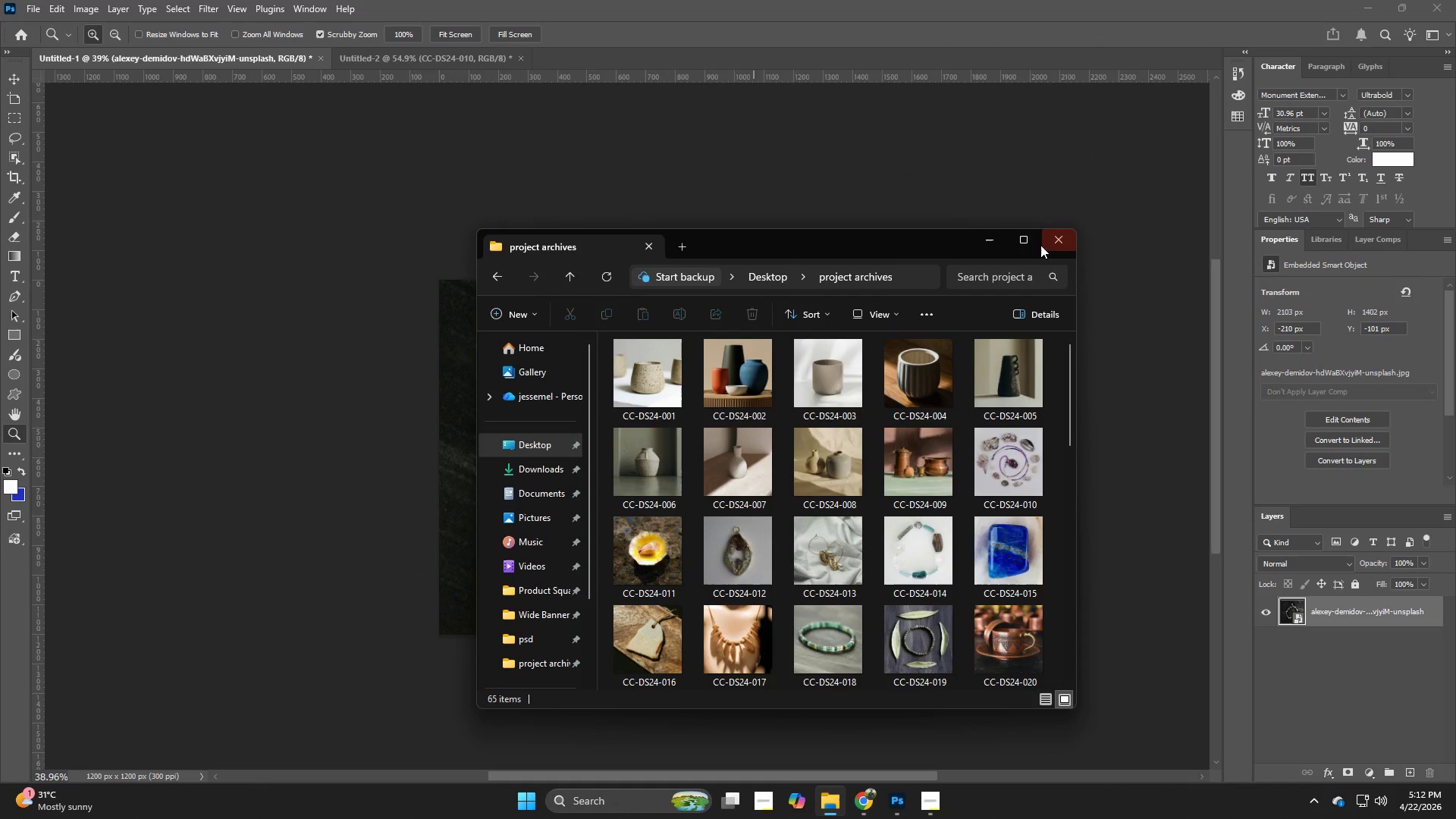 
left_click([1028, 242])
 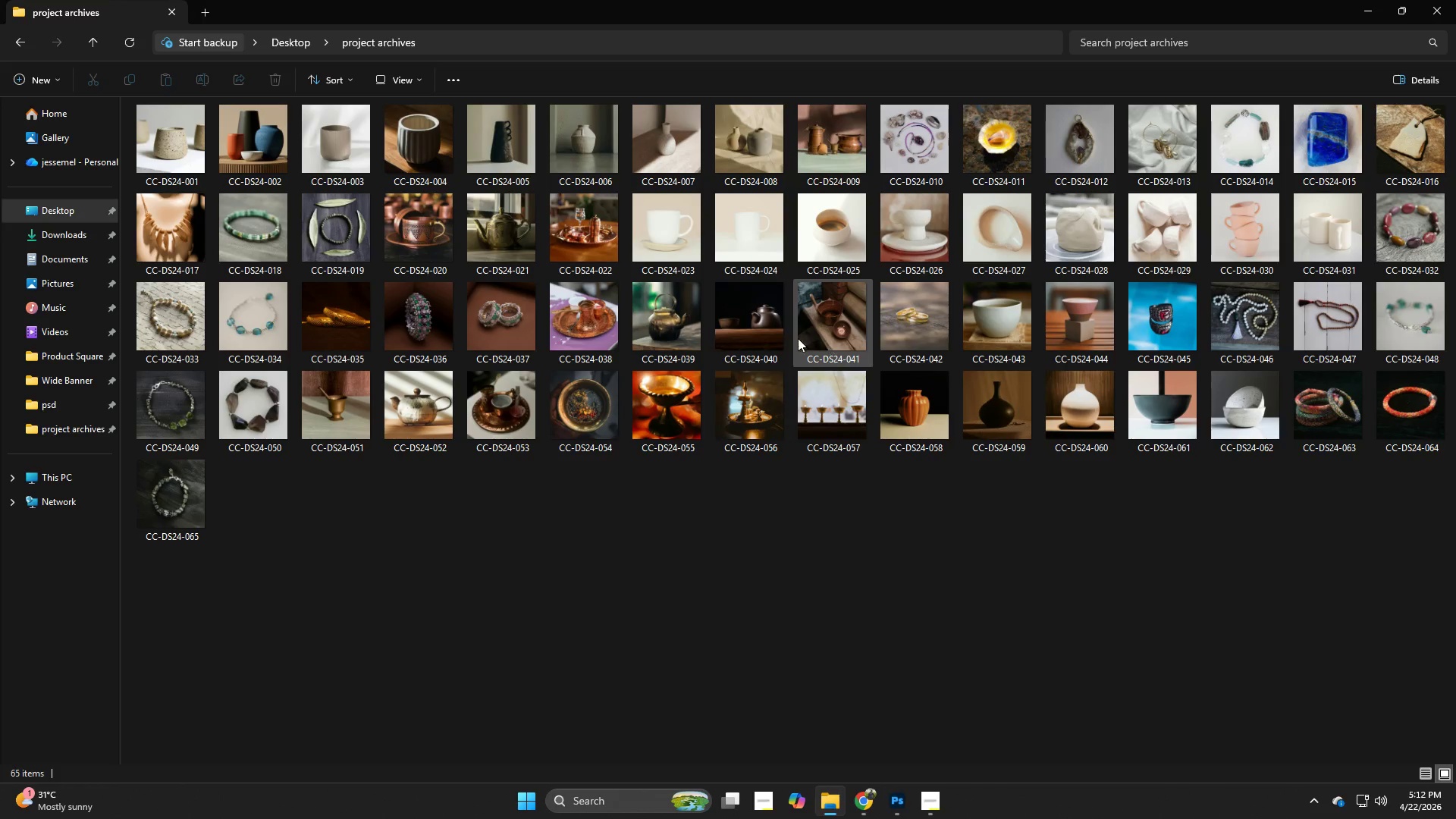 
wait(12.92)
 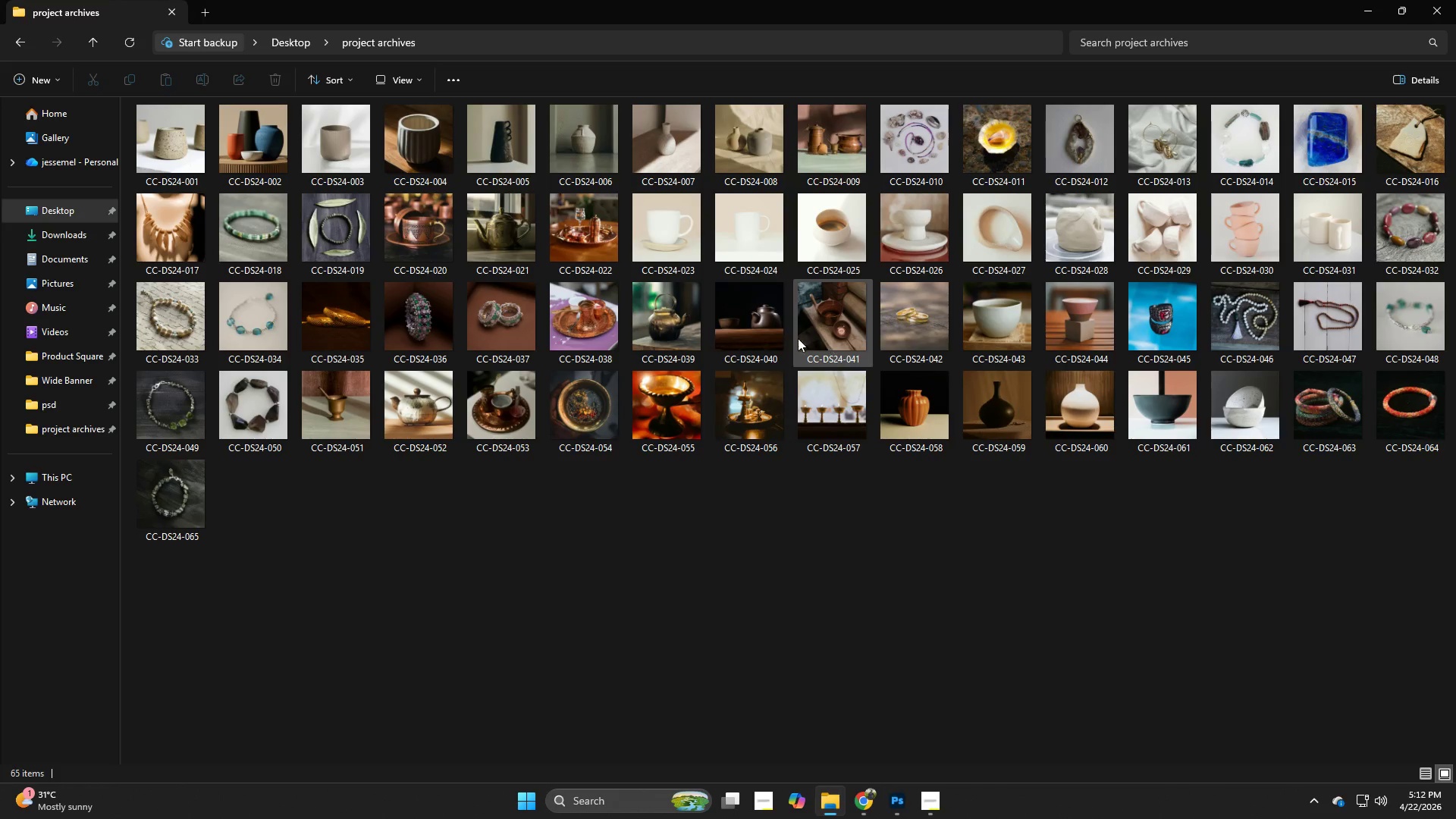 
left_click([1402, 0])
 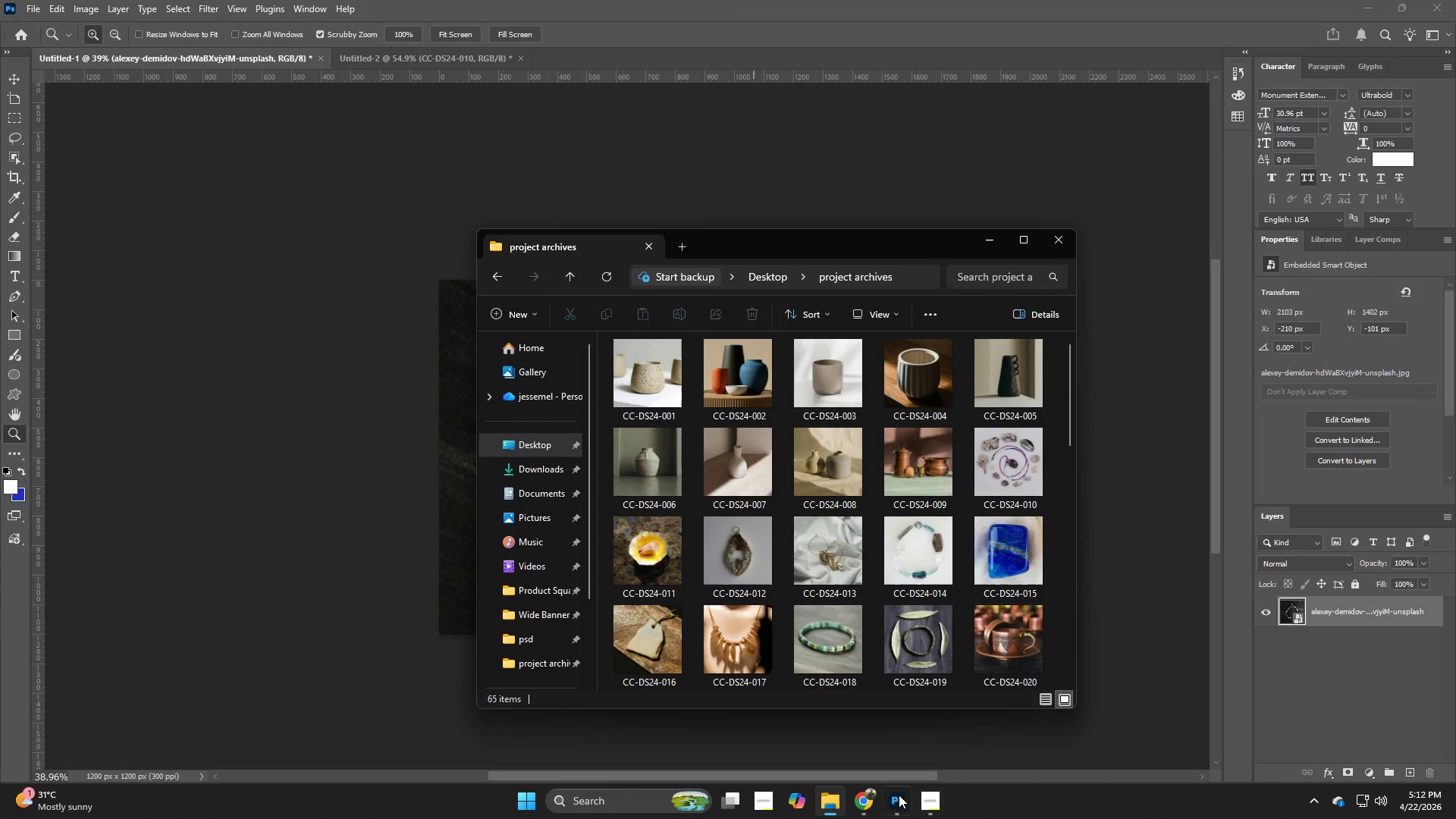 
left_click([869, 805])
 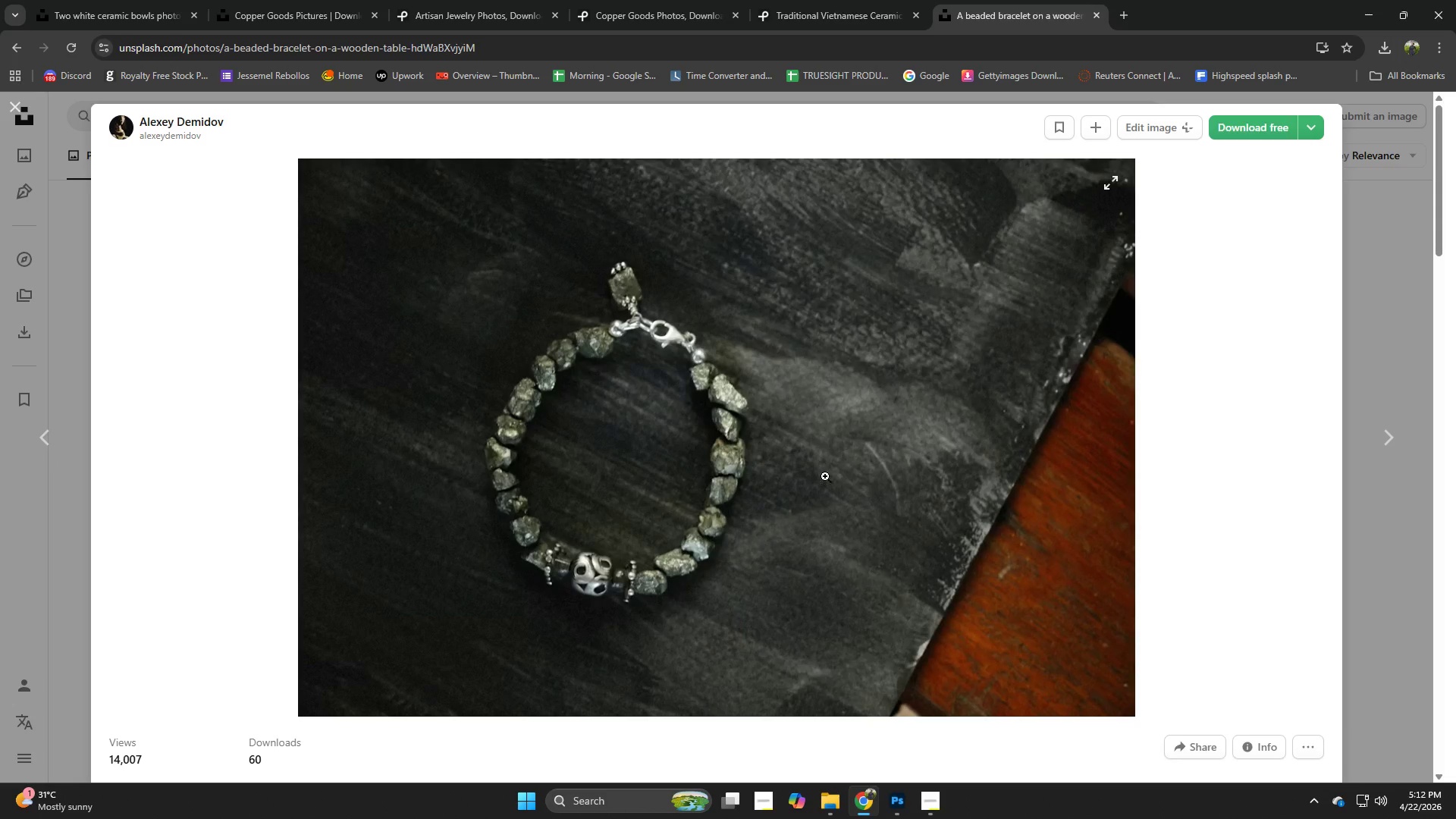 
scroll: coordinate [576, 505], scroll_direction: down, amount: 9.0
 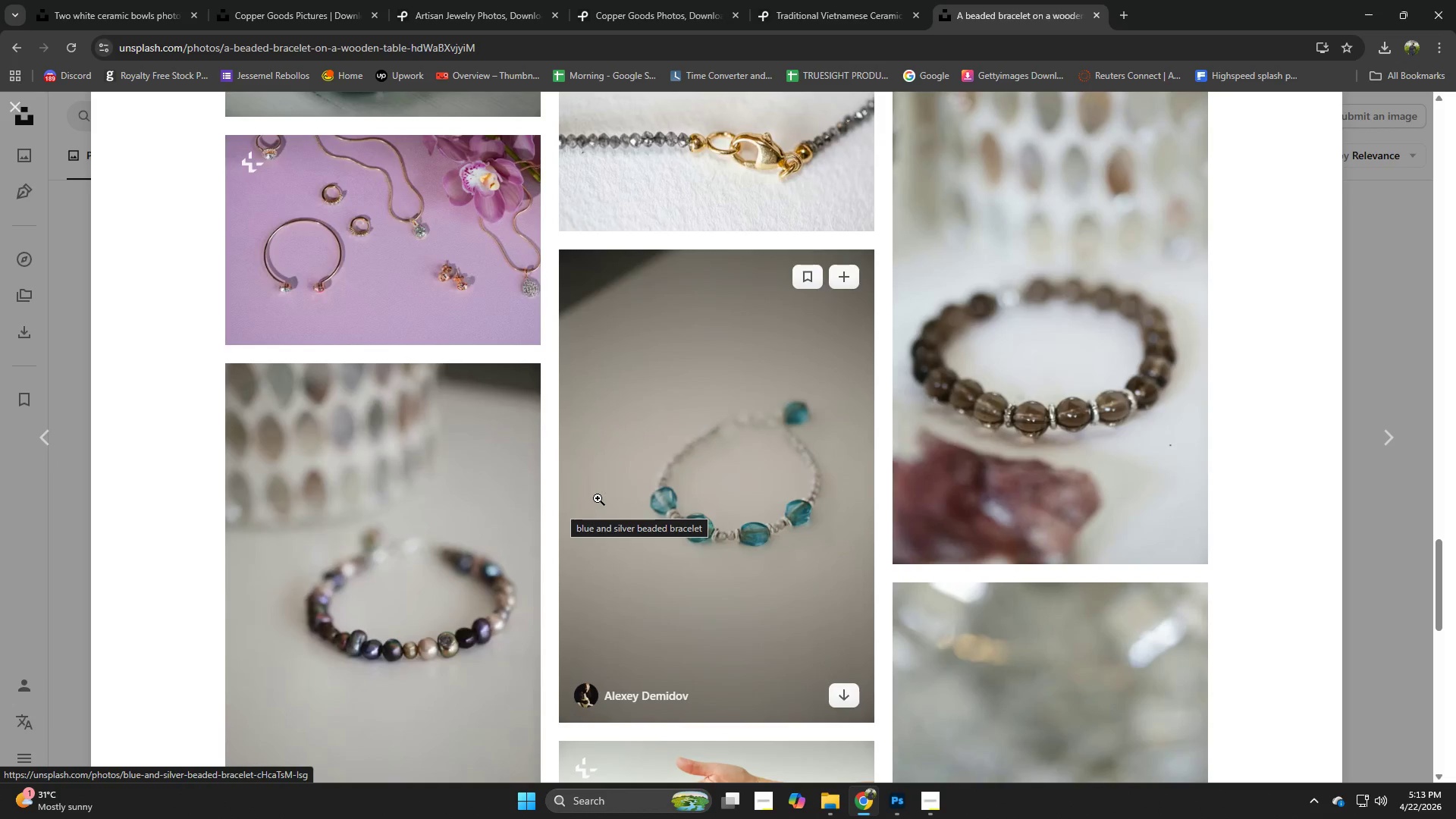 
left_click([415, 438])
 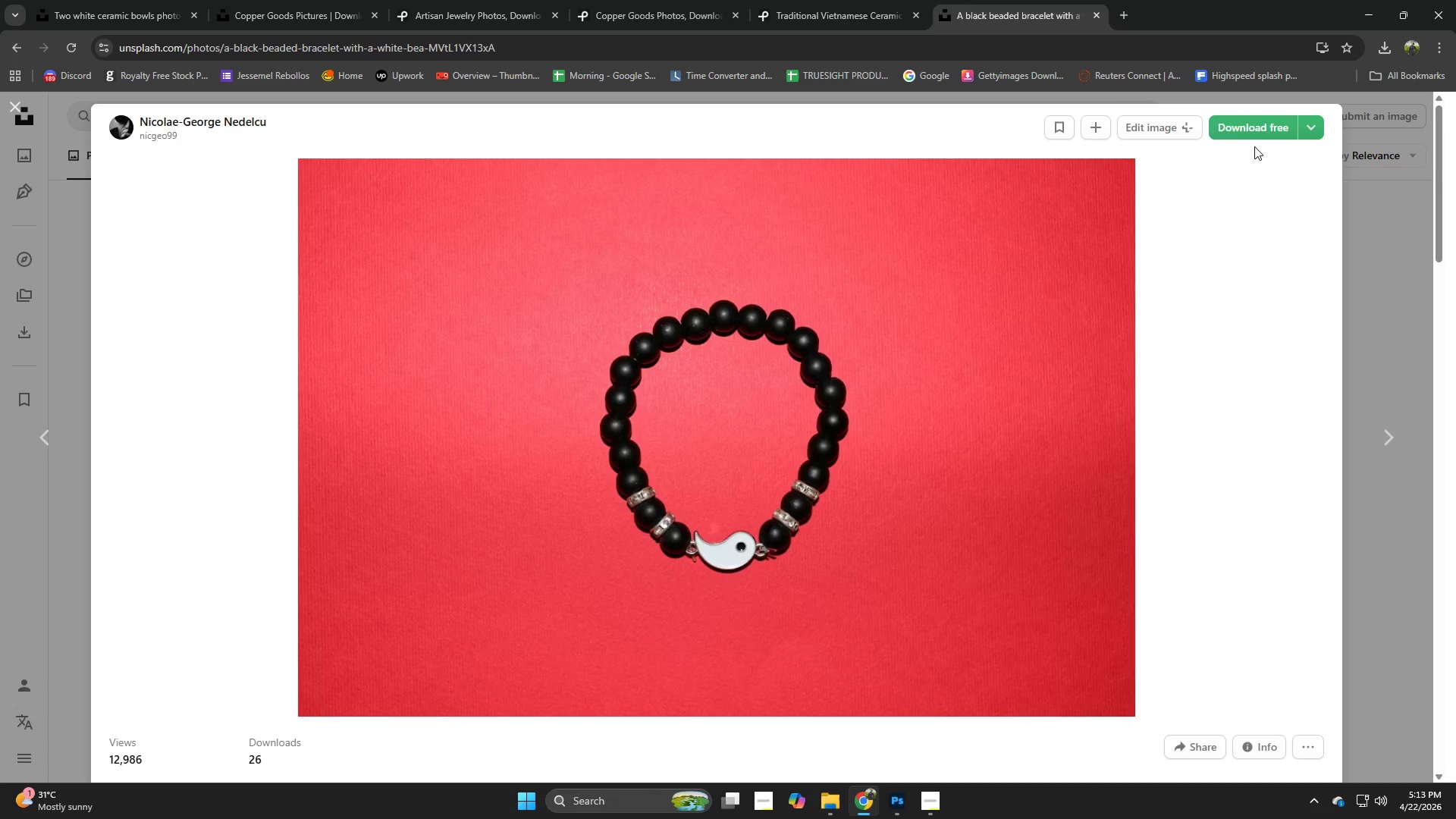 
scroll: coordinate [595, 498], scroll_direction: down, amount: 2.0
 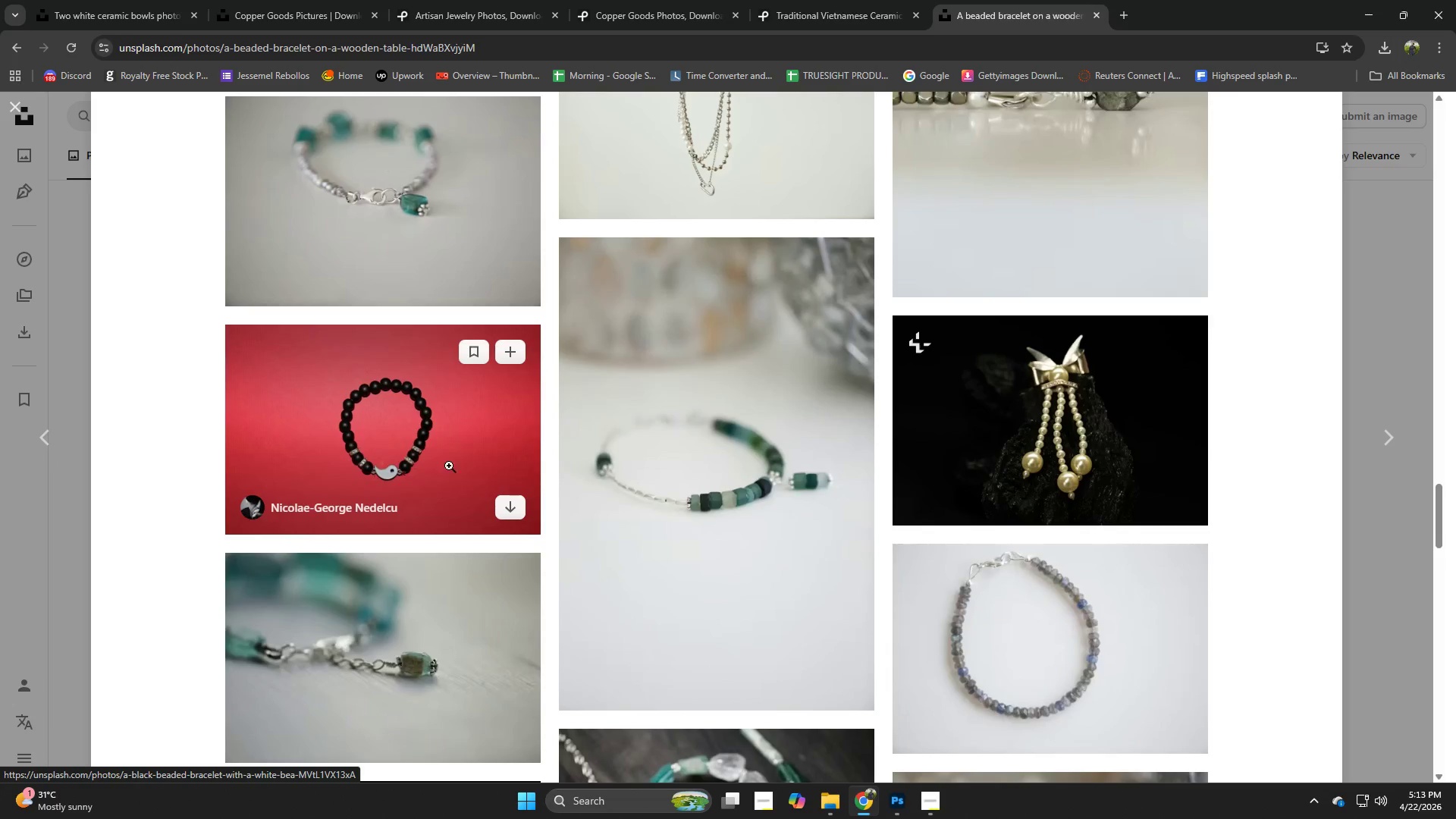 
left_click([1256, 131])
 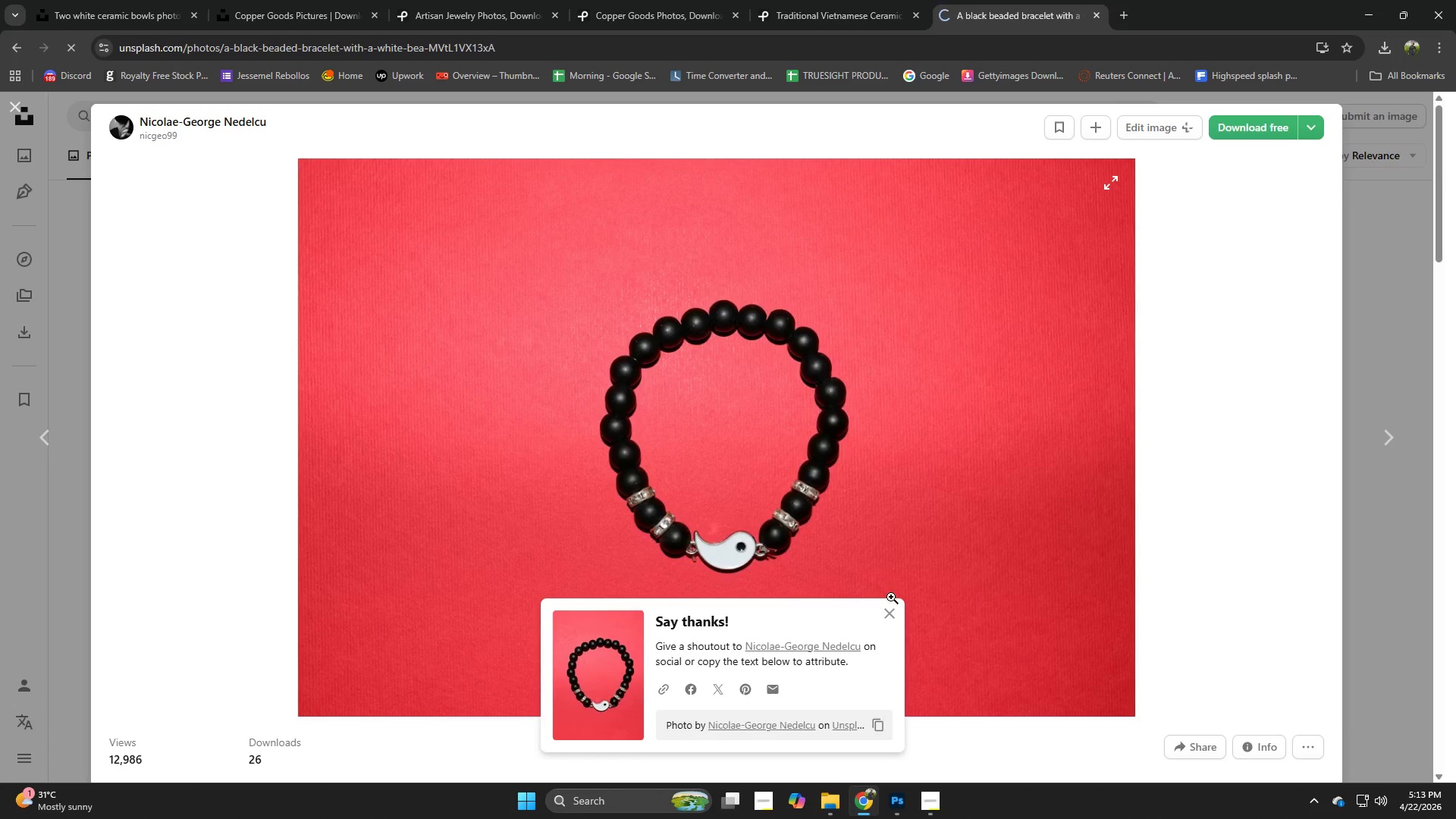 
left_click([891, 616])
 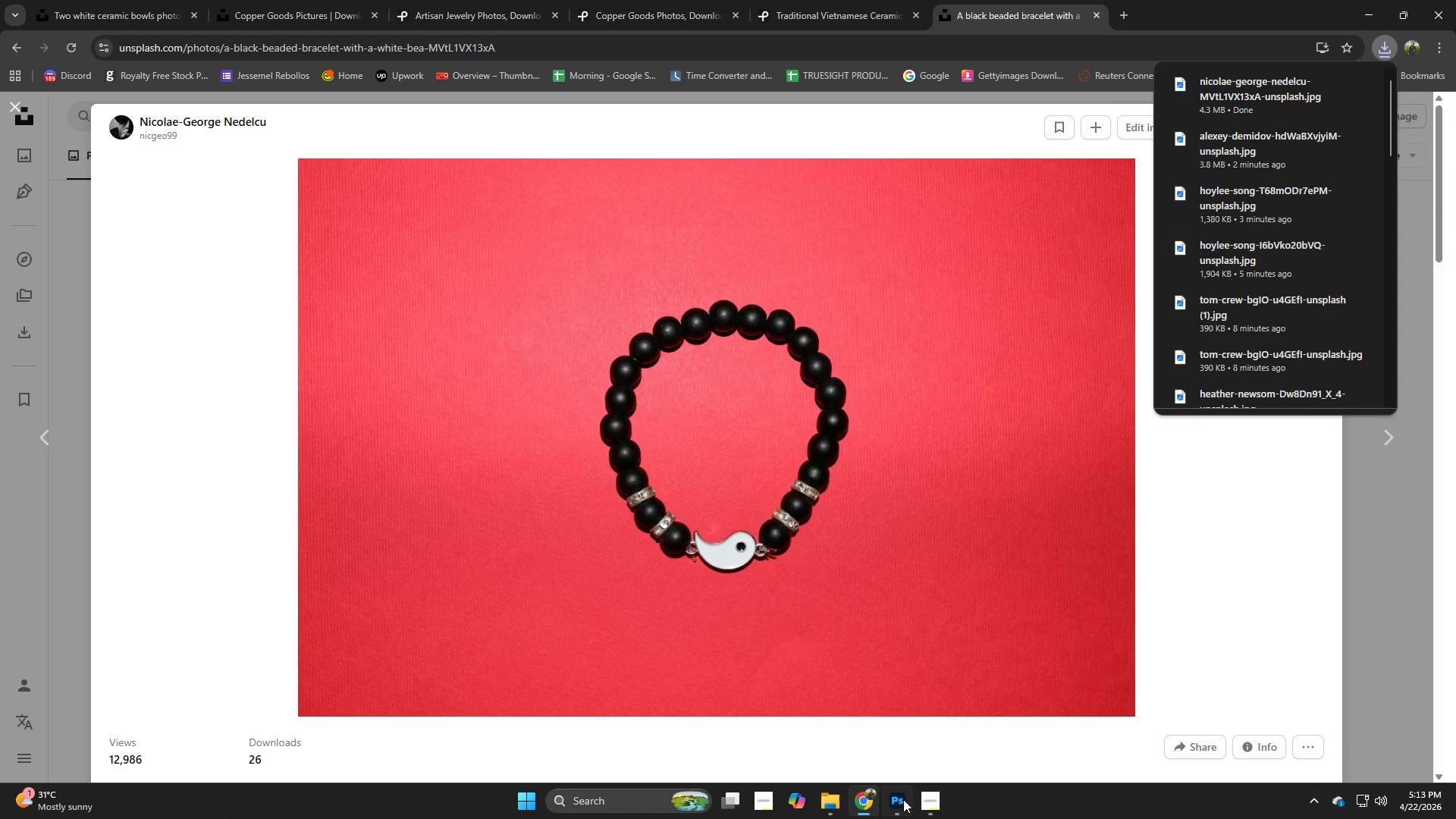 
left_click([903, 799])
 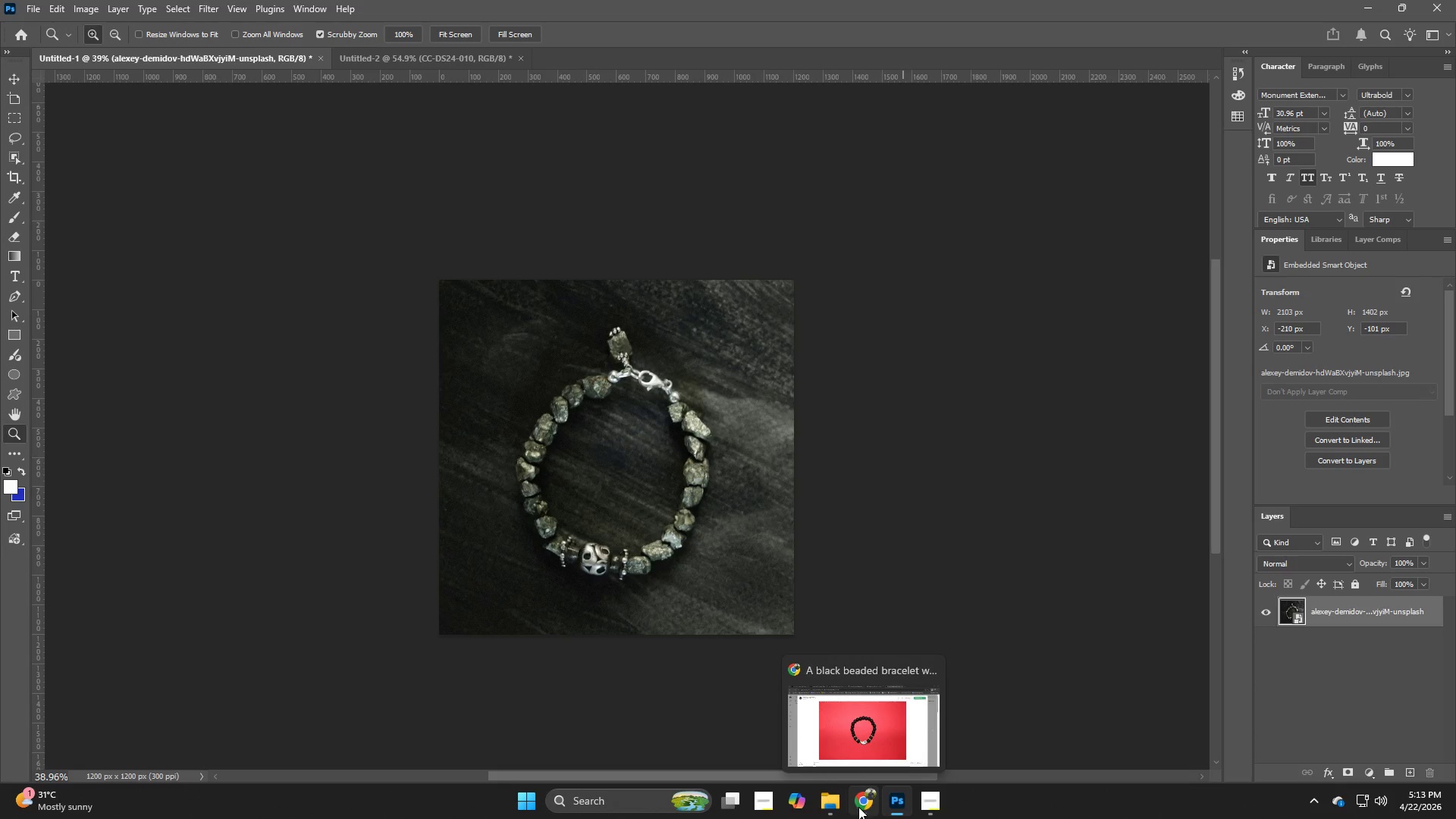 
left_click([827, 807])
 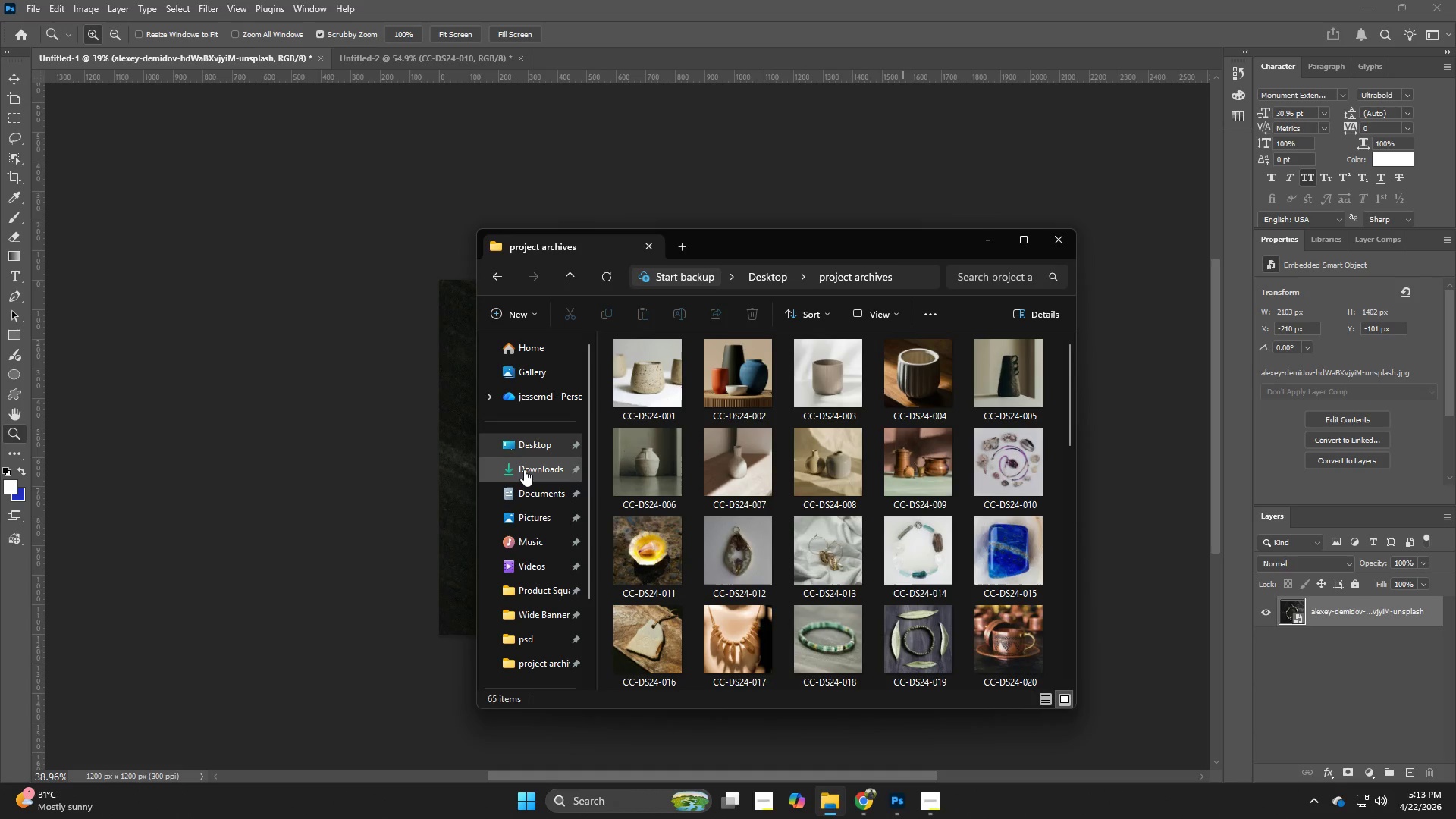 
left_click([524, 469])
 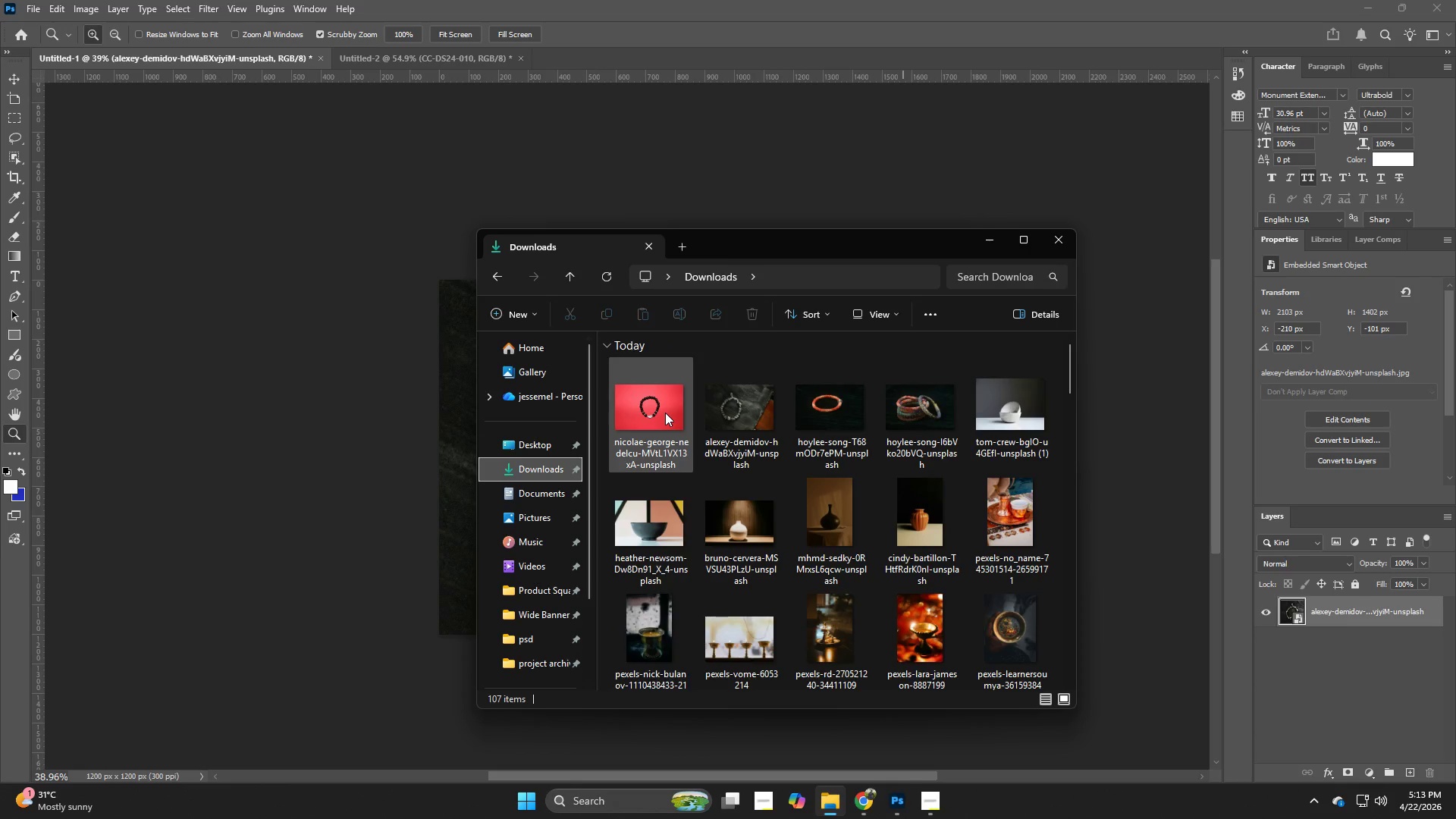 
left_click_drag(start_coordinate=[661, 413], to_coordinate=[365, 479])
 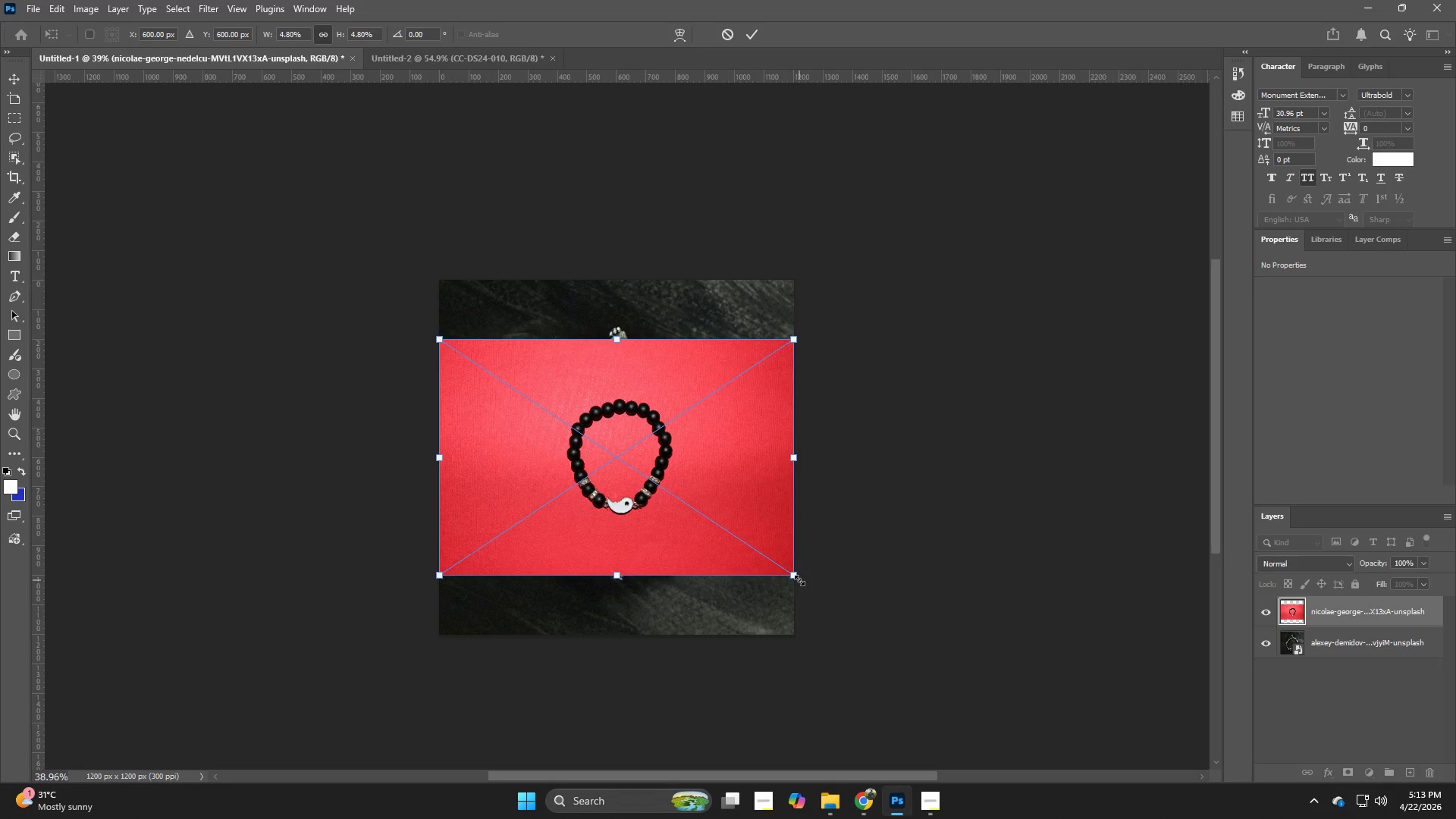 
hold_key(key=AltLeft, duration=2.55)
left_click_drag(start_coordinate=[799, 579], to_coordinate=[1056, 649])
 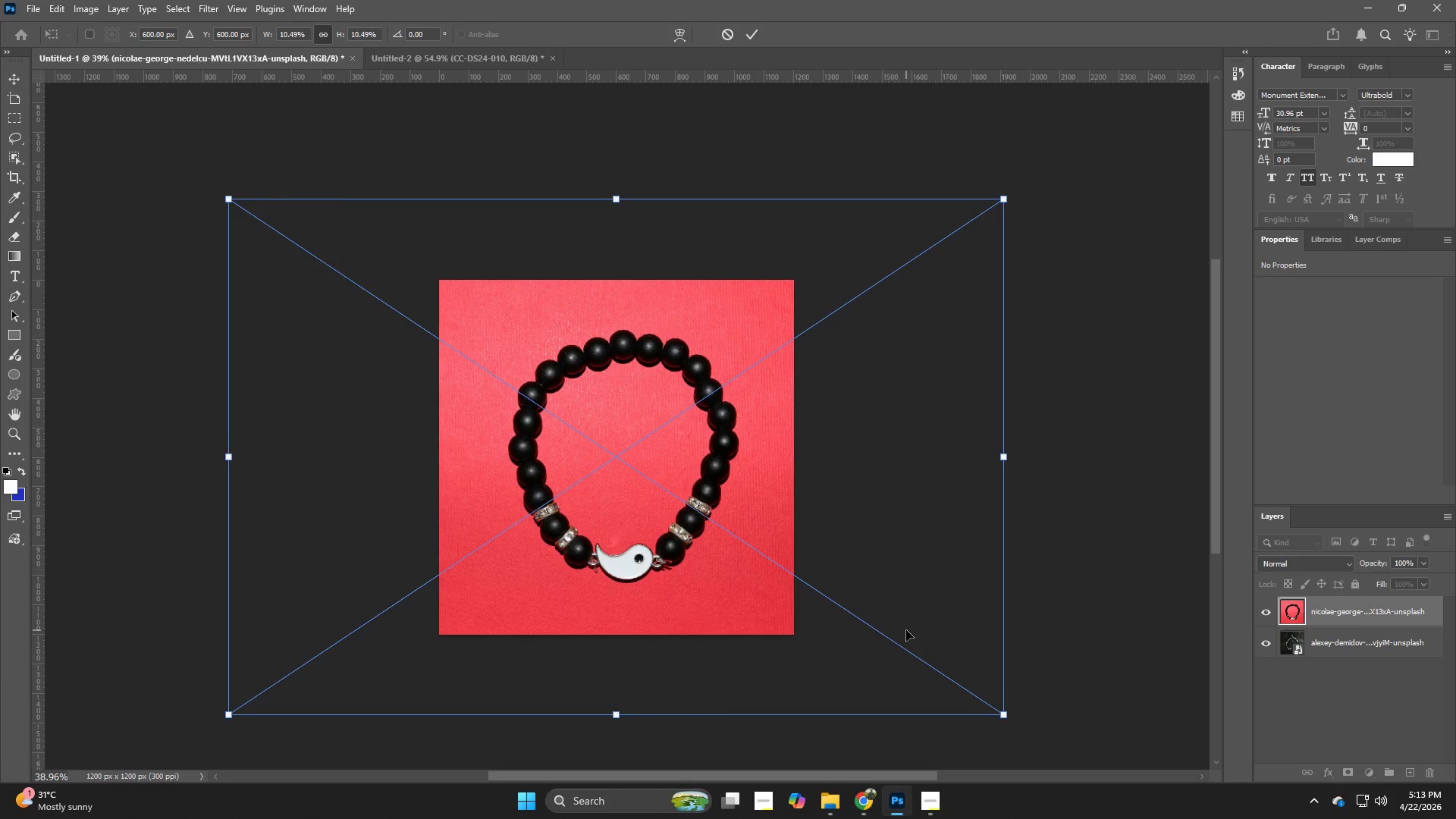 
key(ArrowLeft)
 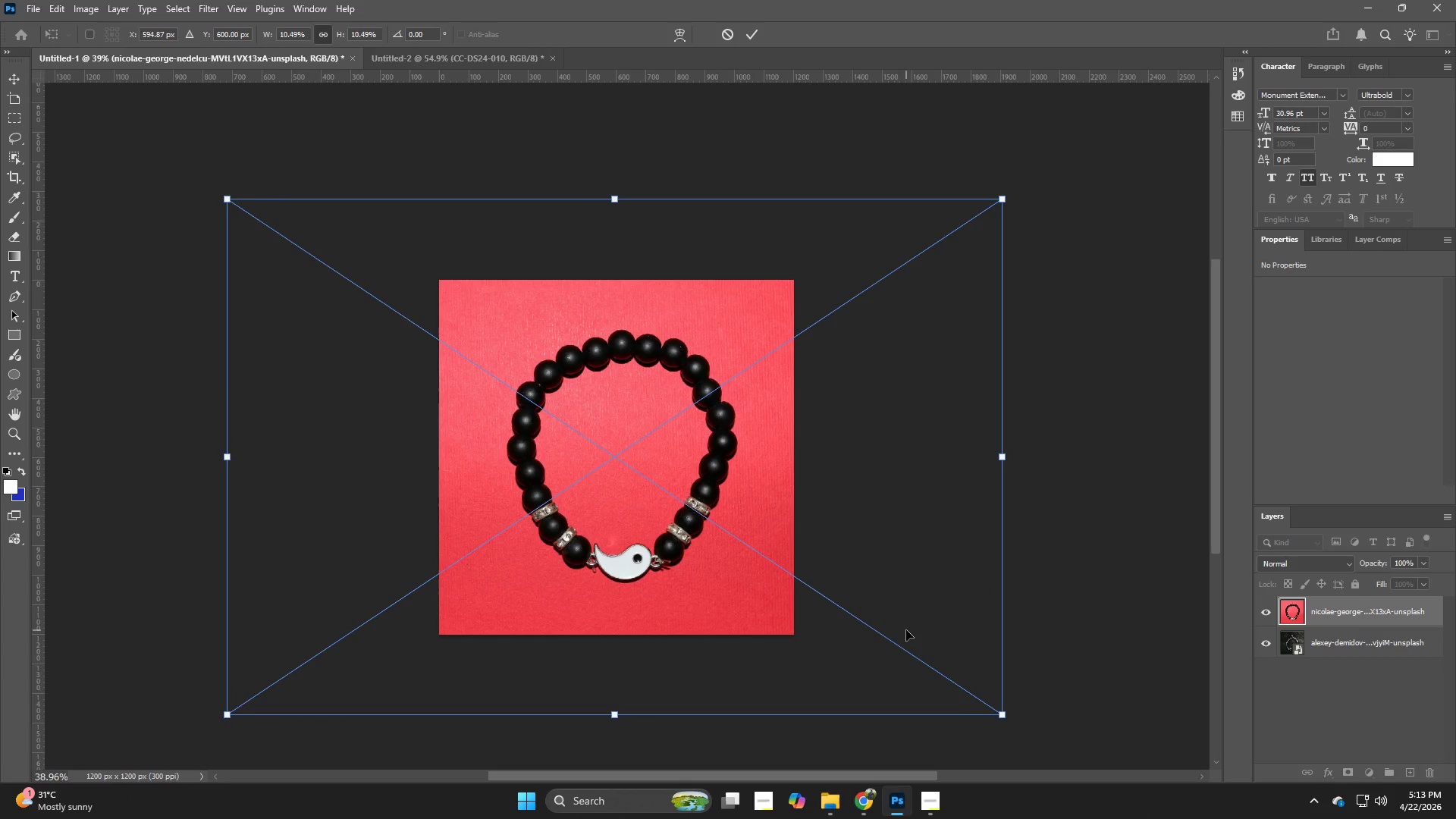 
key(ArrowLeft)
 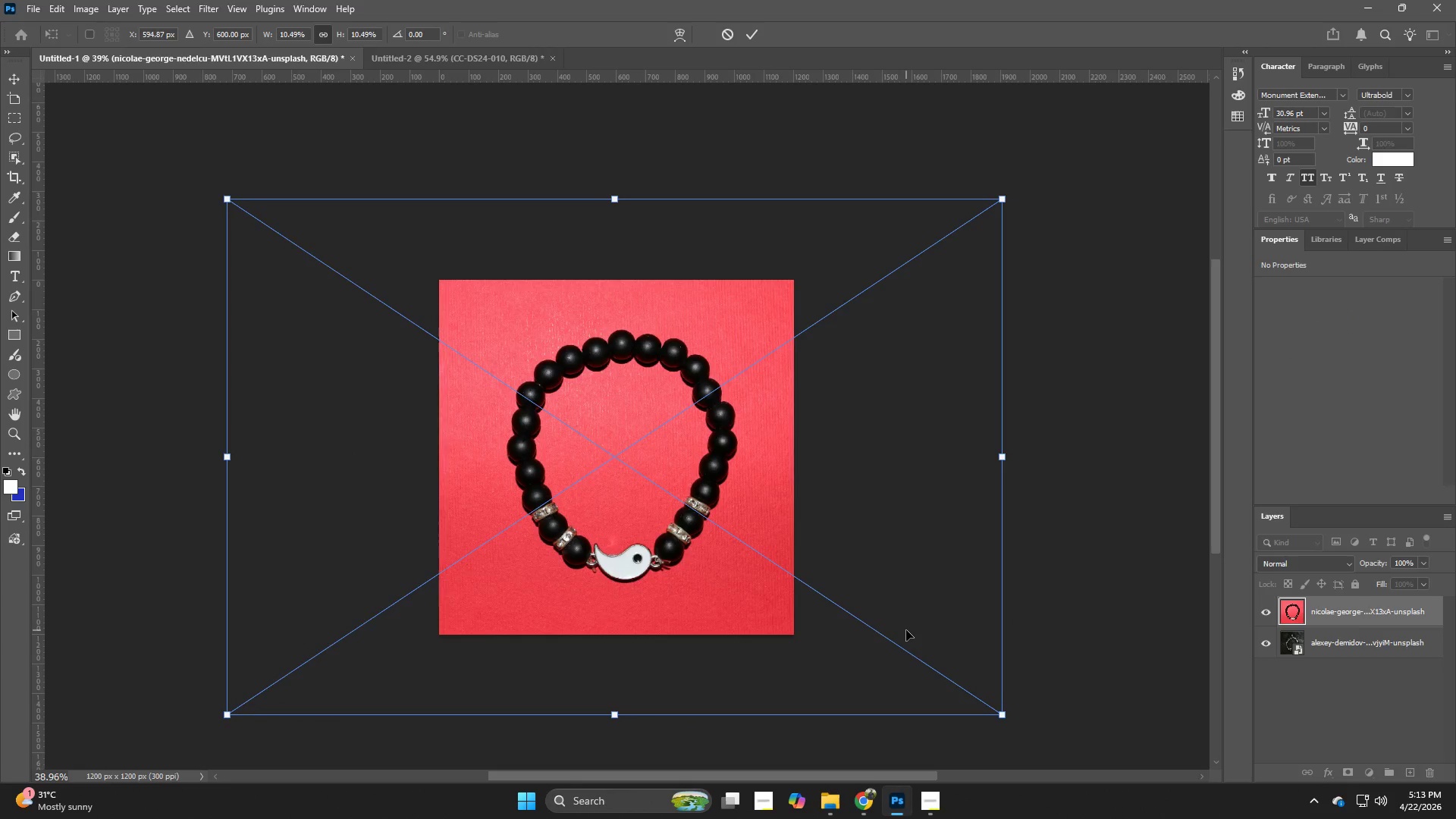 
key(ArrowLeft)
 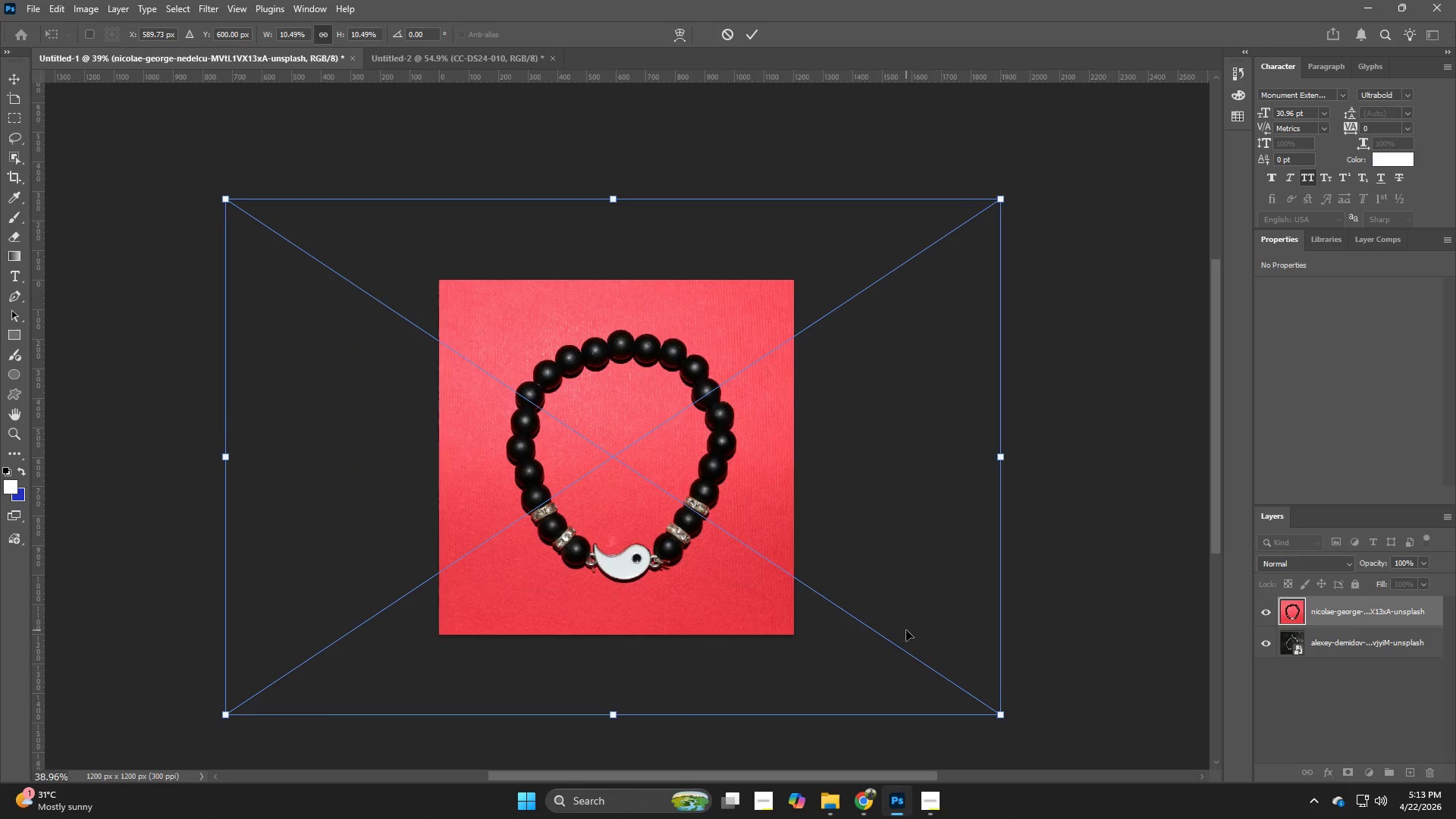 
key(ArrowLeft)
 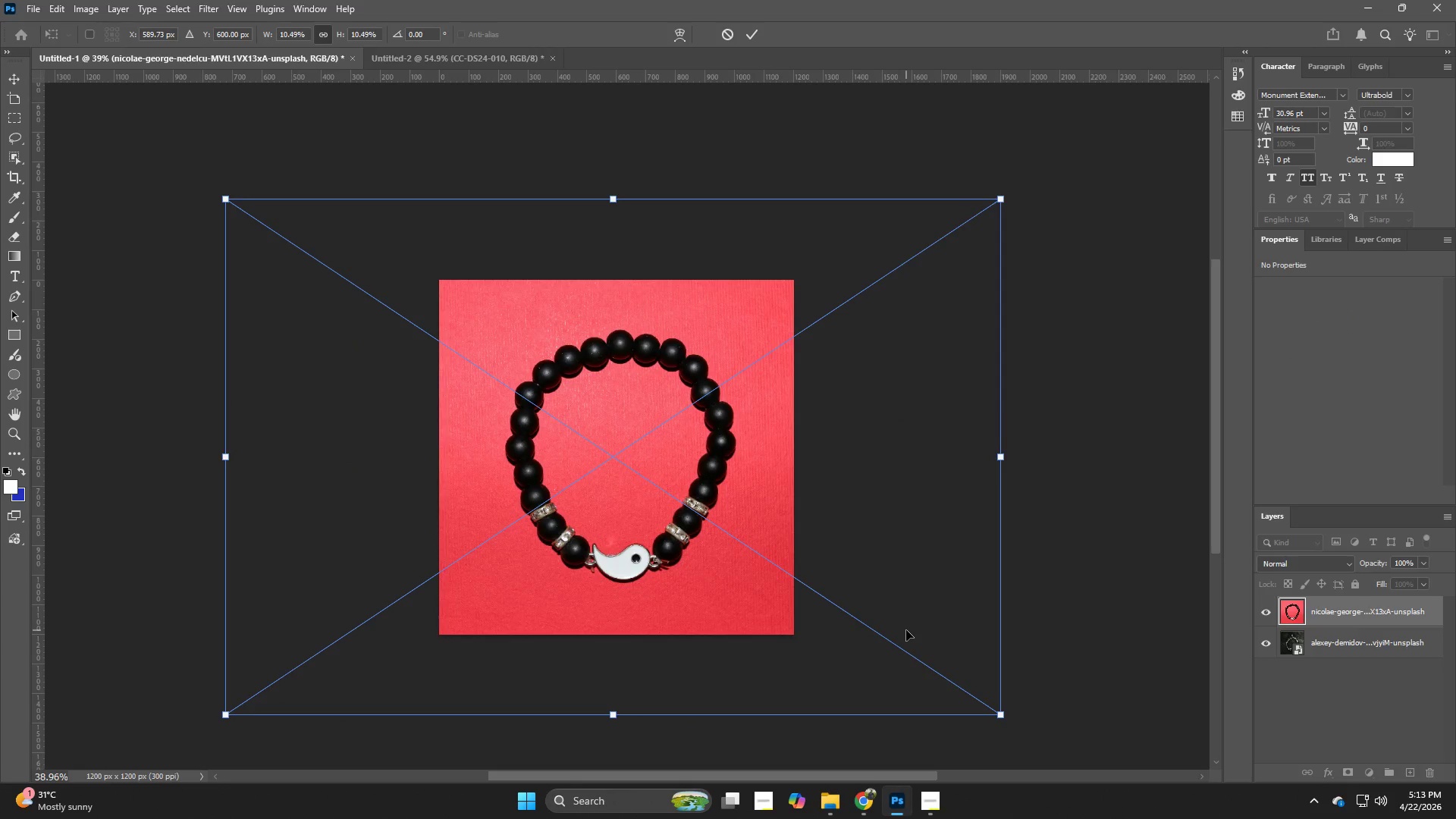 
key(ArrowLeft)
 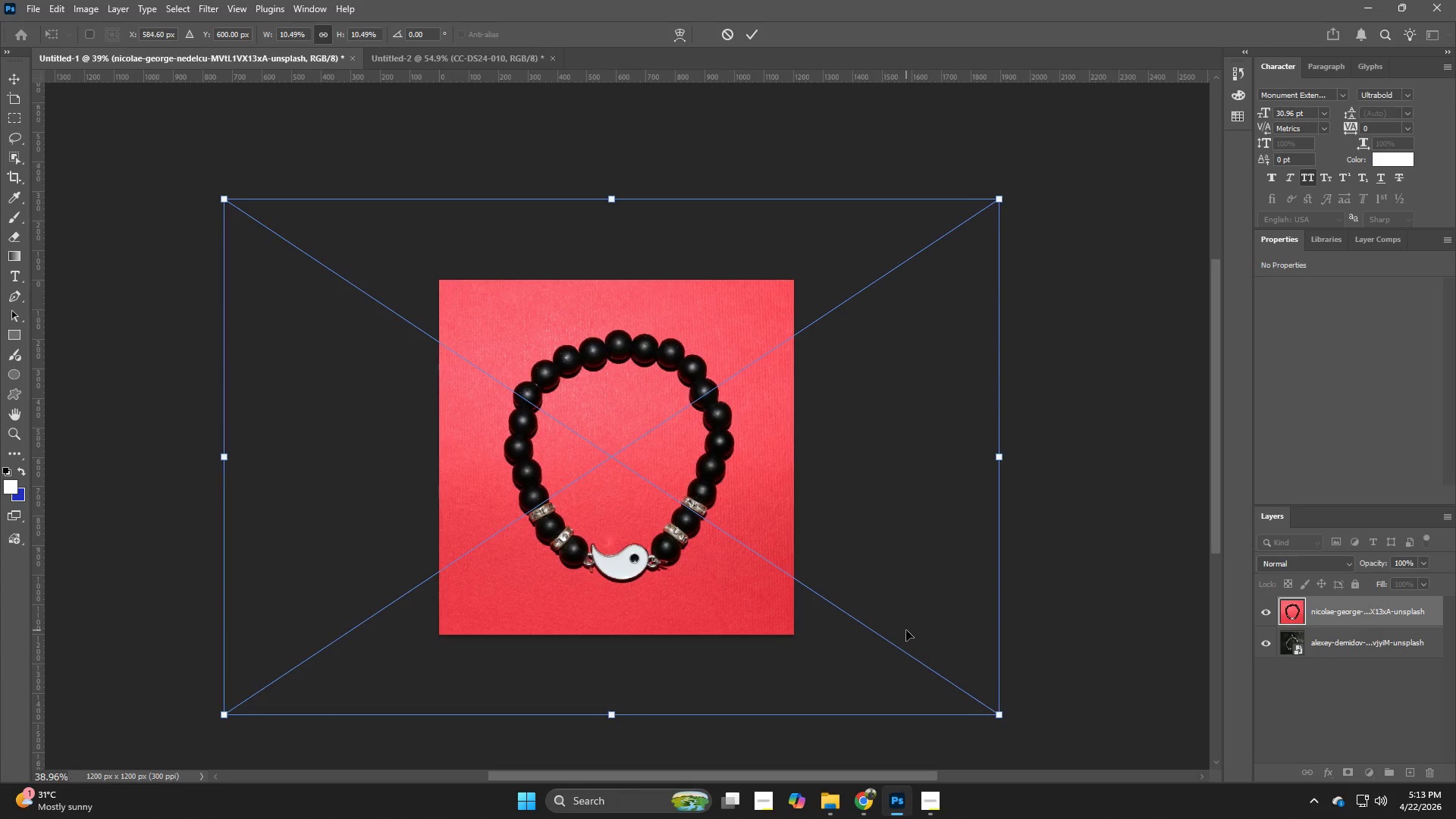 
key(ArrowLeft)
 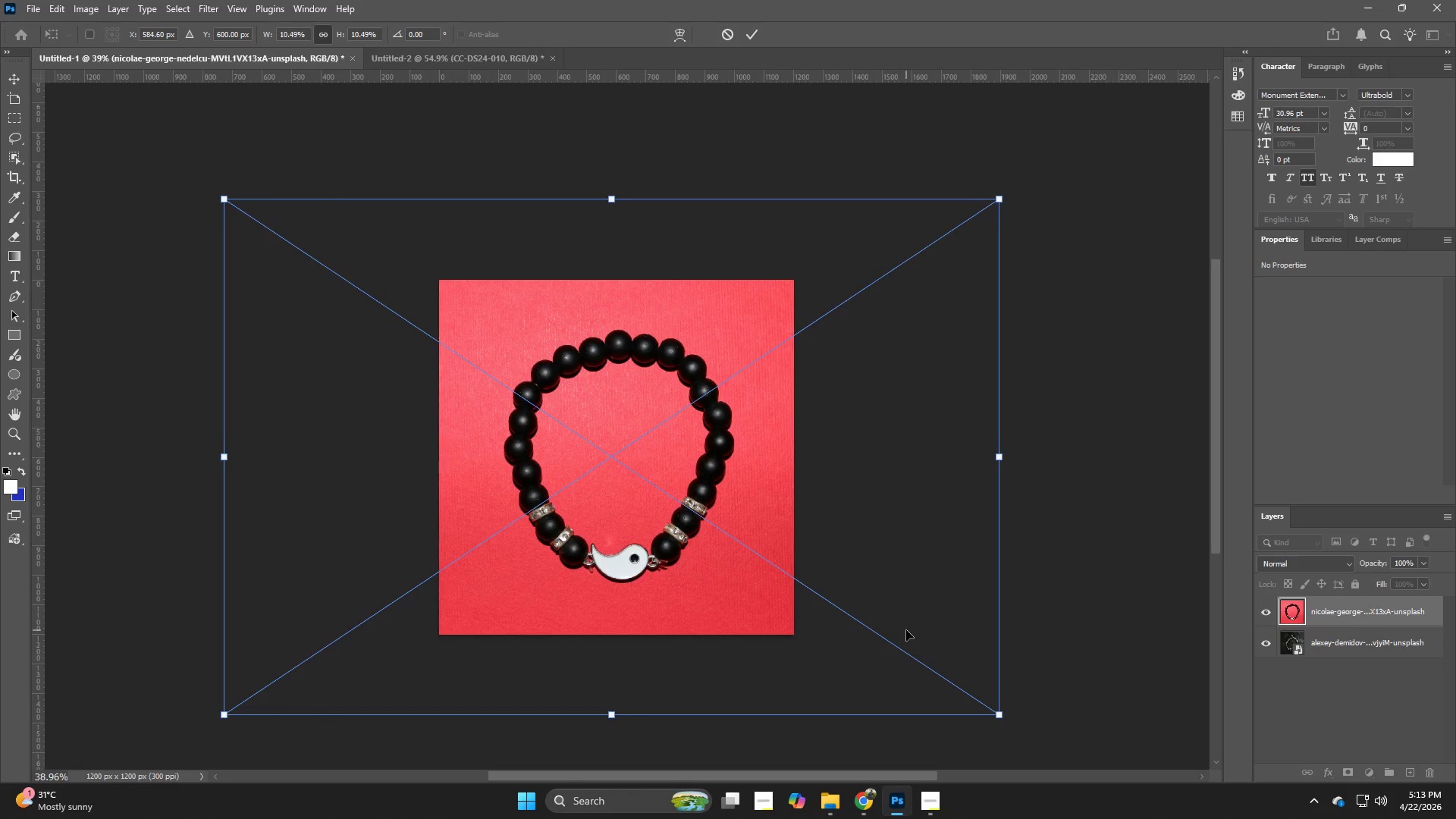 
key(ArrowDown)
 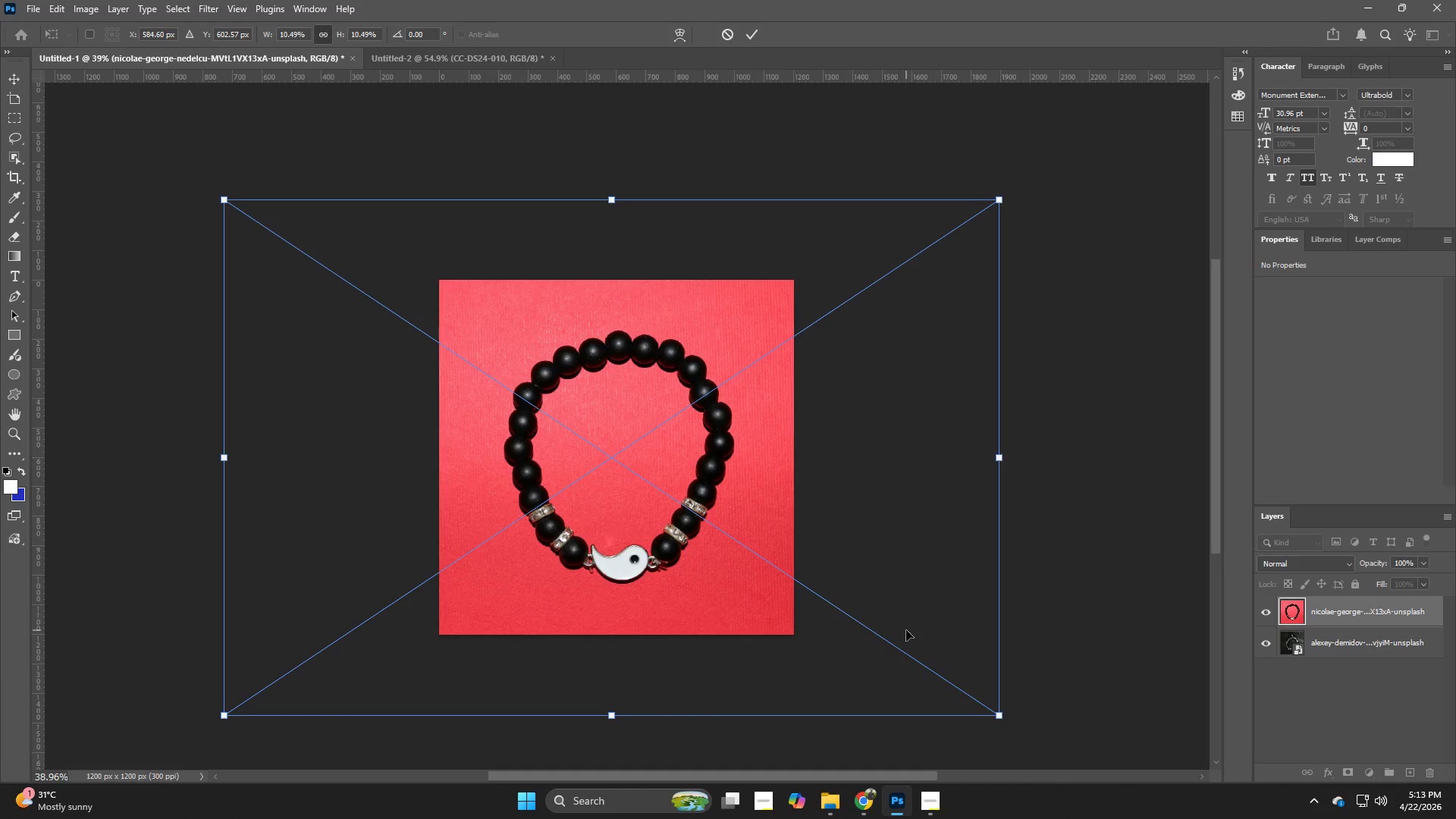 
key(ArrowLeft)
 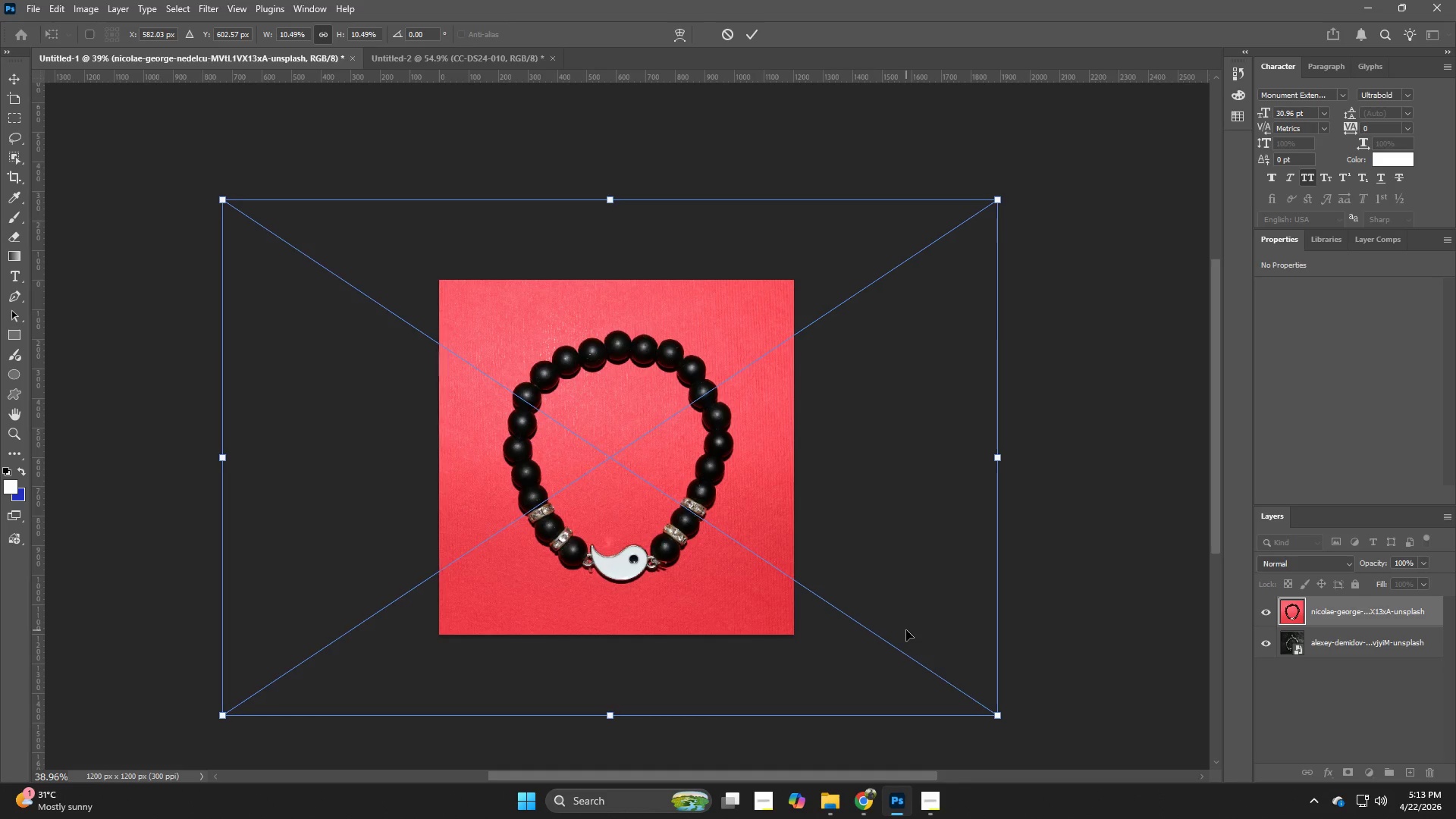 
key(ArrowLeft)
 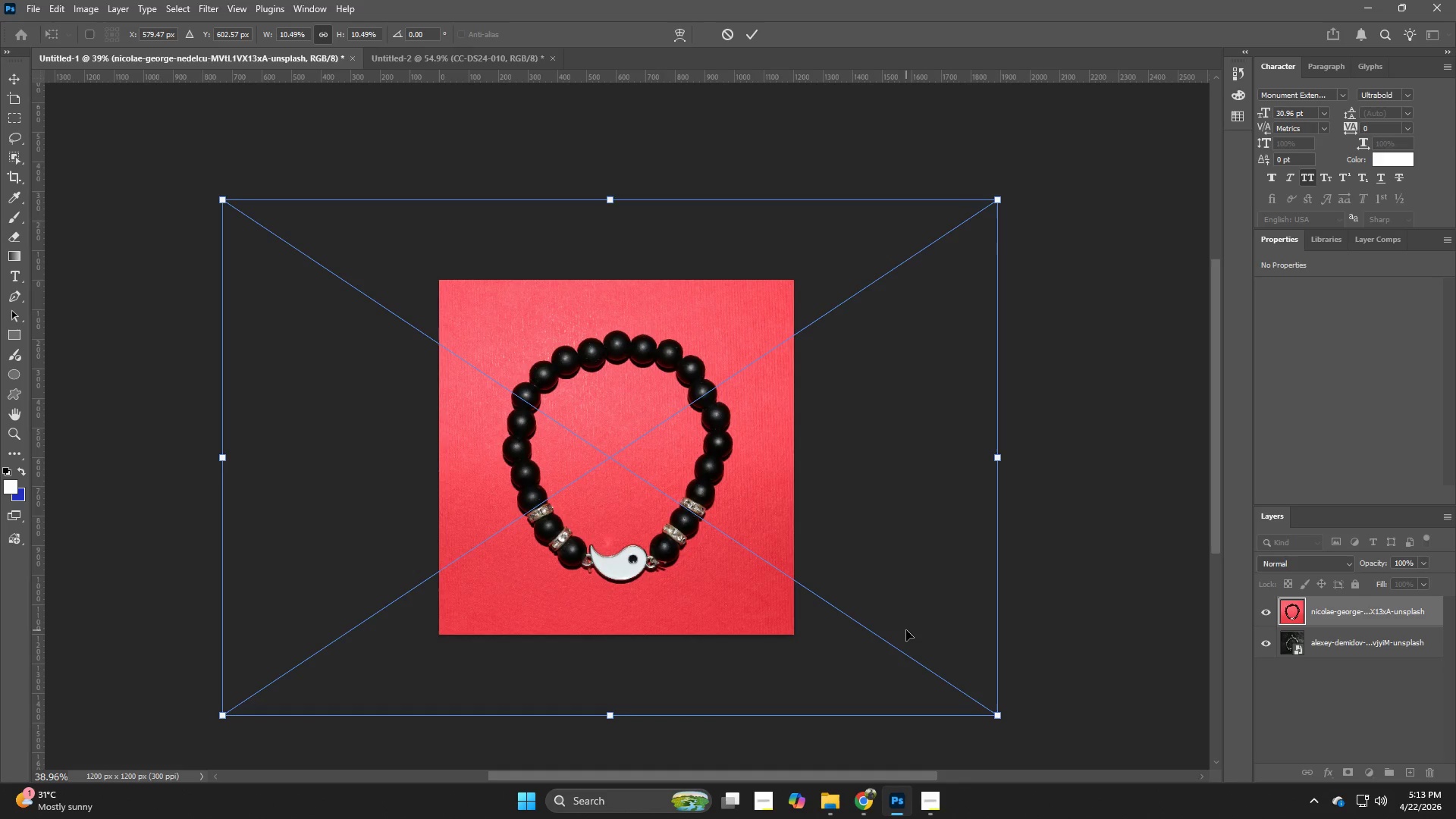 
key(NumpadEnter)
 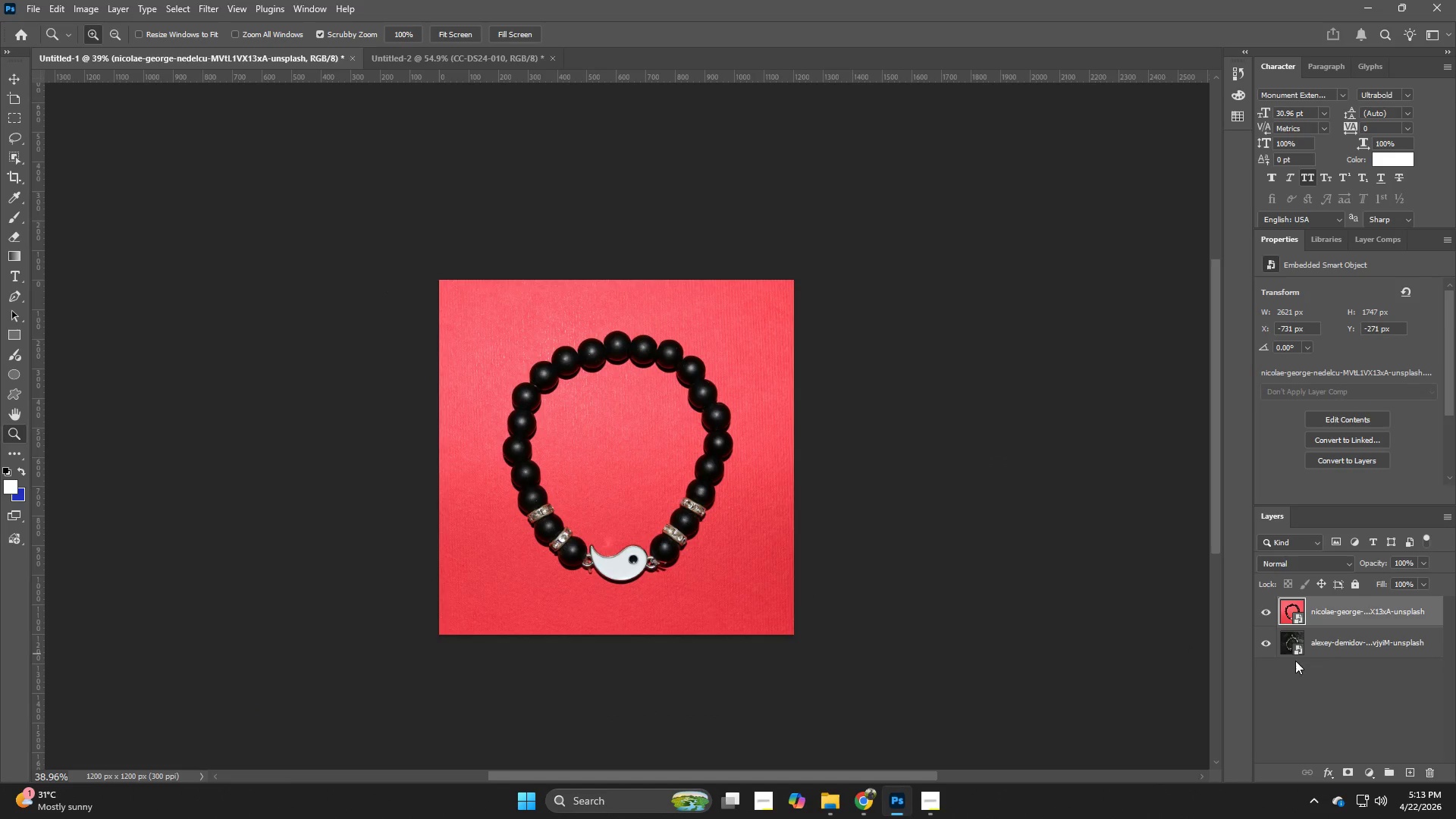 
left_click([1337, 643])
 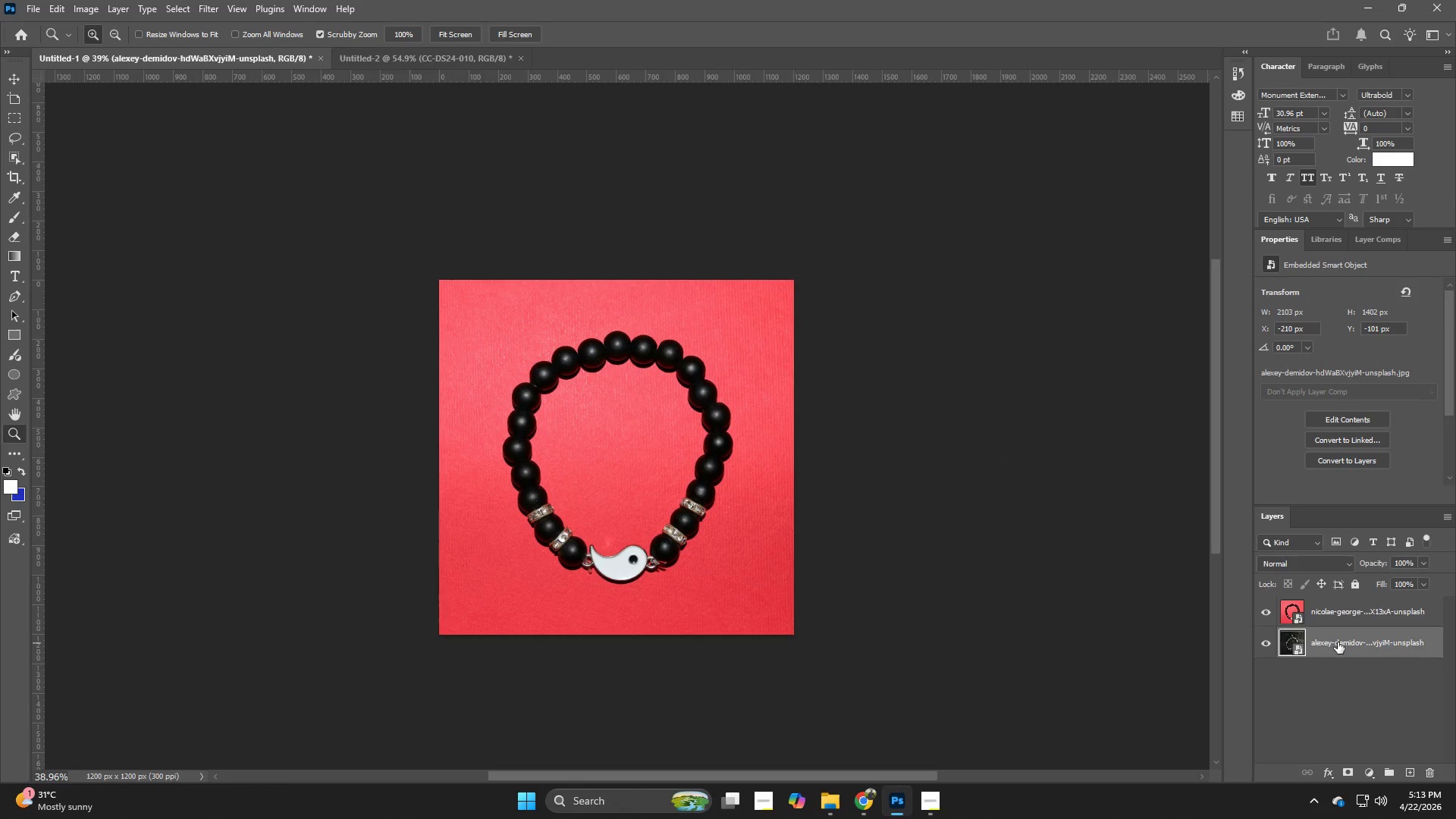 
key(Backspace)
 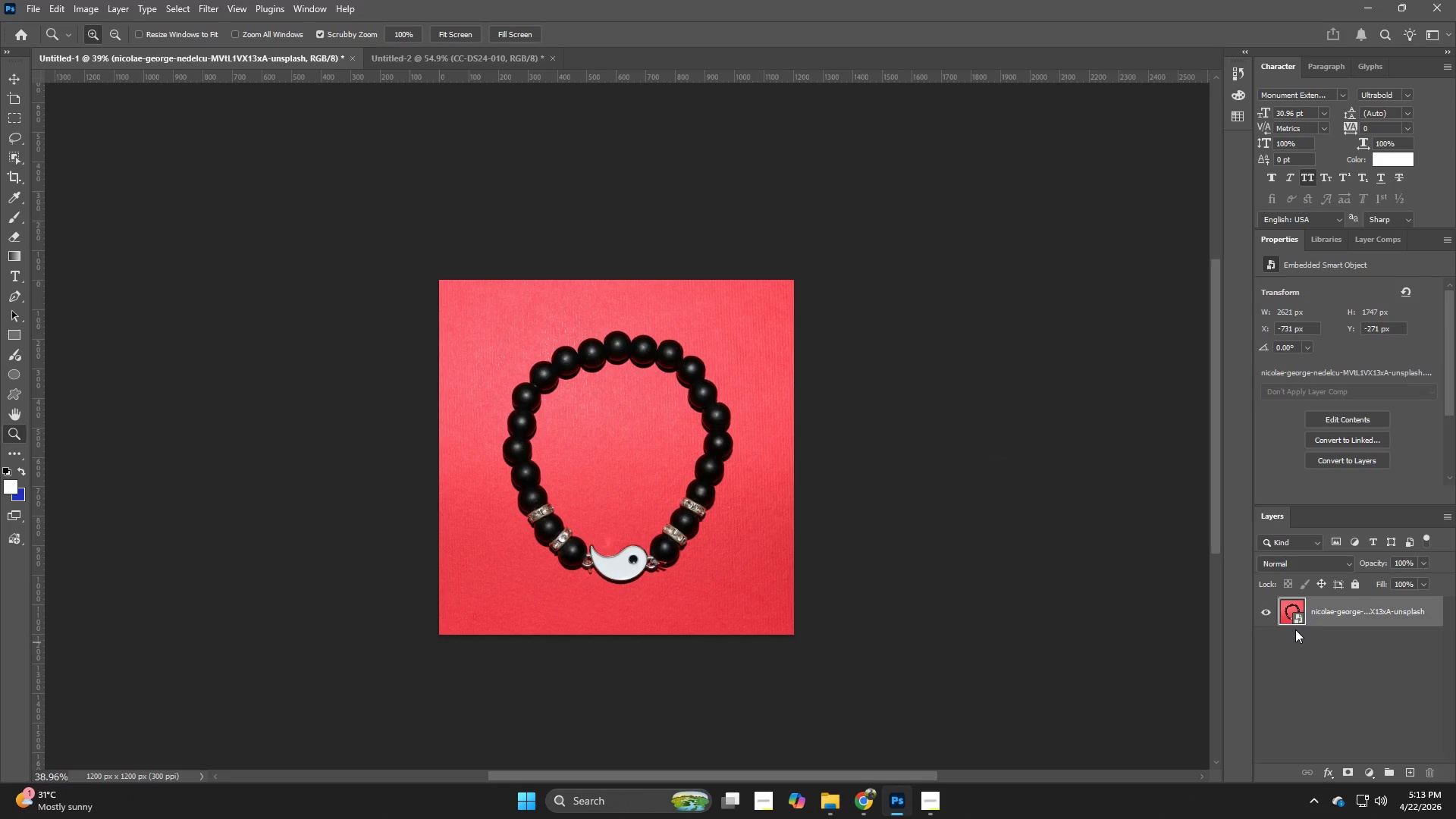 
key(Alt+Control+Shift+W)
 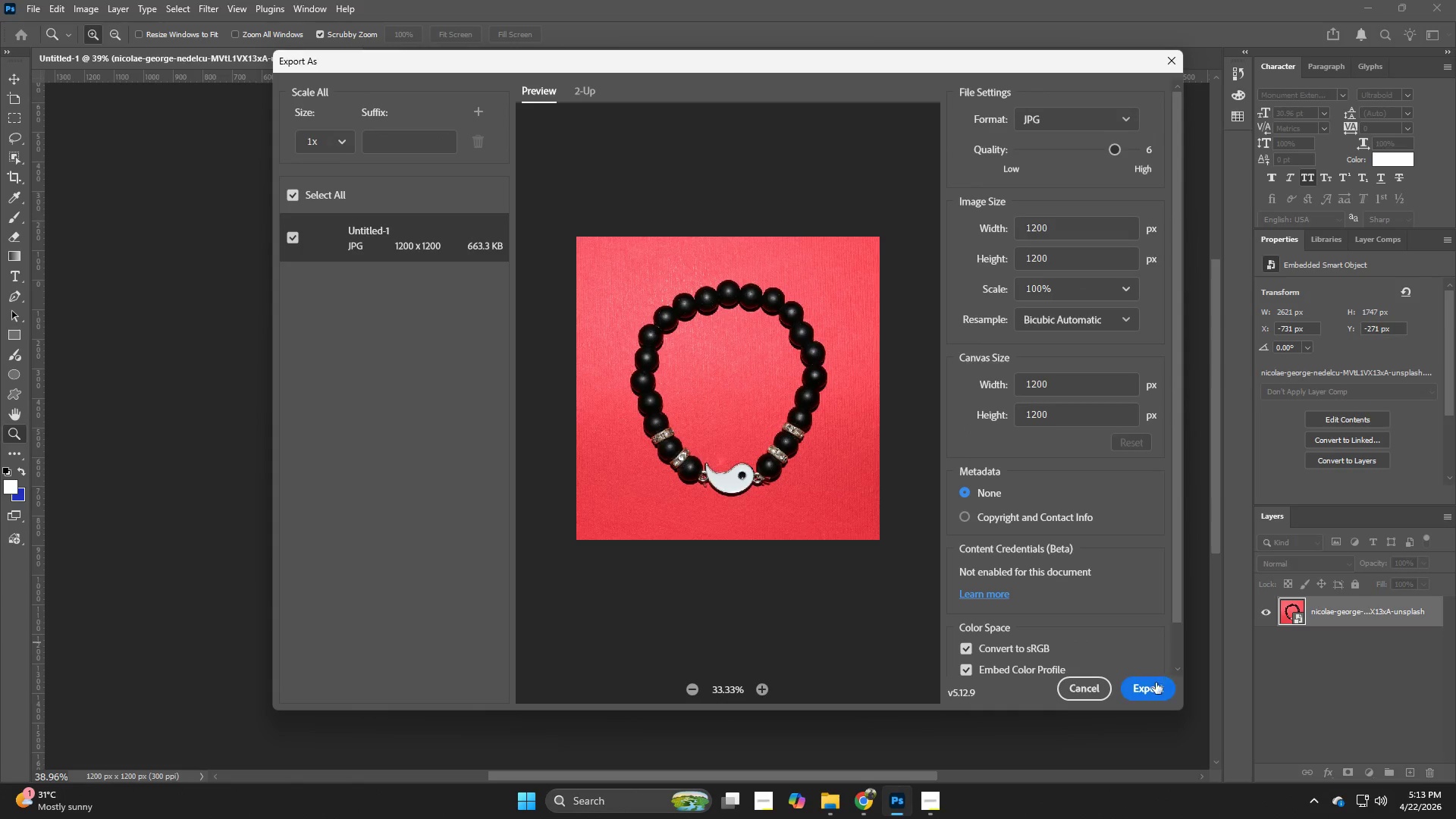 
left_click([1147, 694])
 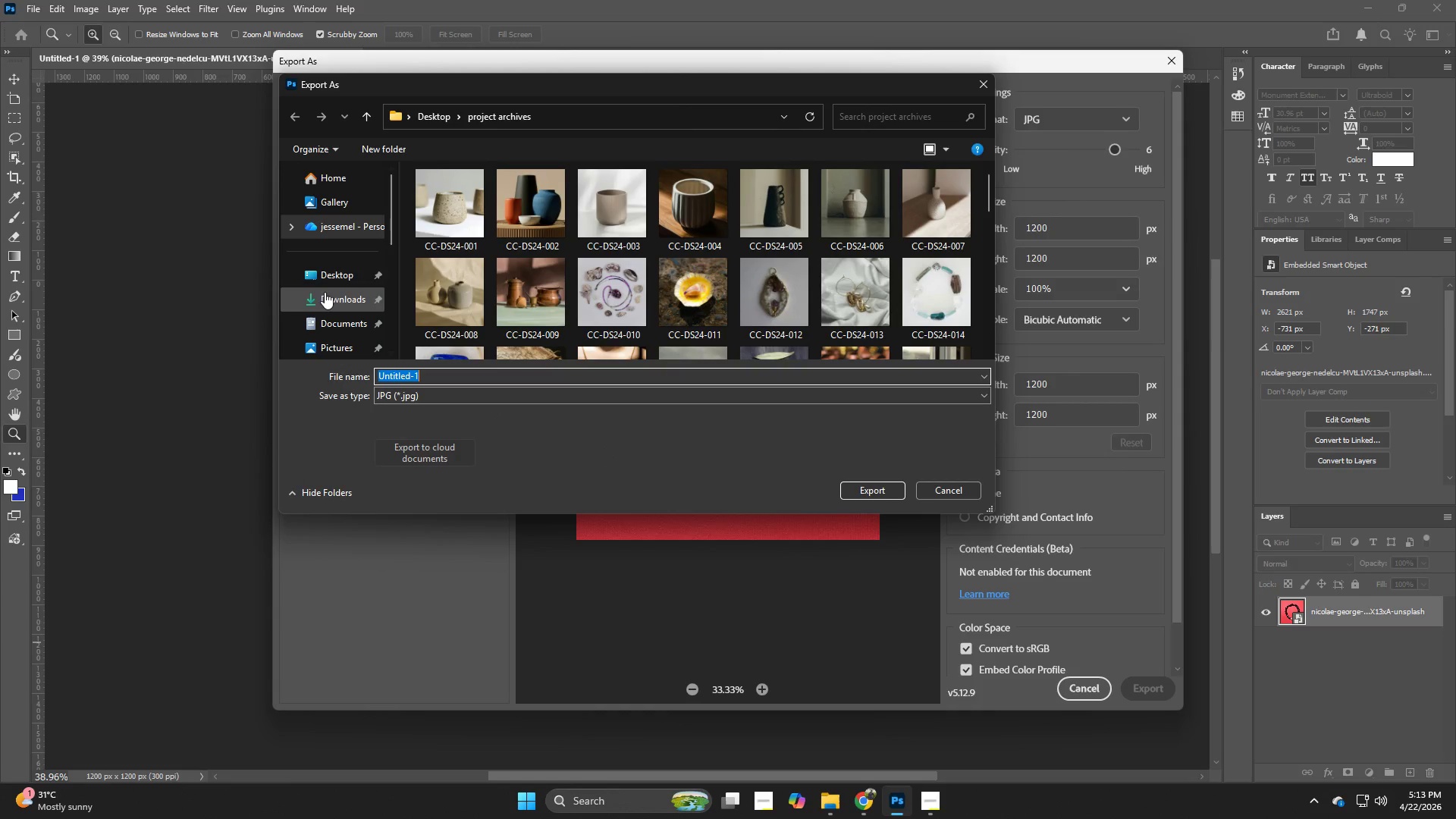 
left_click([330, 272])
 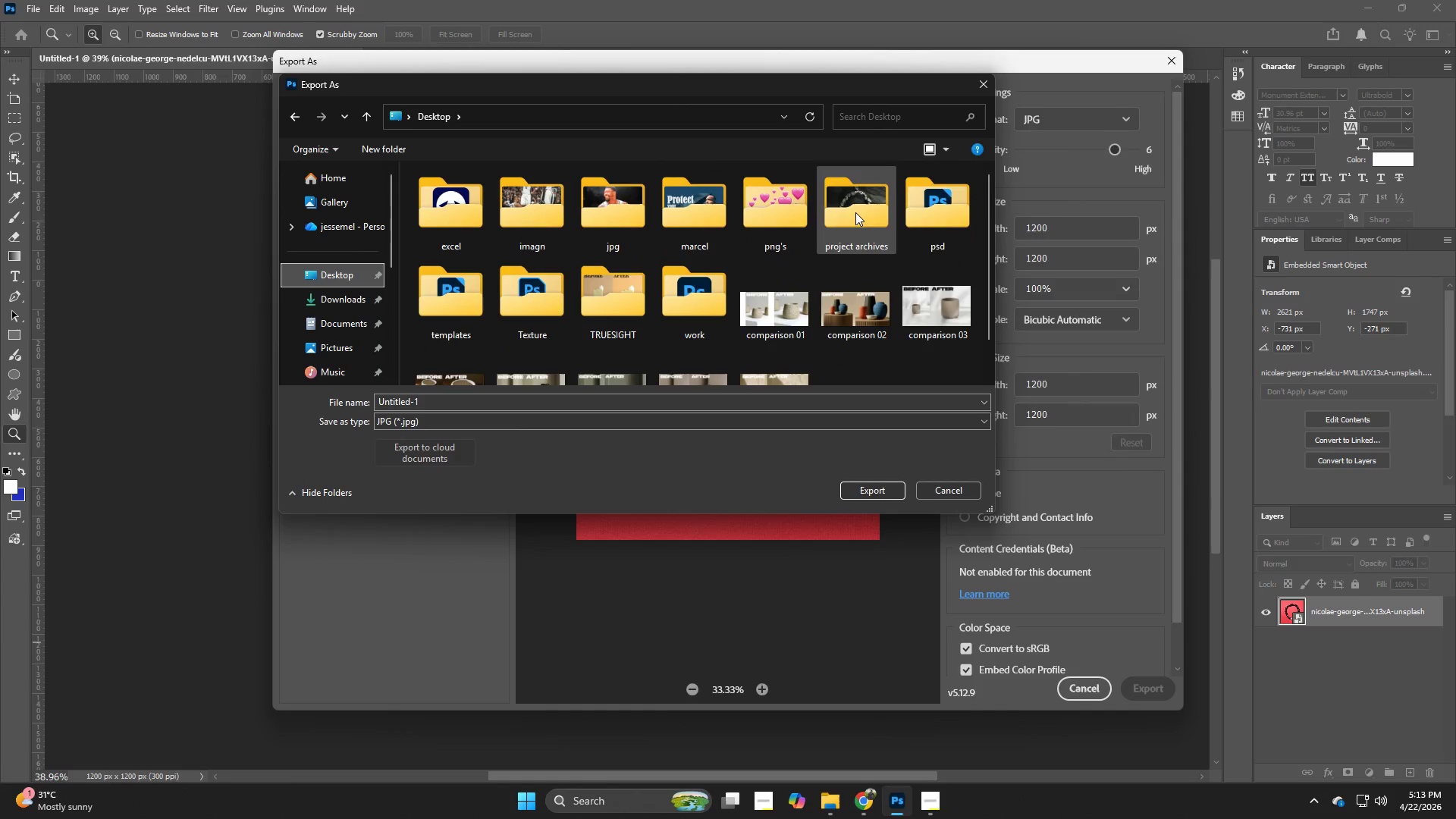 
double_click([855, 212])
 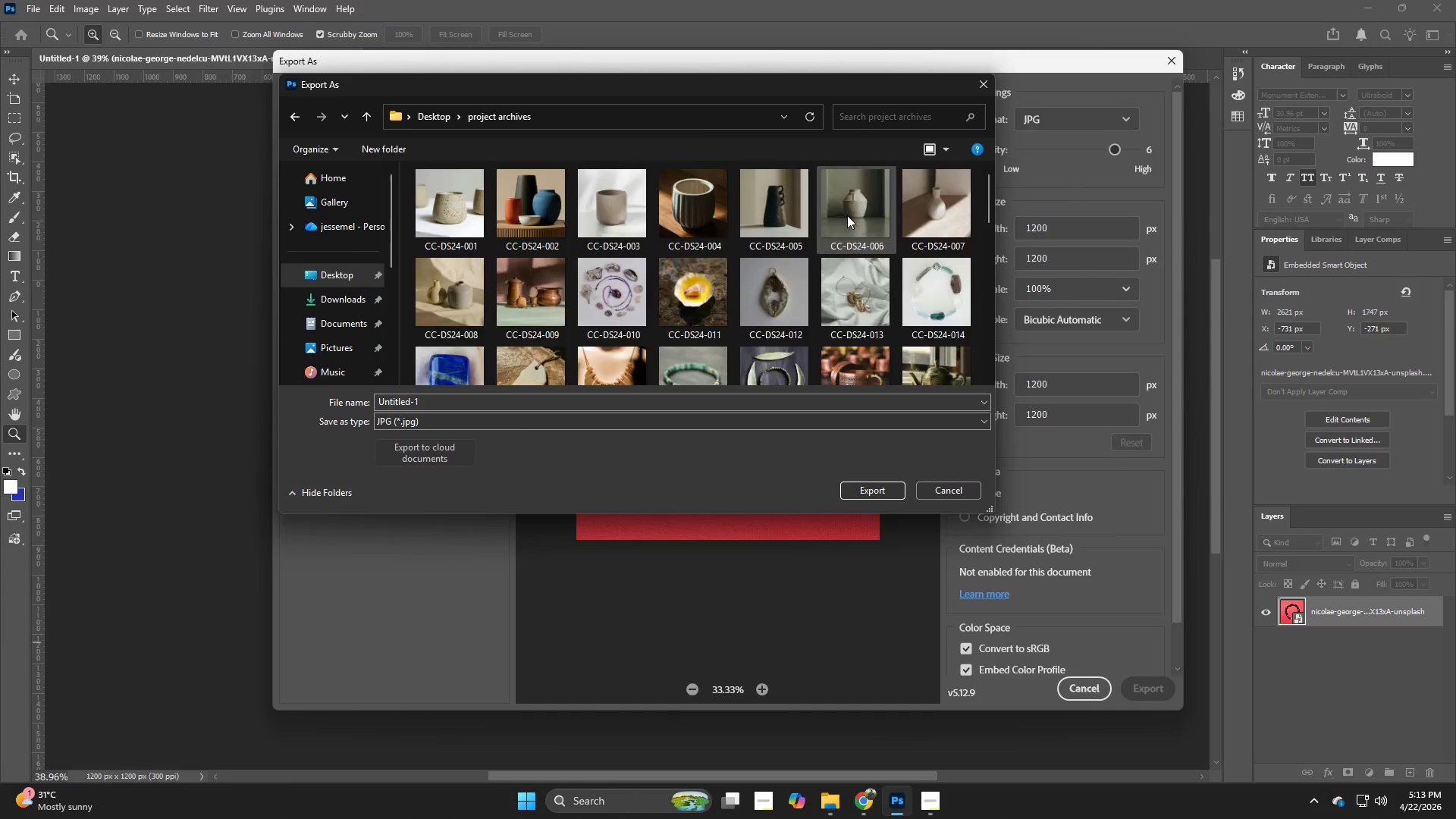 
left_click([551, 347])
 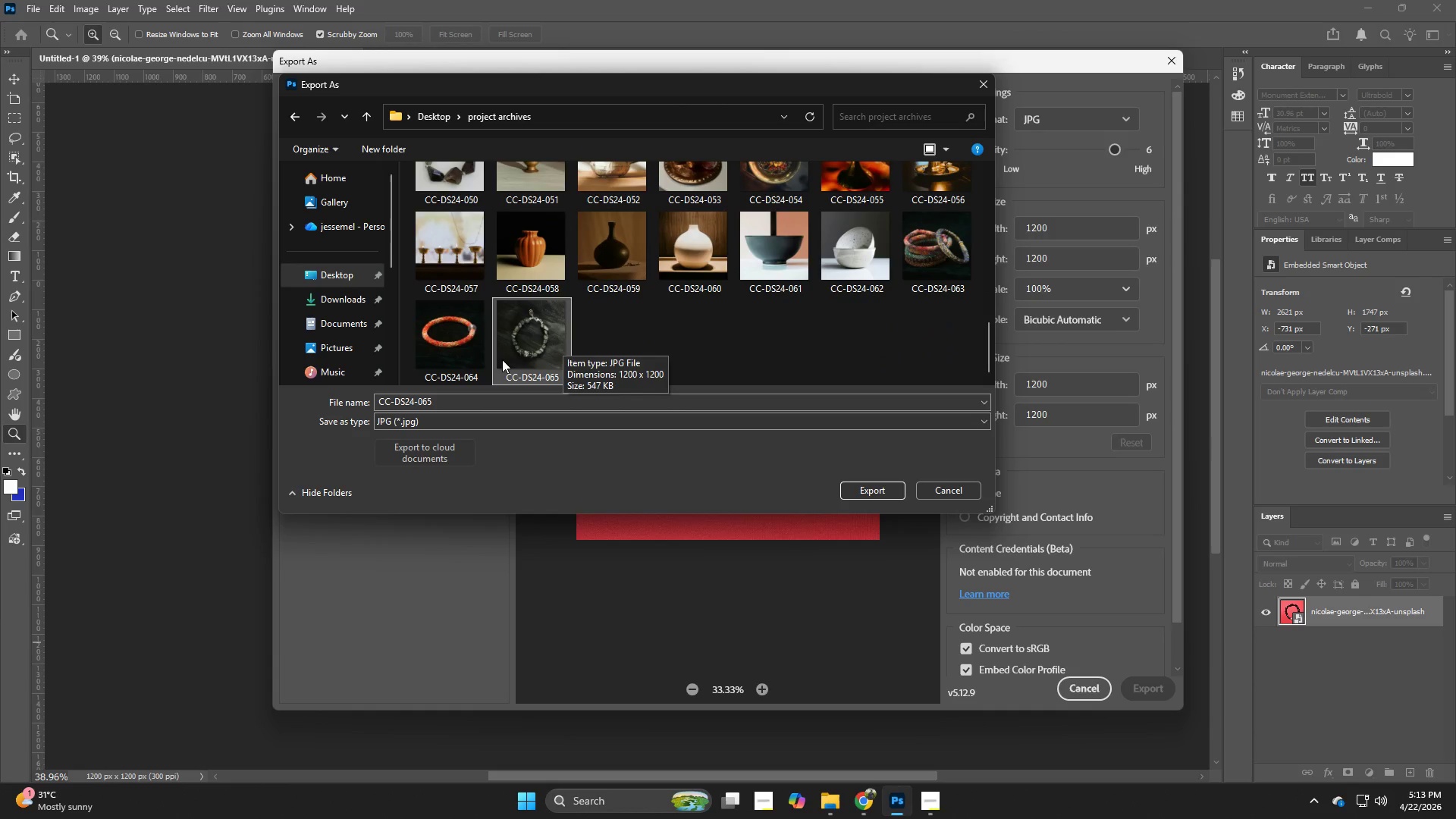 
scroll: coordinate [835, 217], scroll_direction: down, amount: 11.0
 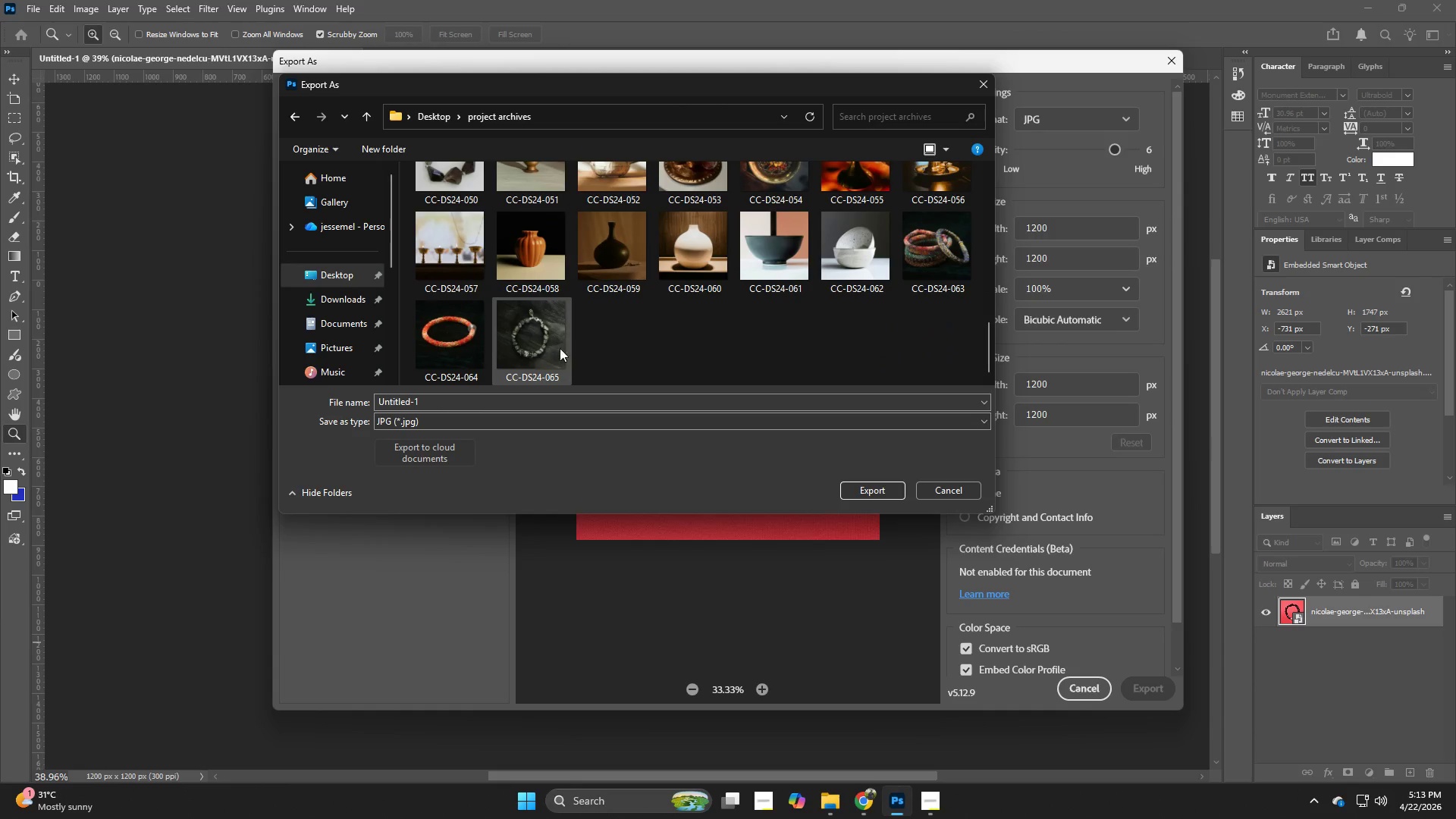 
double_click([434, 408])
 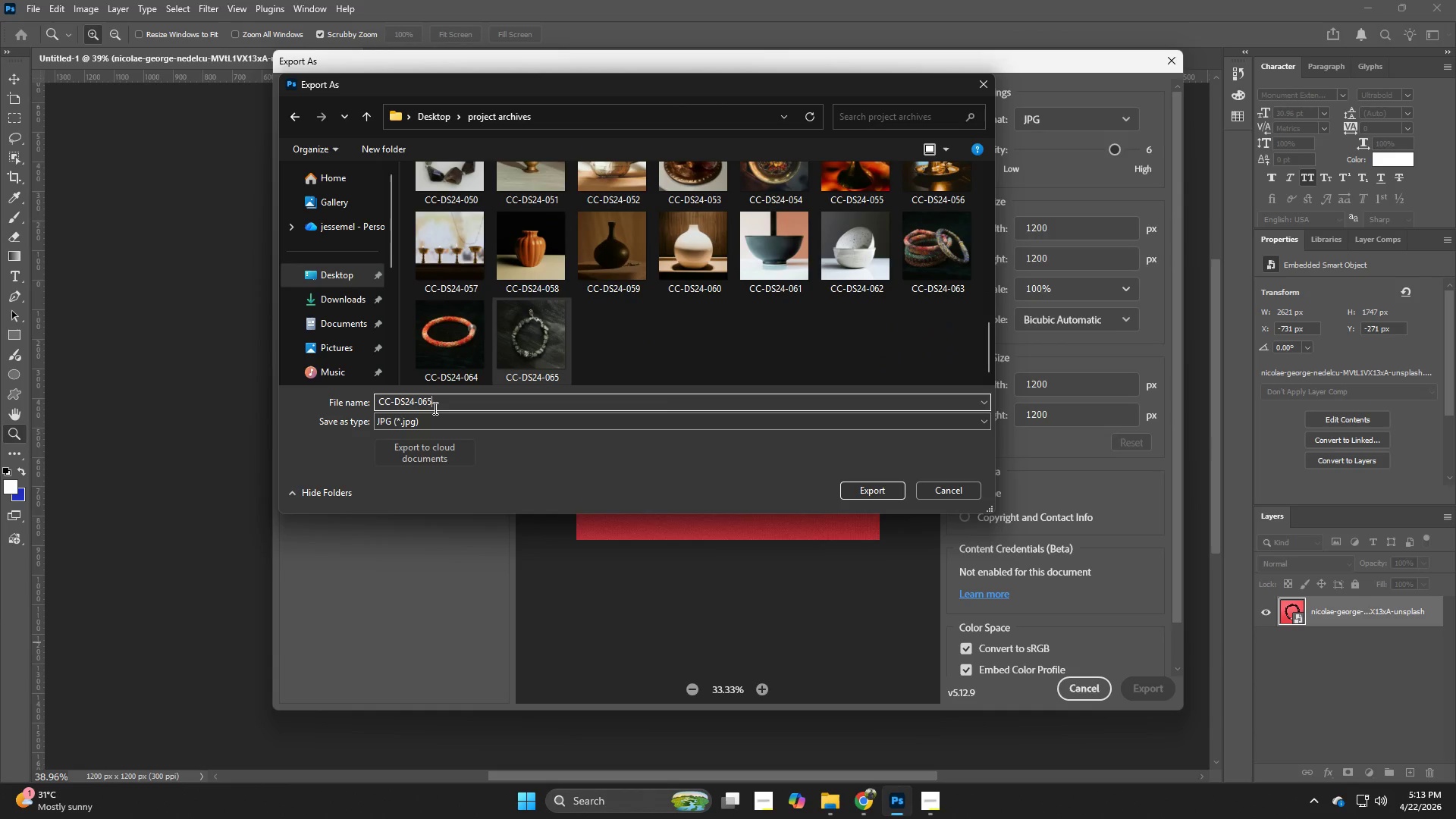 
triple_click([434, 408])
 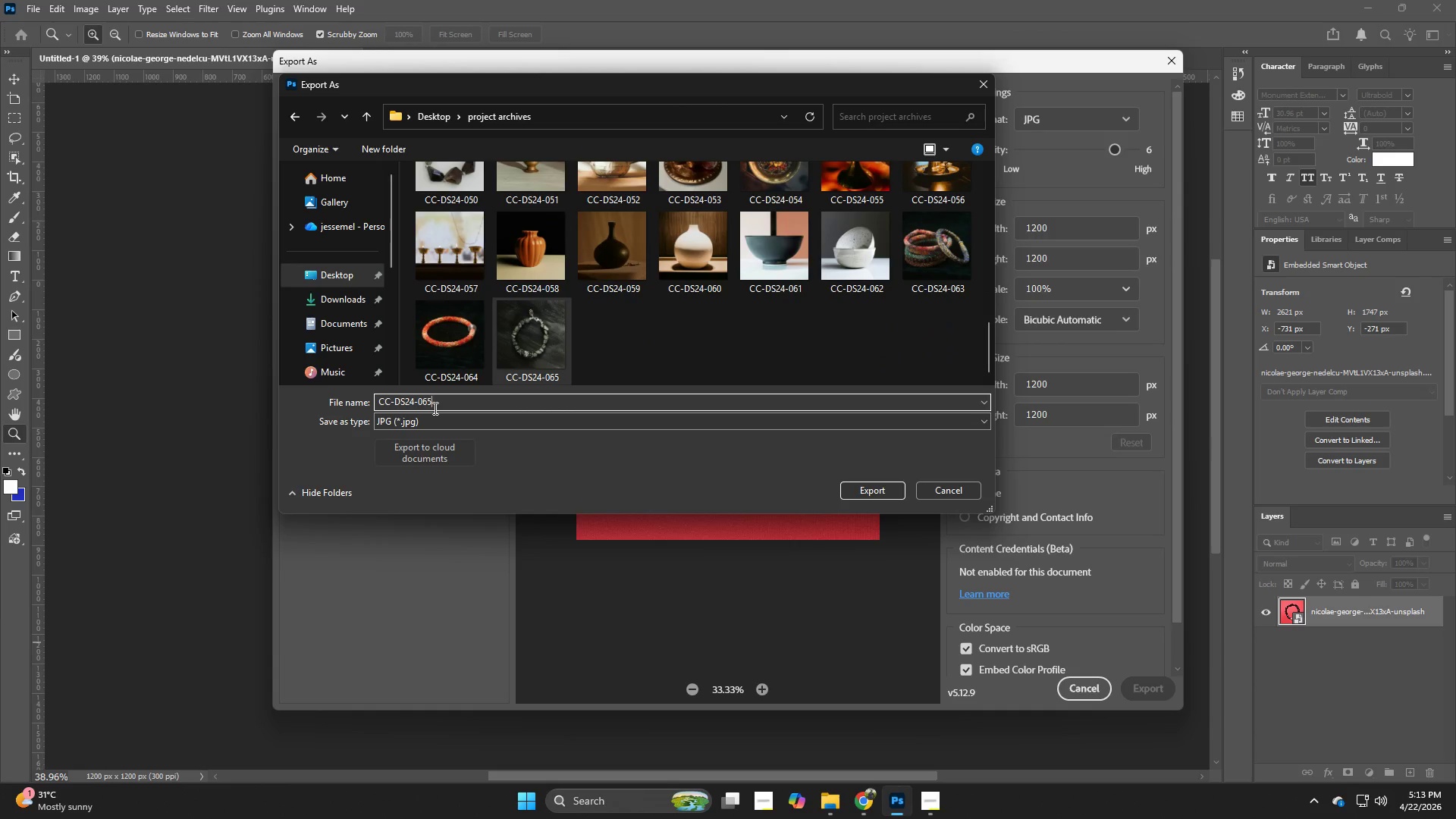 
key(Backspace)
 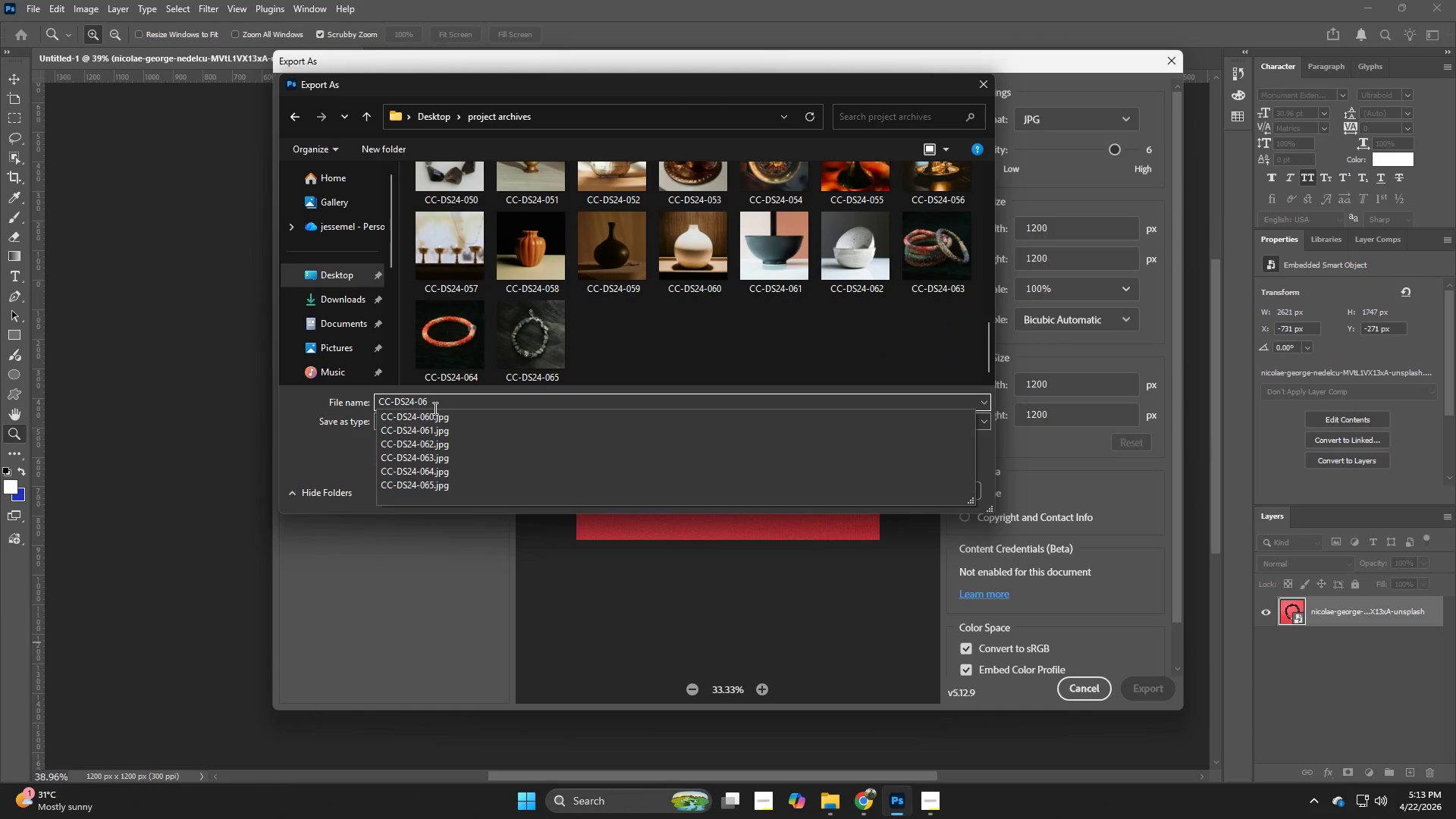 
key(7)
 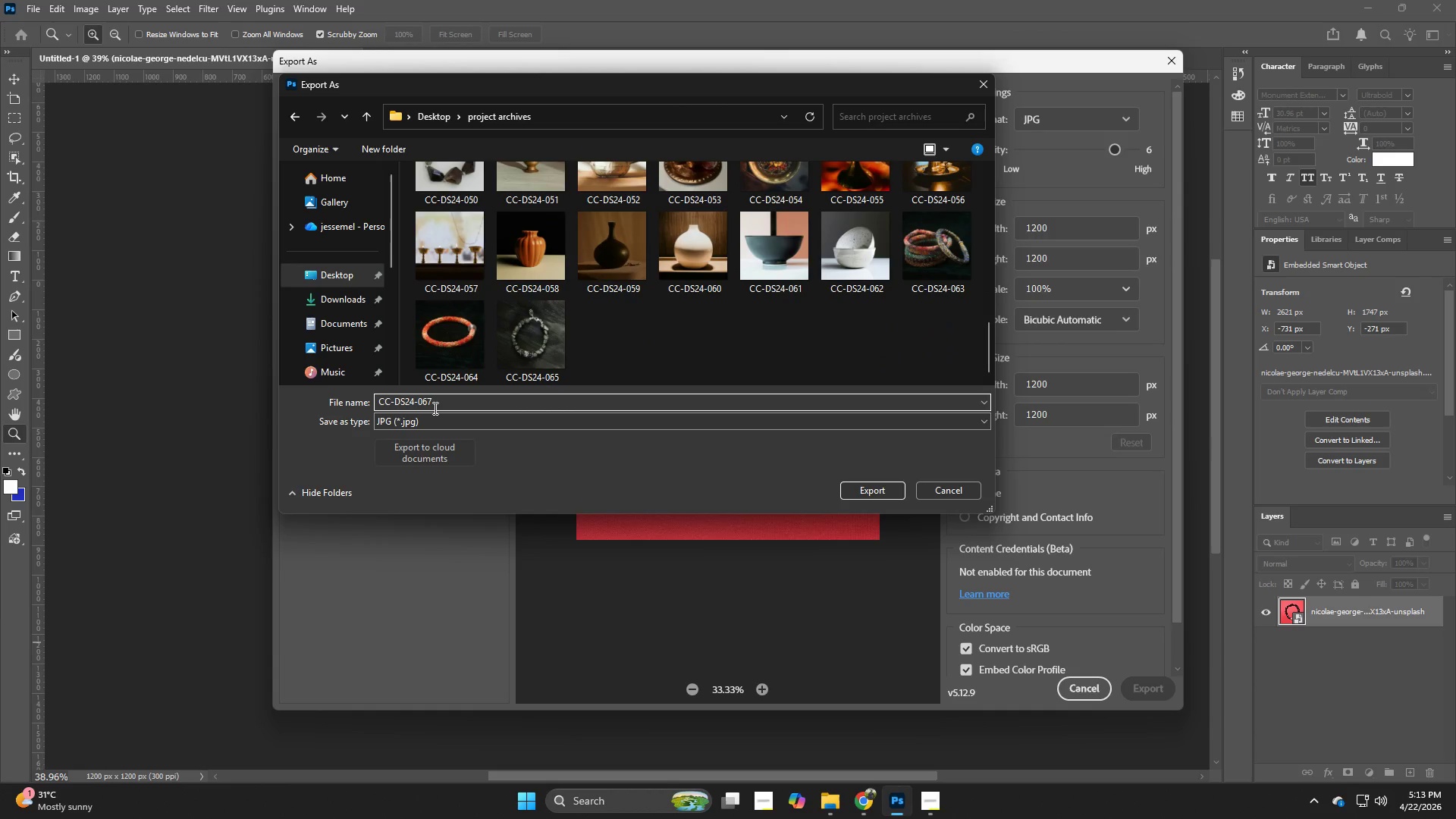 
key(Backspace)
 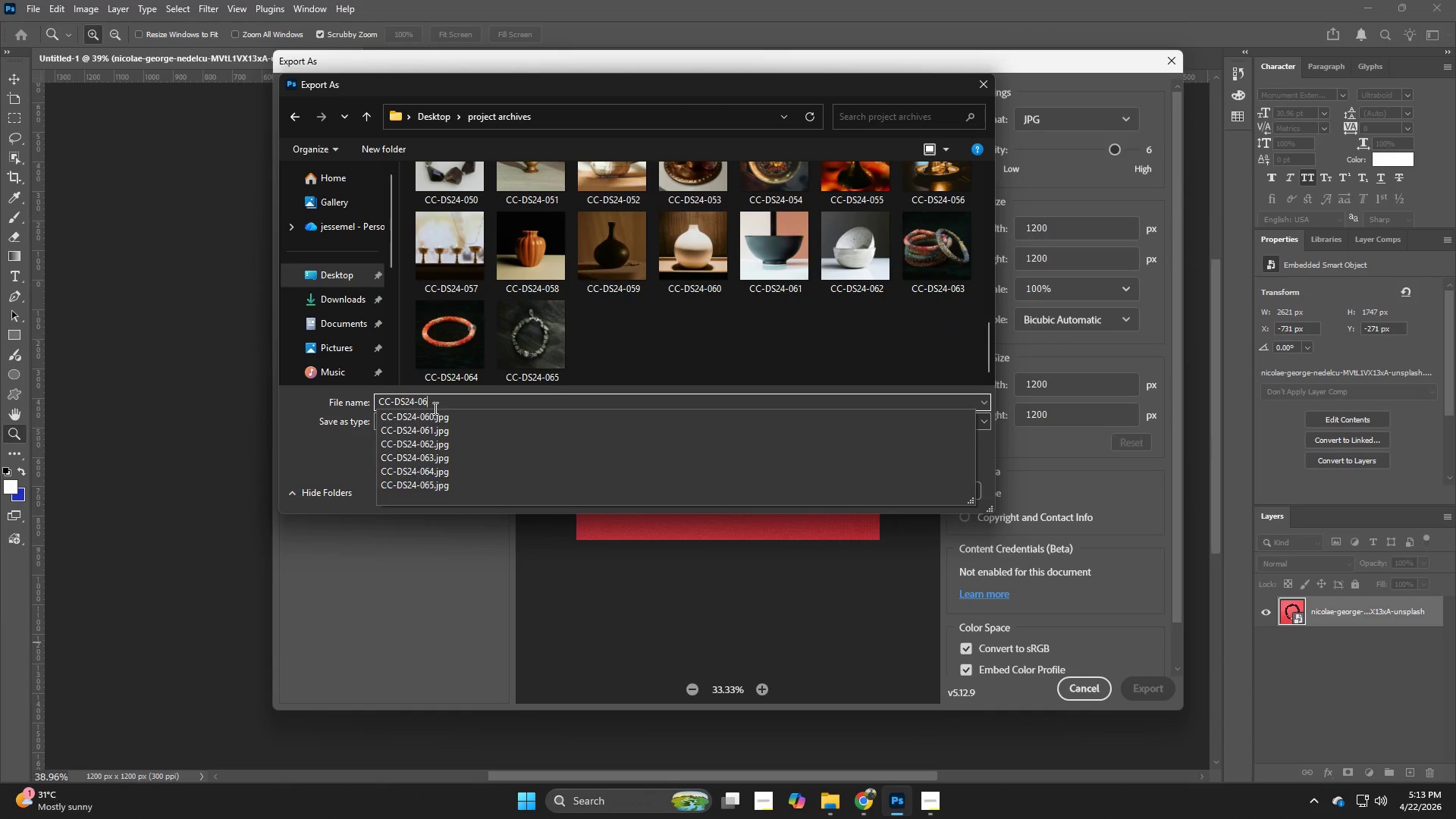 
key(6)
 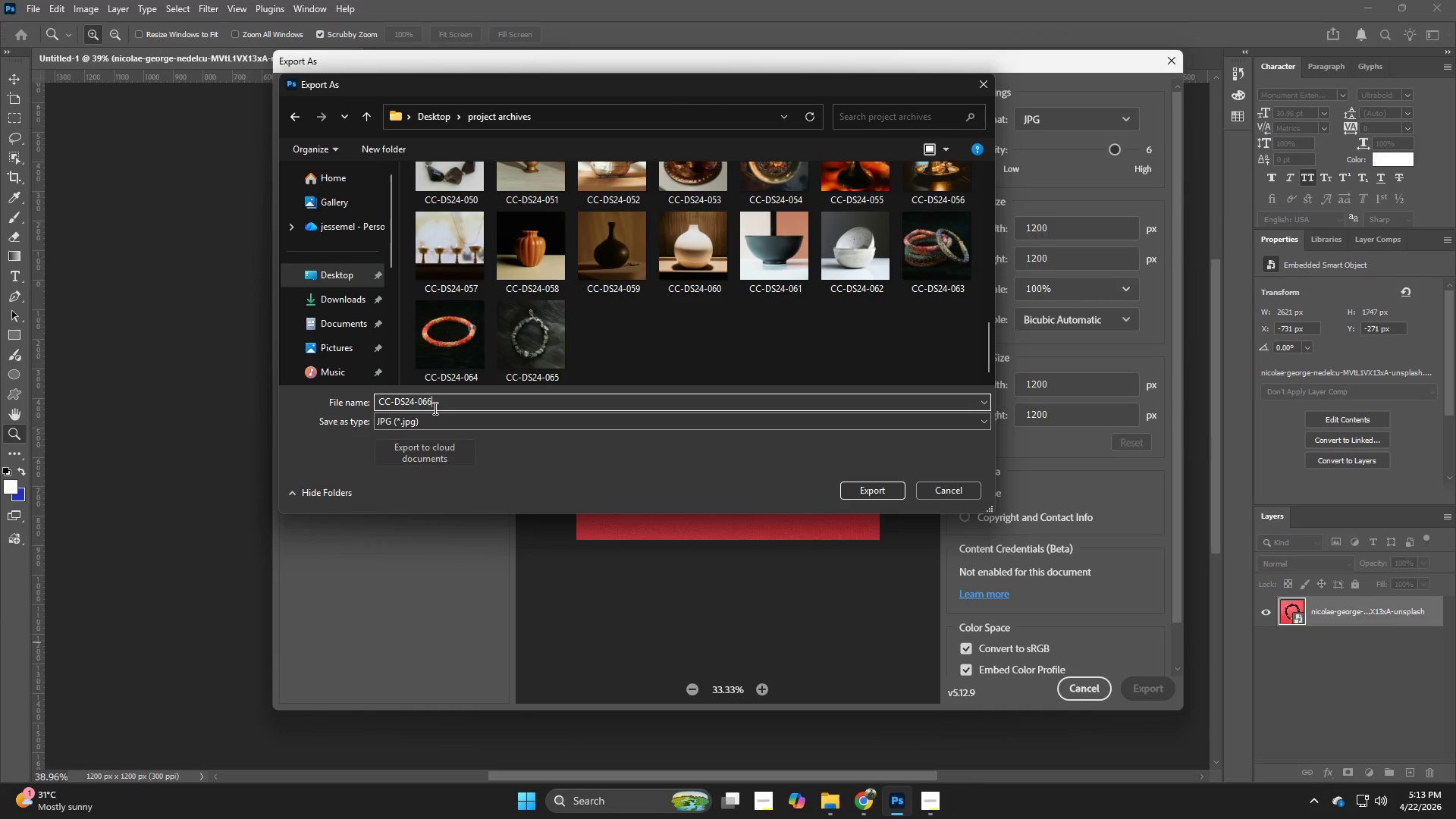 
key(NumpadEnter)
 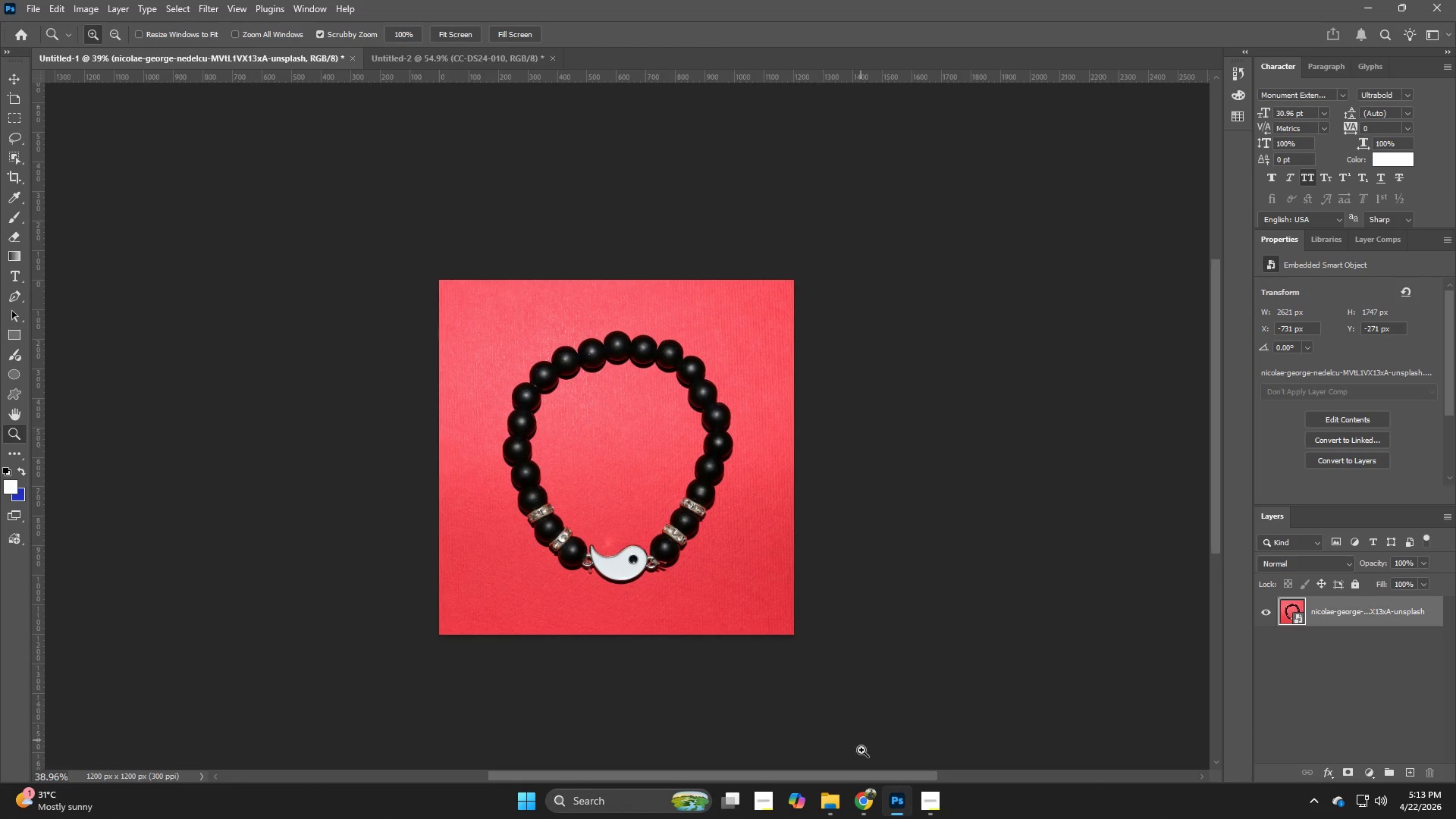 
left_click([871, 793])
 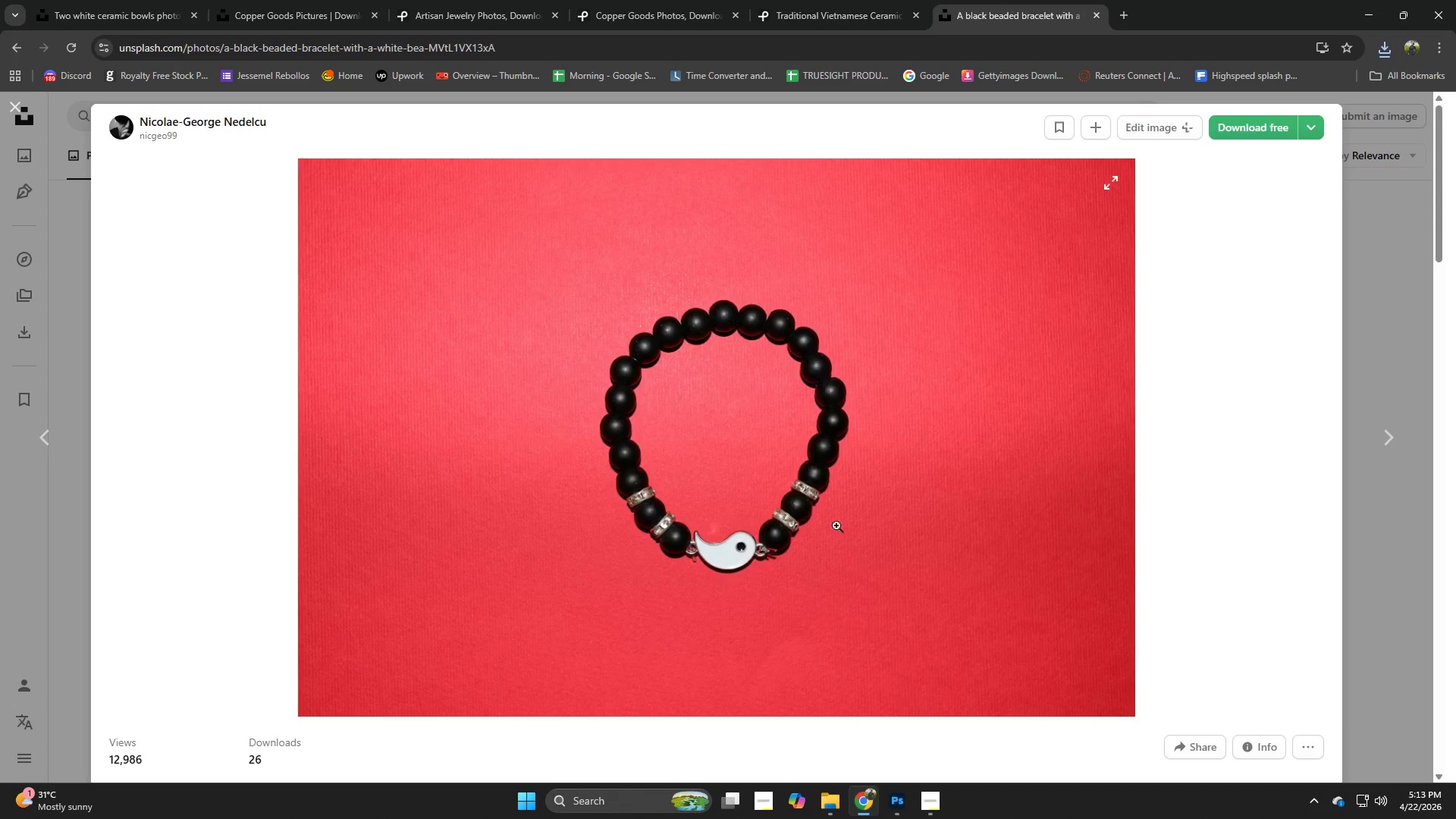 
scroll: coordinate [833, 516], scroll_direction: down, amount: 4.0
 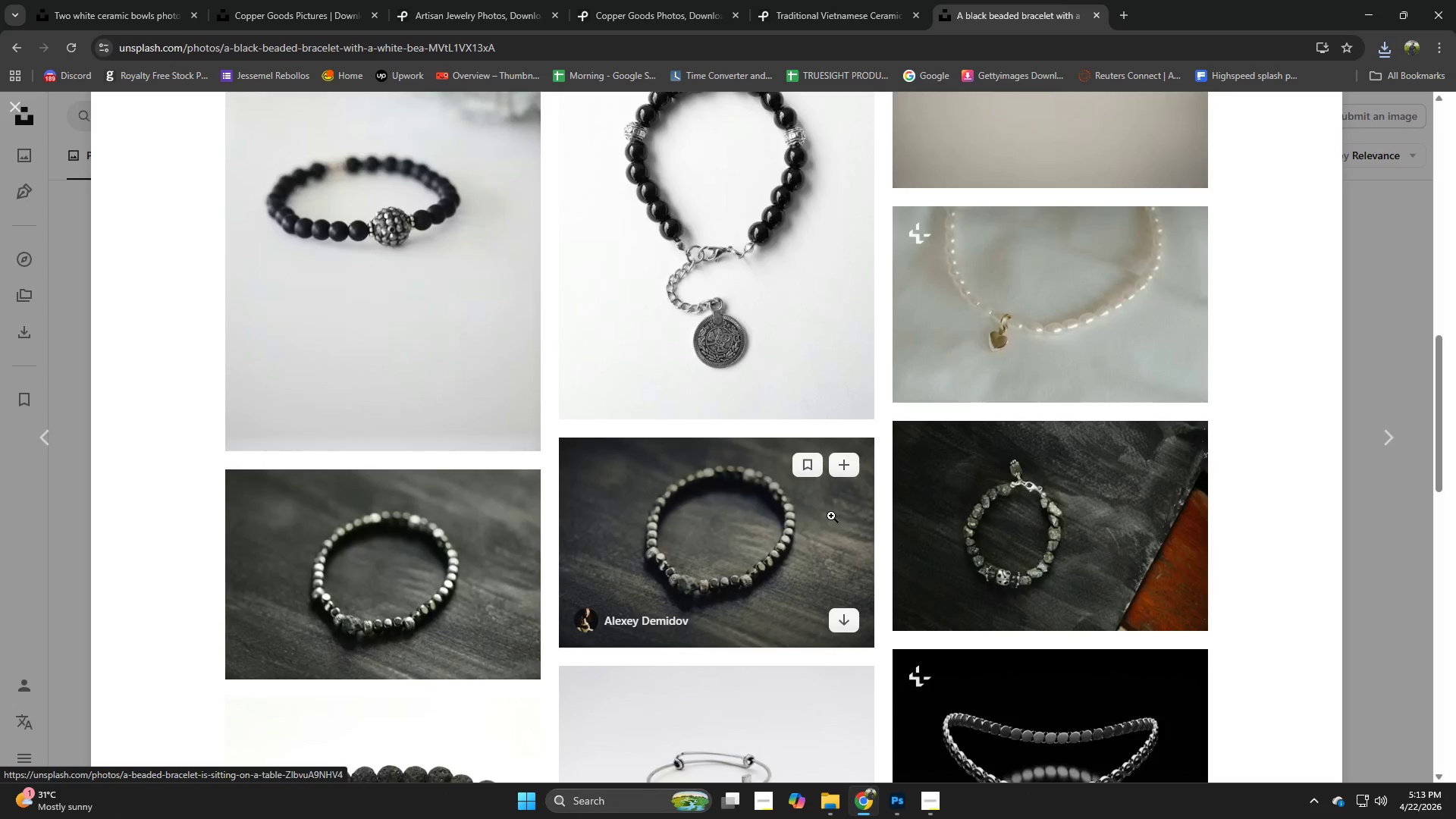 
left_click([1389, 623])
 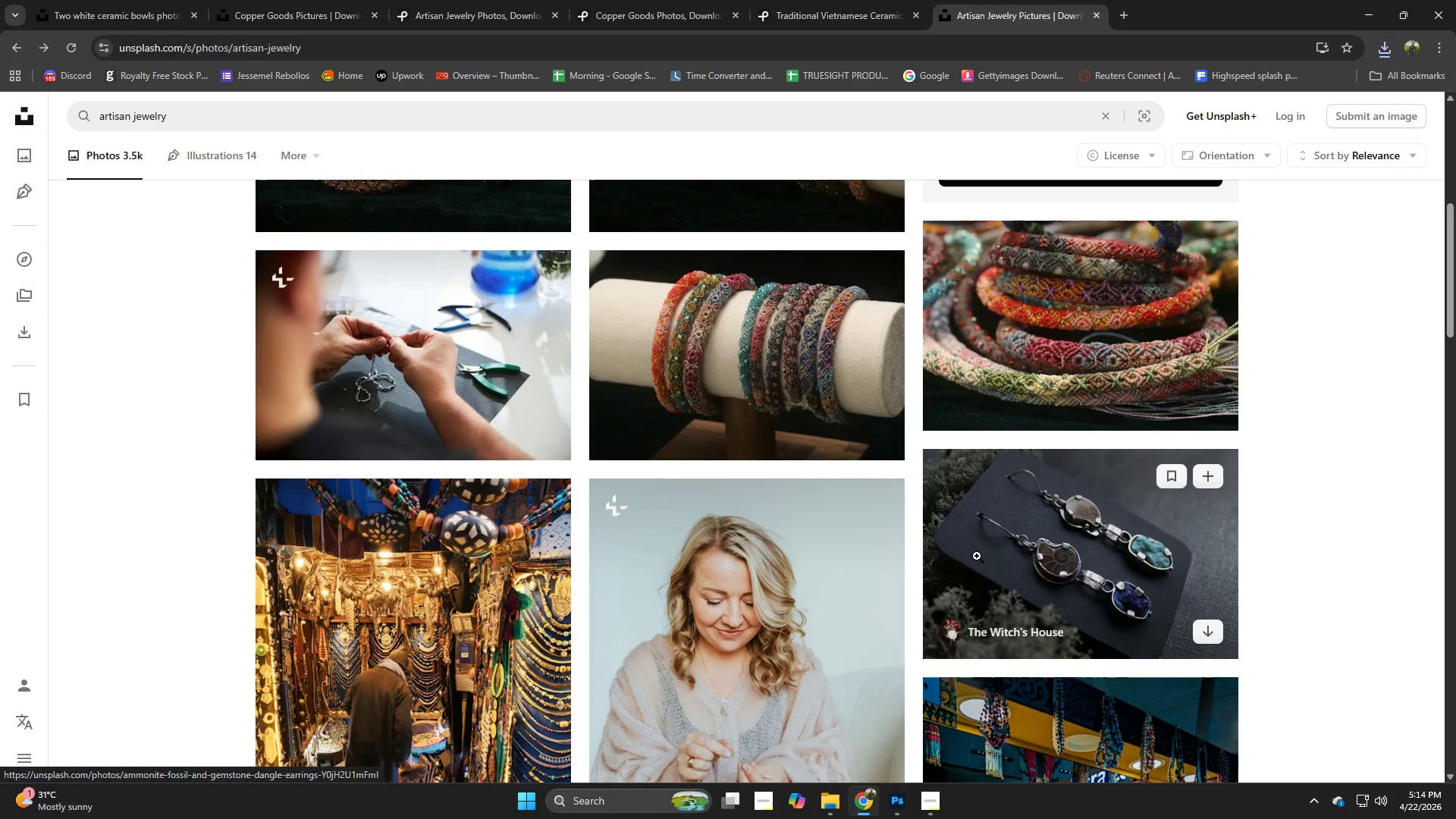 
scroll: coordinate [827, 521], scroll_direction: down, amount: 5.0
 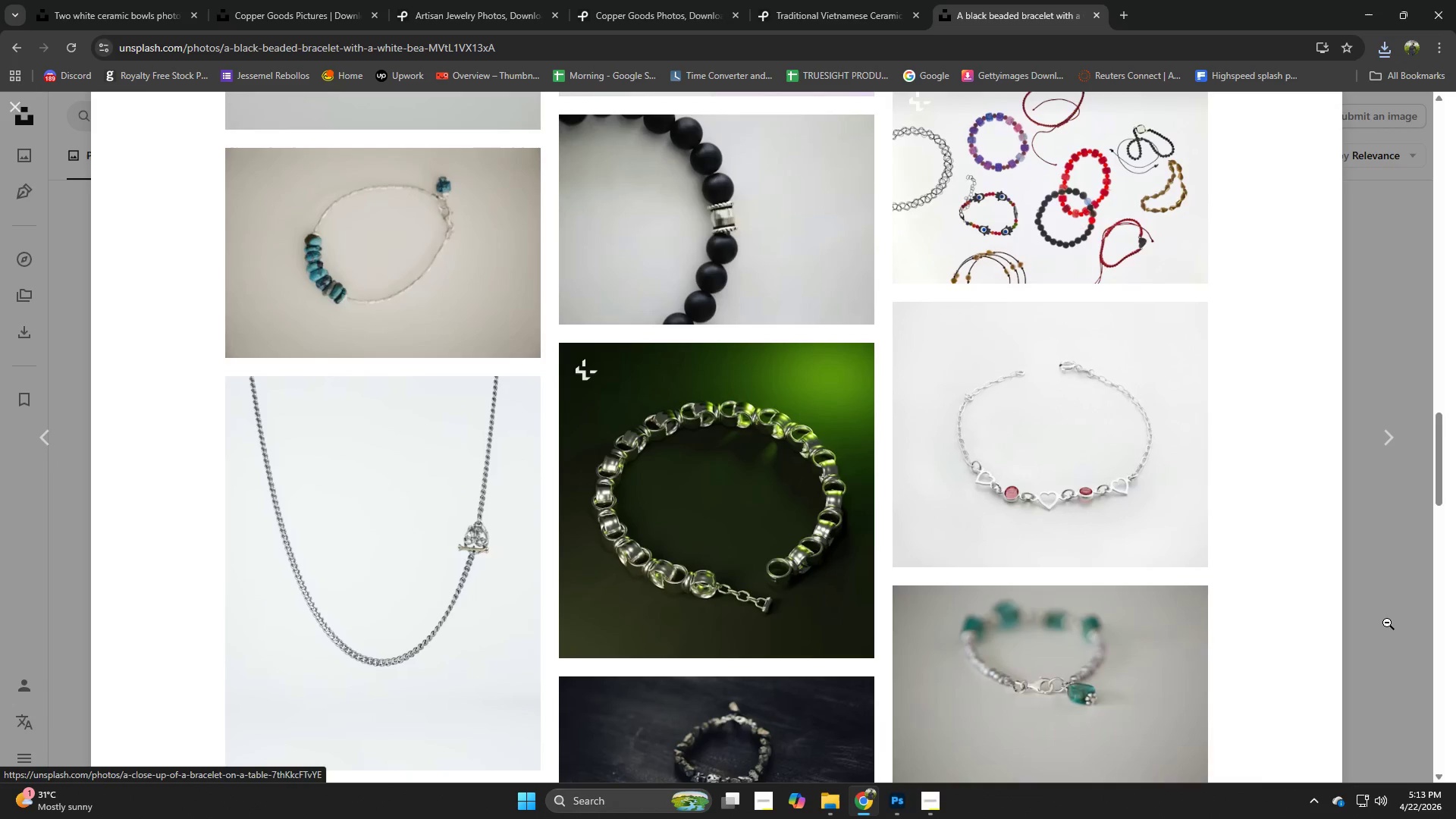 
left_click([427, 400])
 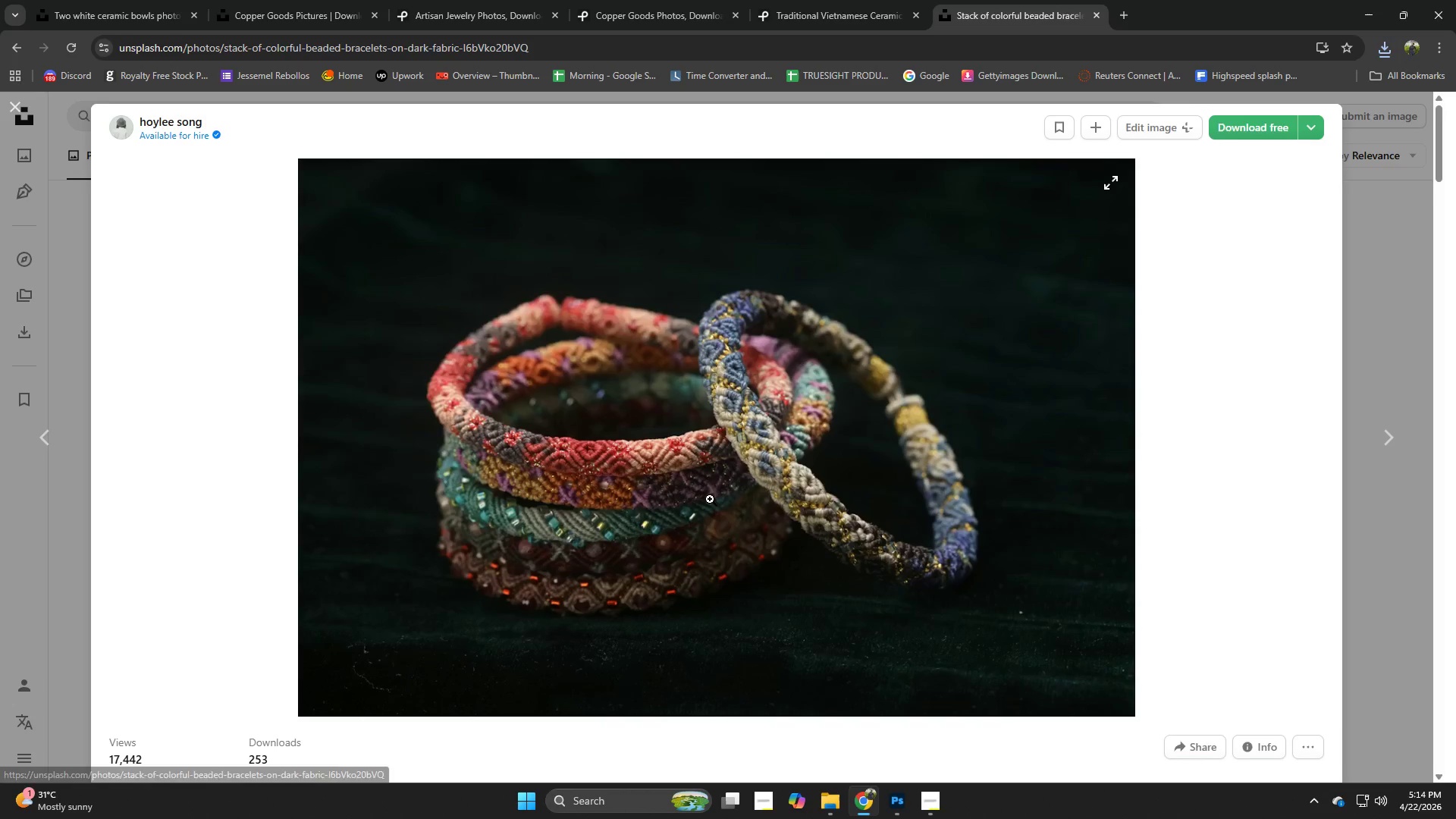 
scroll: coordinate [977, 556], scroll_direction: up, amount: 1.0
 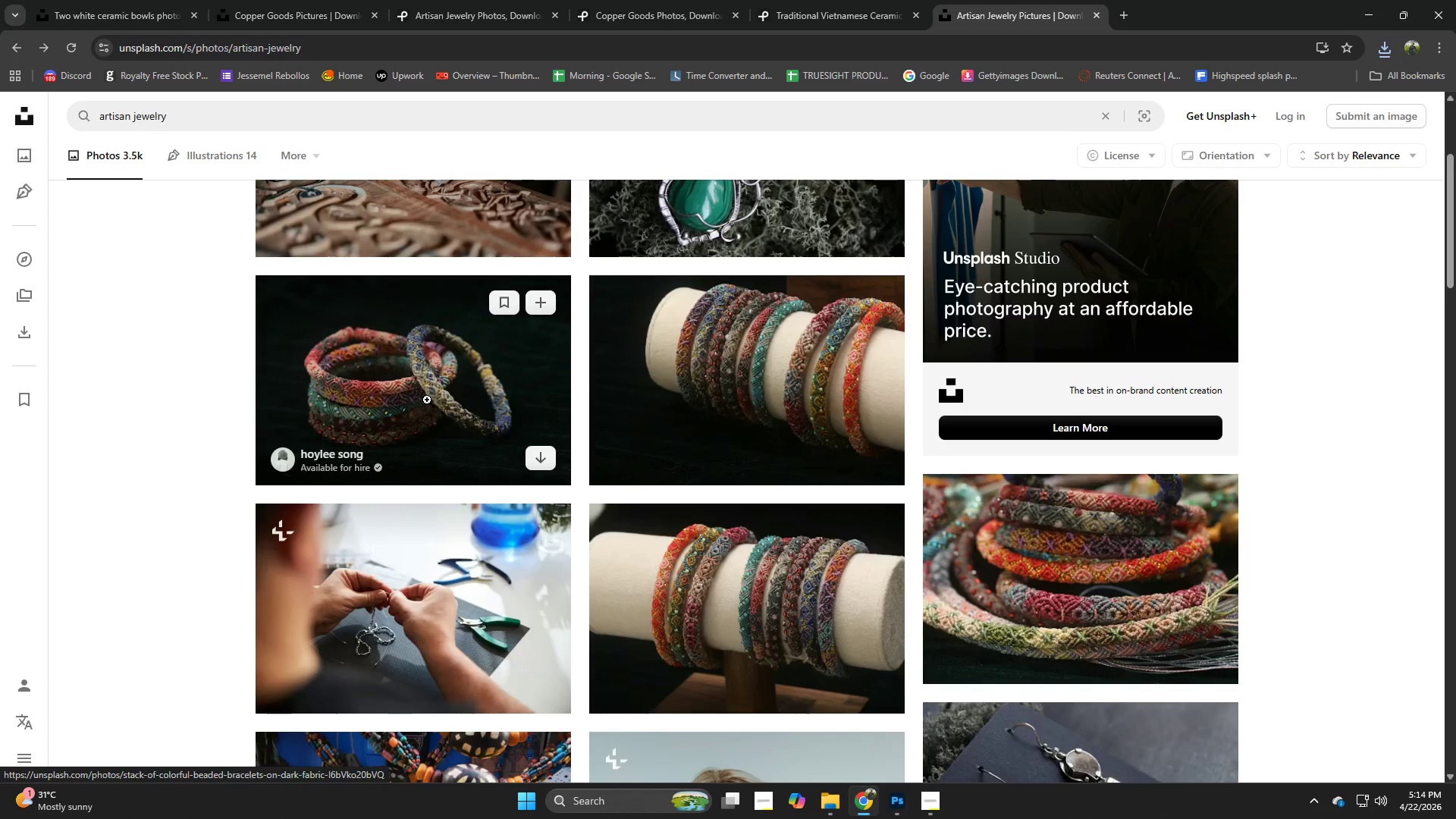 
scroll: coordinate [664, 680], scroll_direction: down, amount: 12.0
 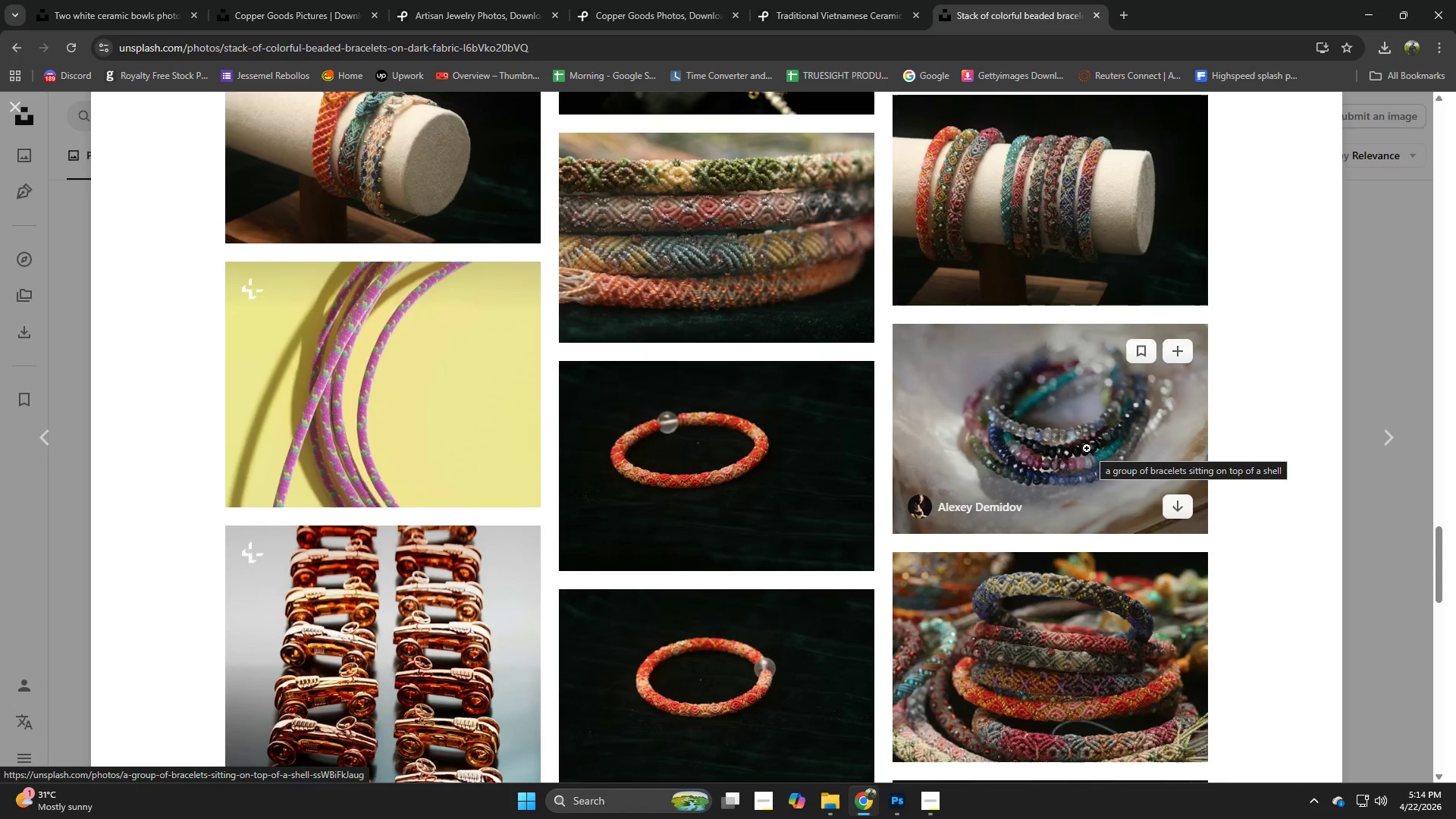 
scroll: coordinate [1069, 451], scroll_direction: down, amount: 3.0
 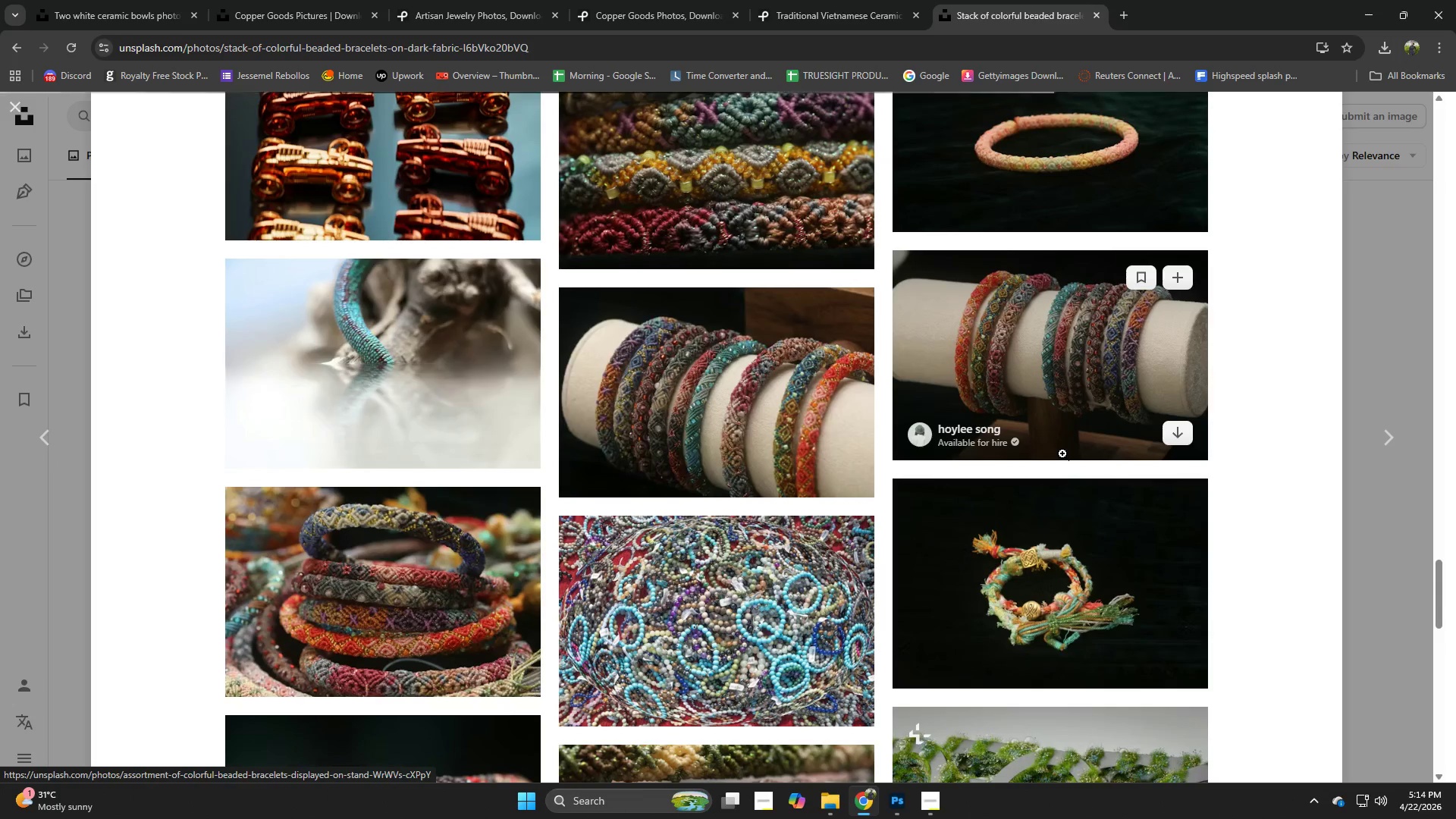 
left_click([1027, 358])
 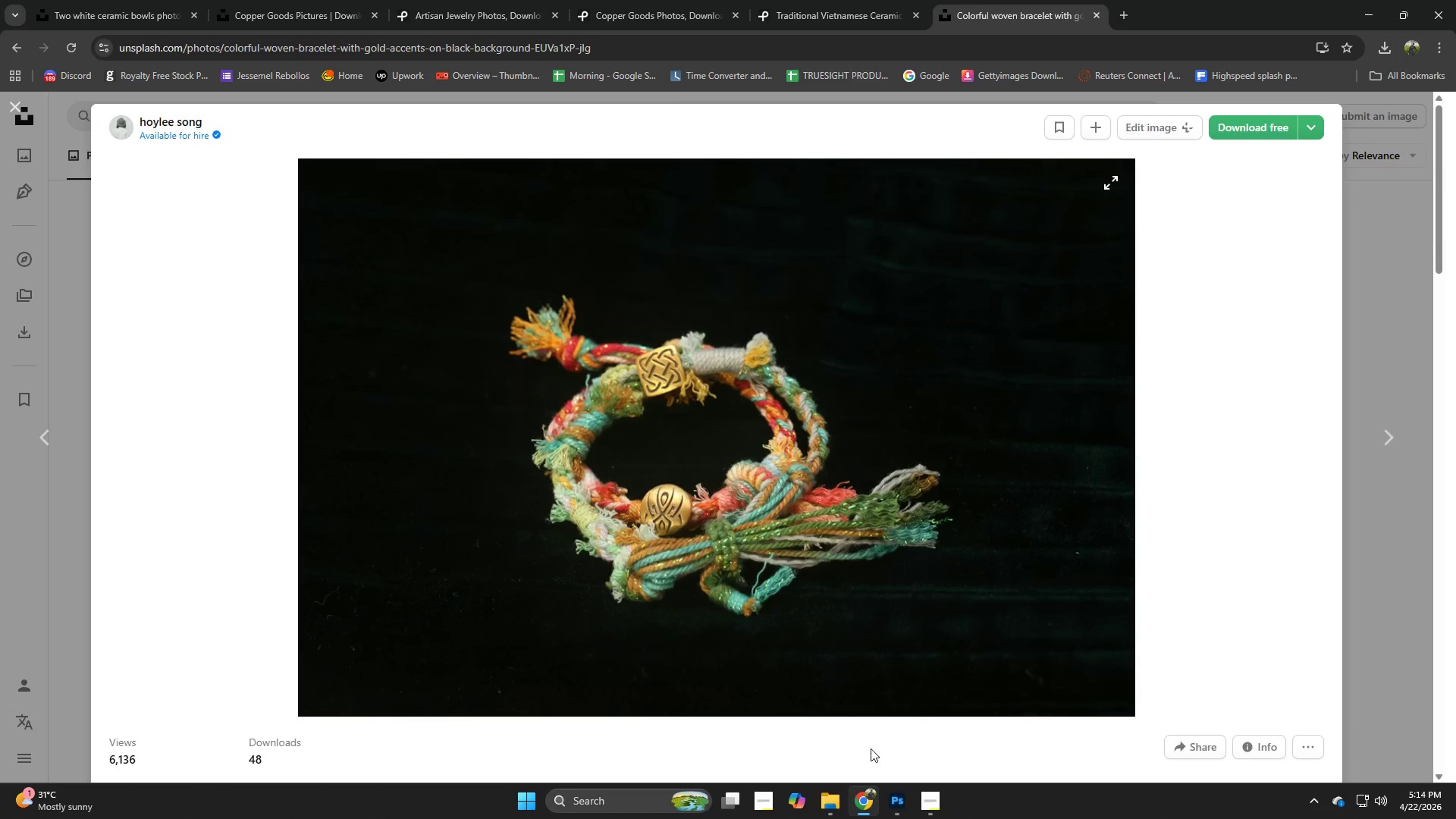 
scroll: coordinate [1053, 442], scroll_direction: down, amount: 1.0
 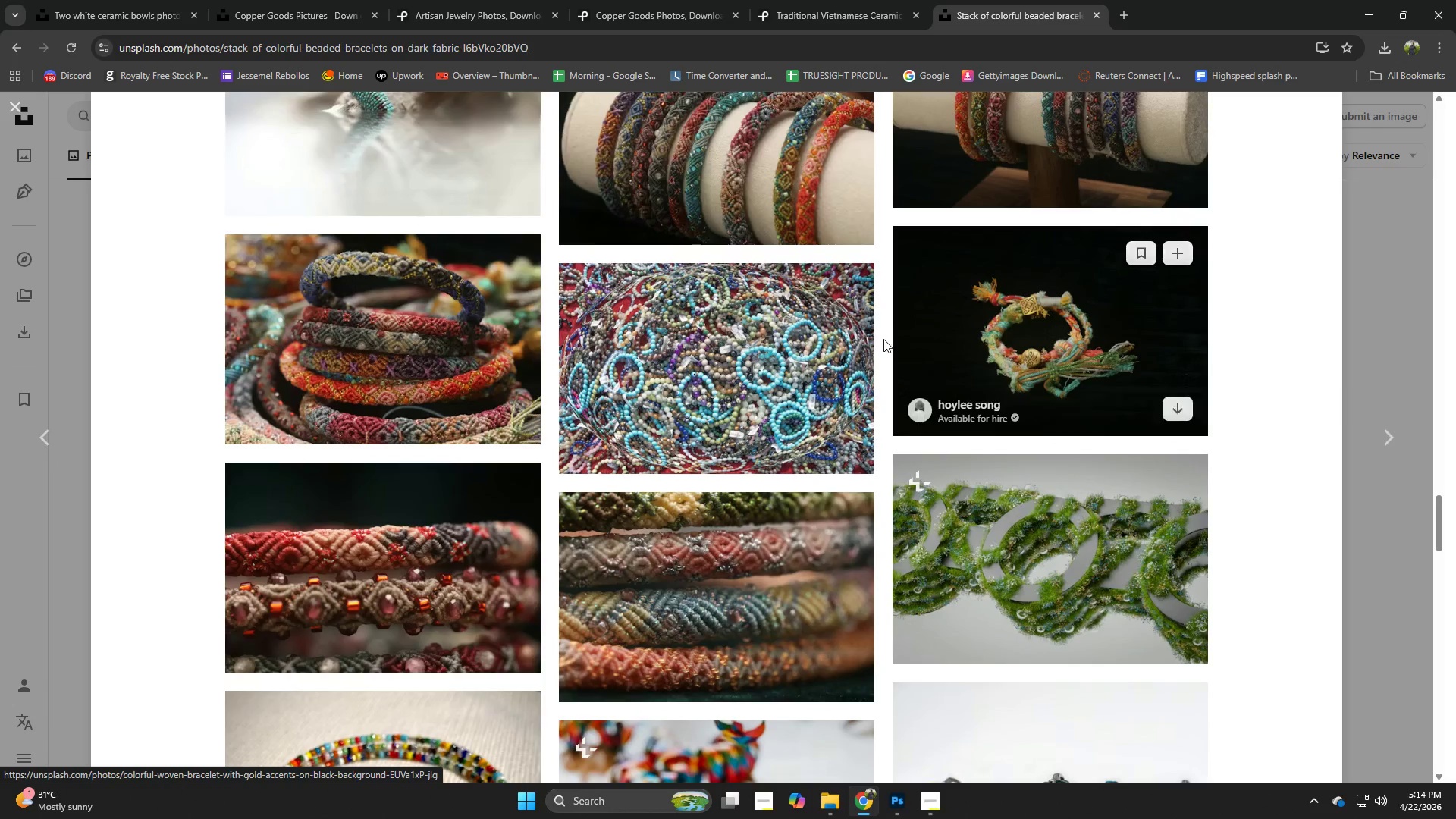 
left_click([841, 797])
 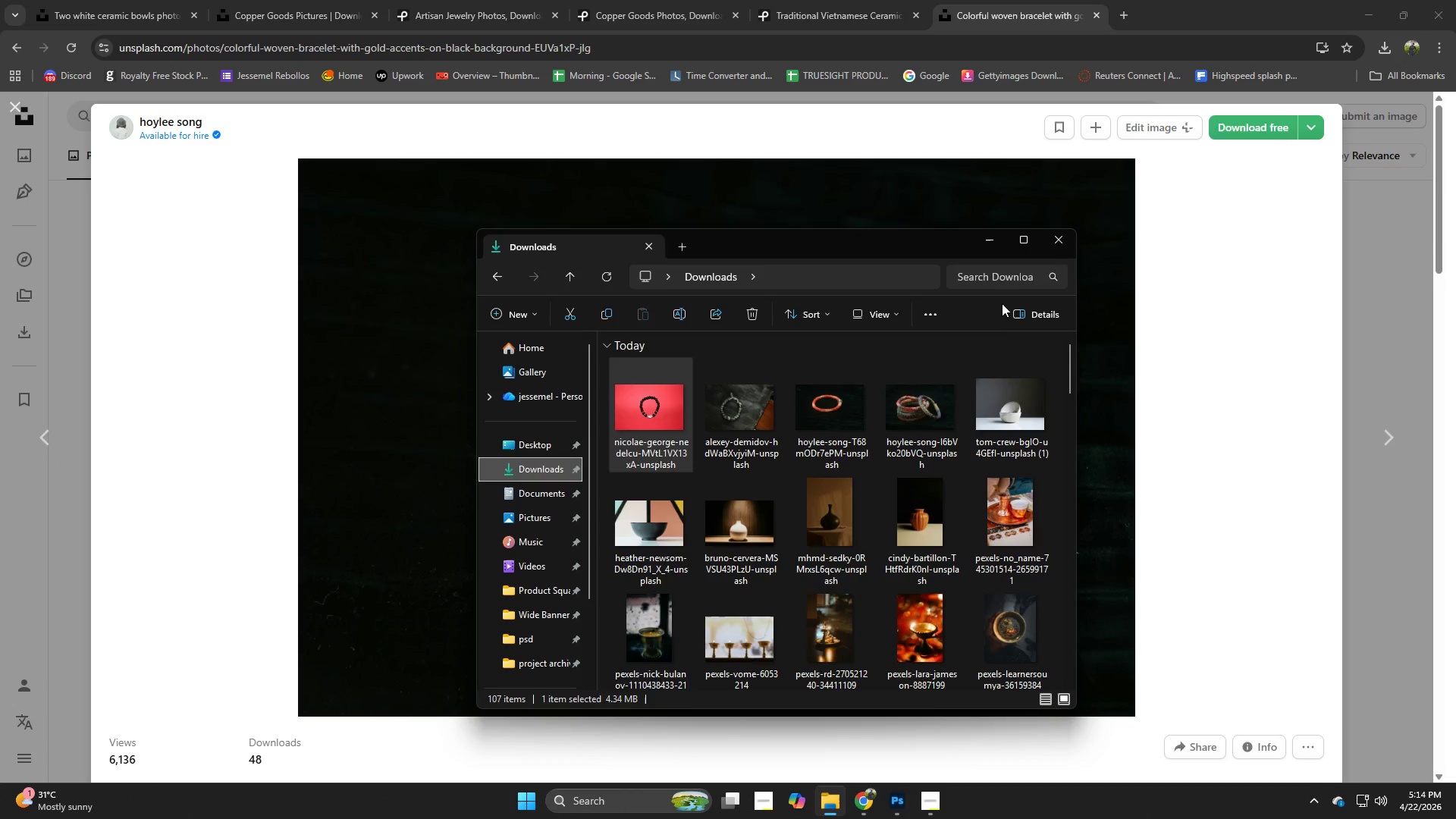 
left_click([1011, 241])
 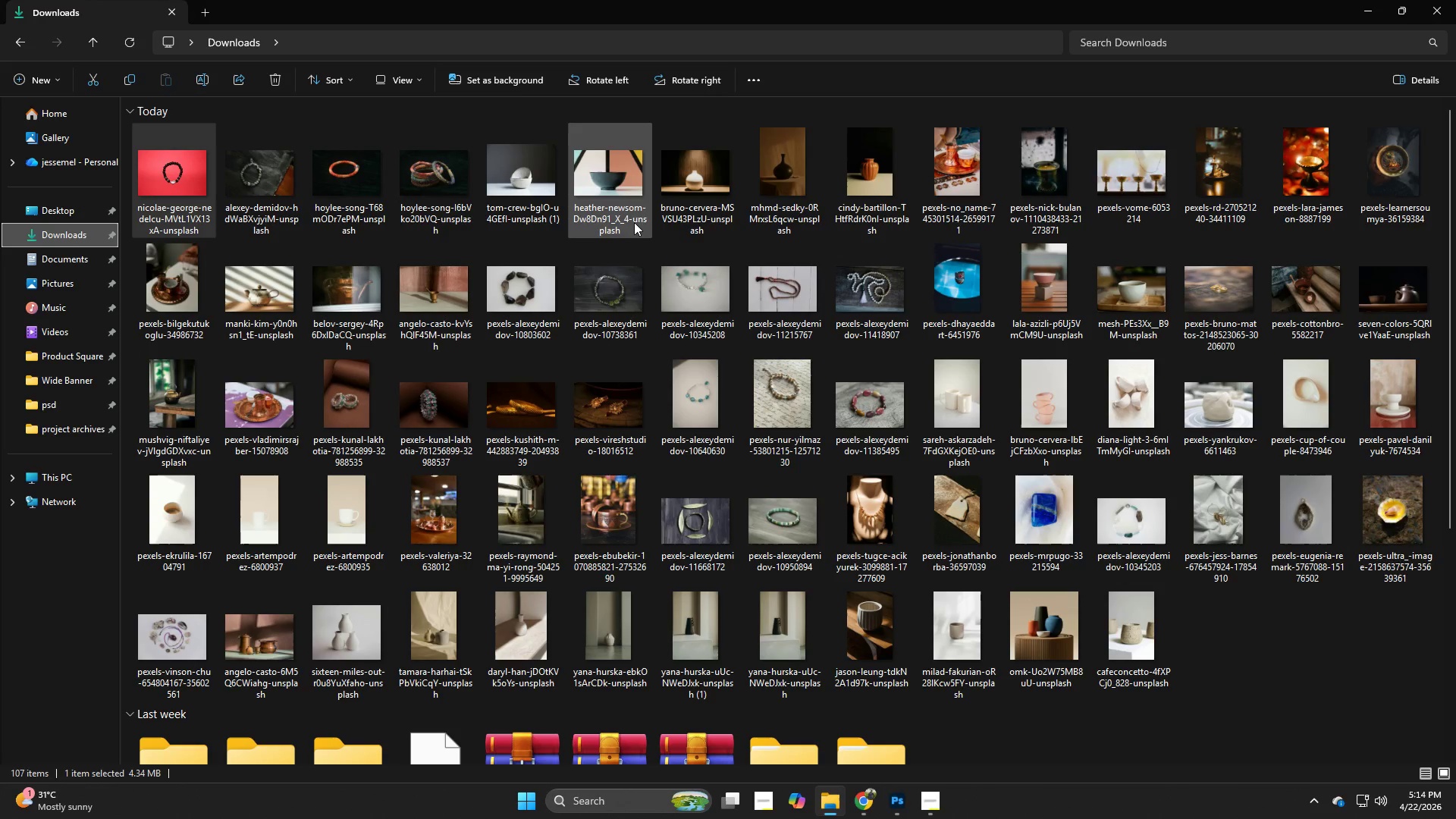 
wait(12.05)
 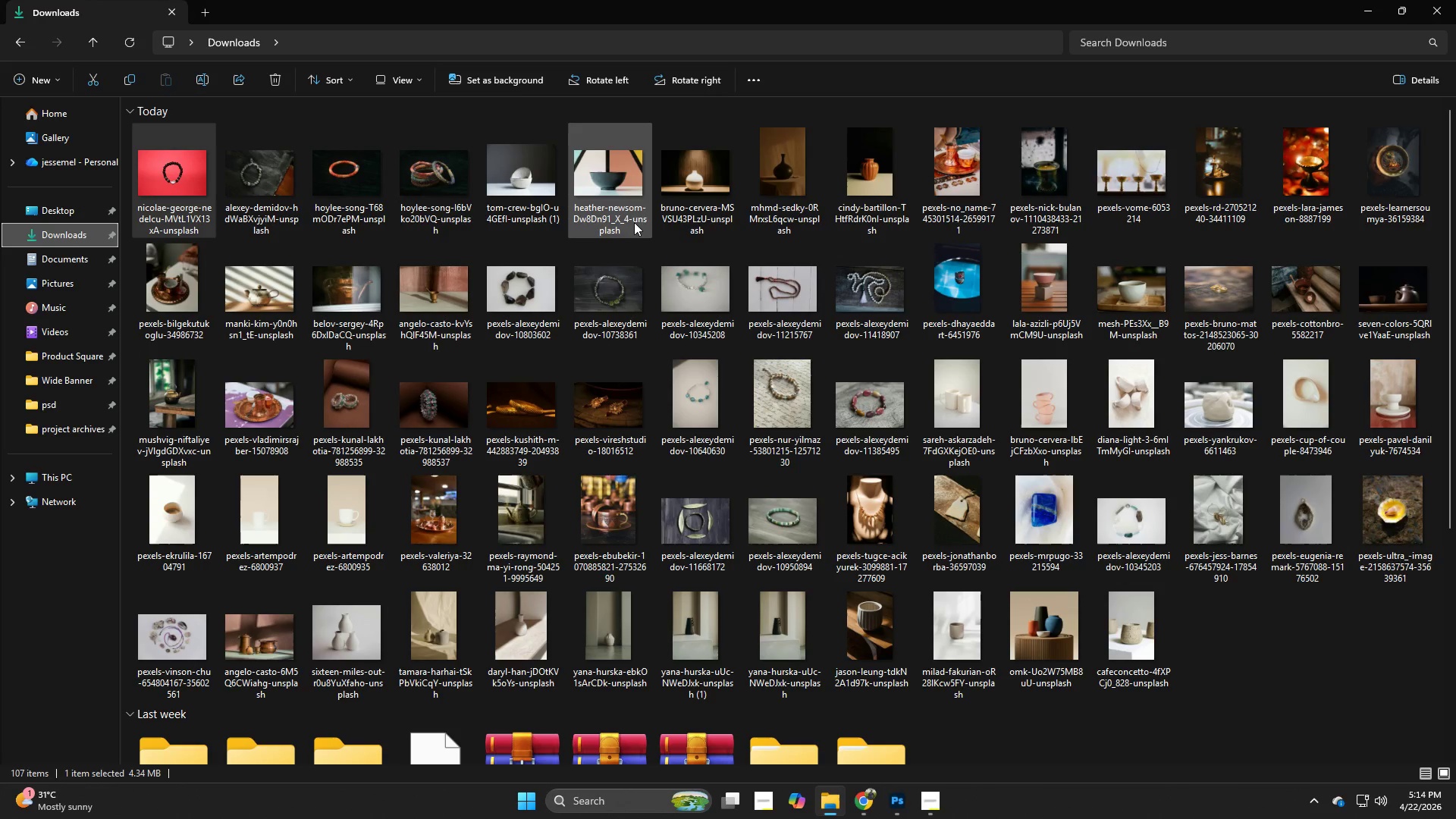 
left_click([1401, 5])
 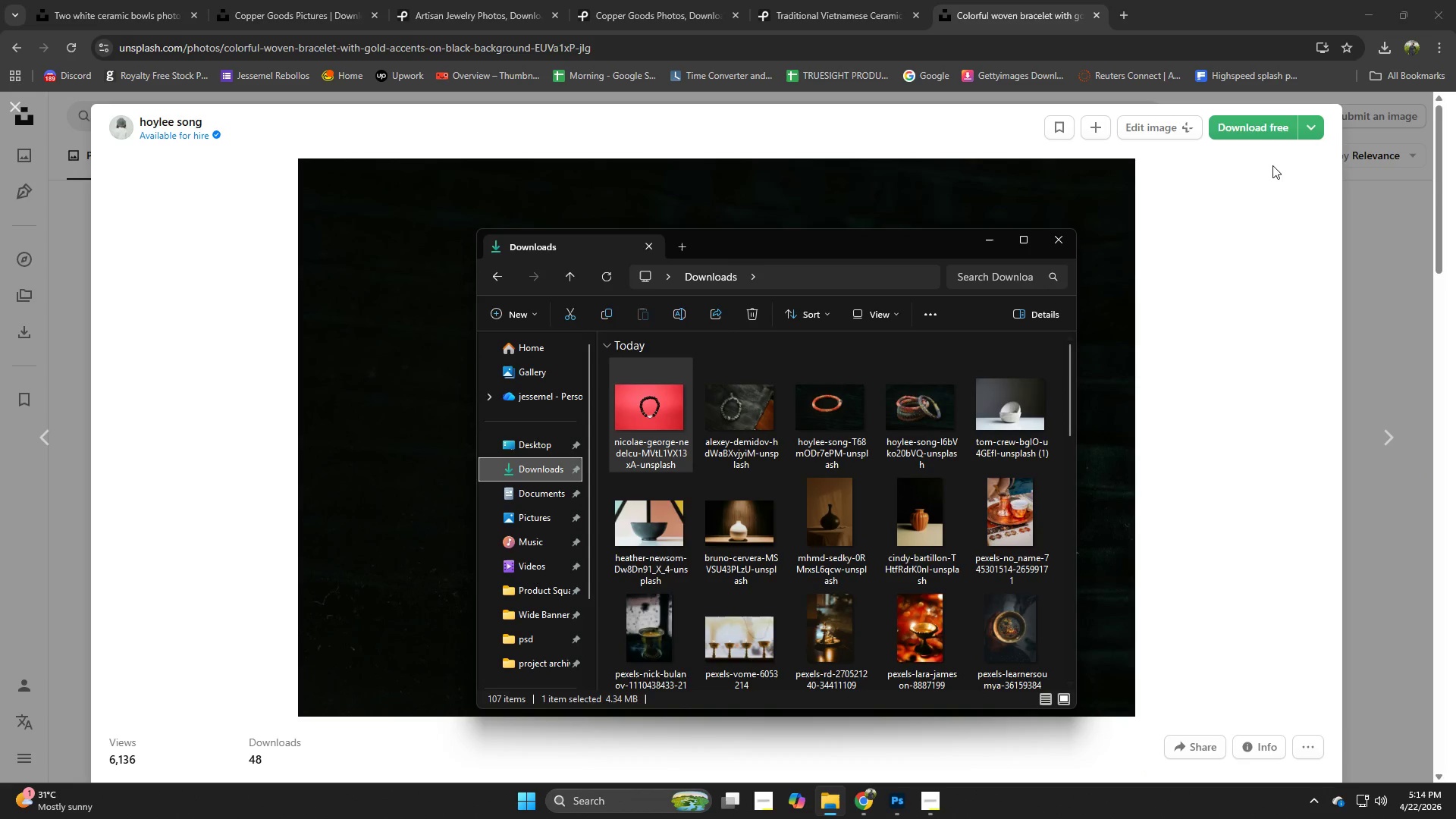 
left_click([1267, 125])
 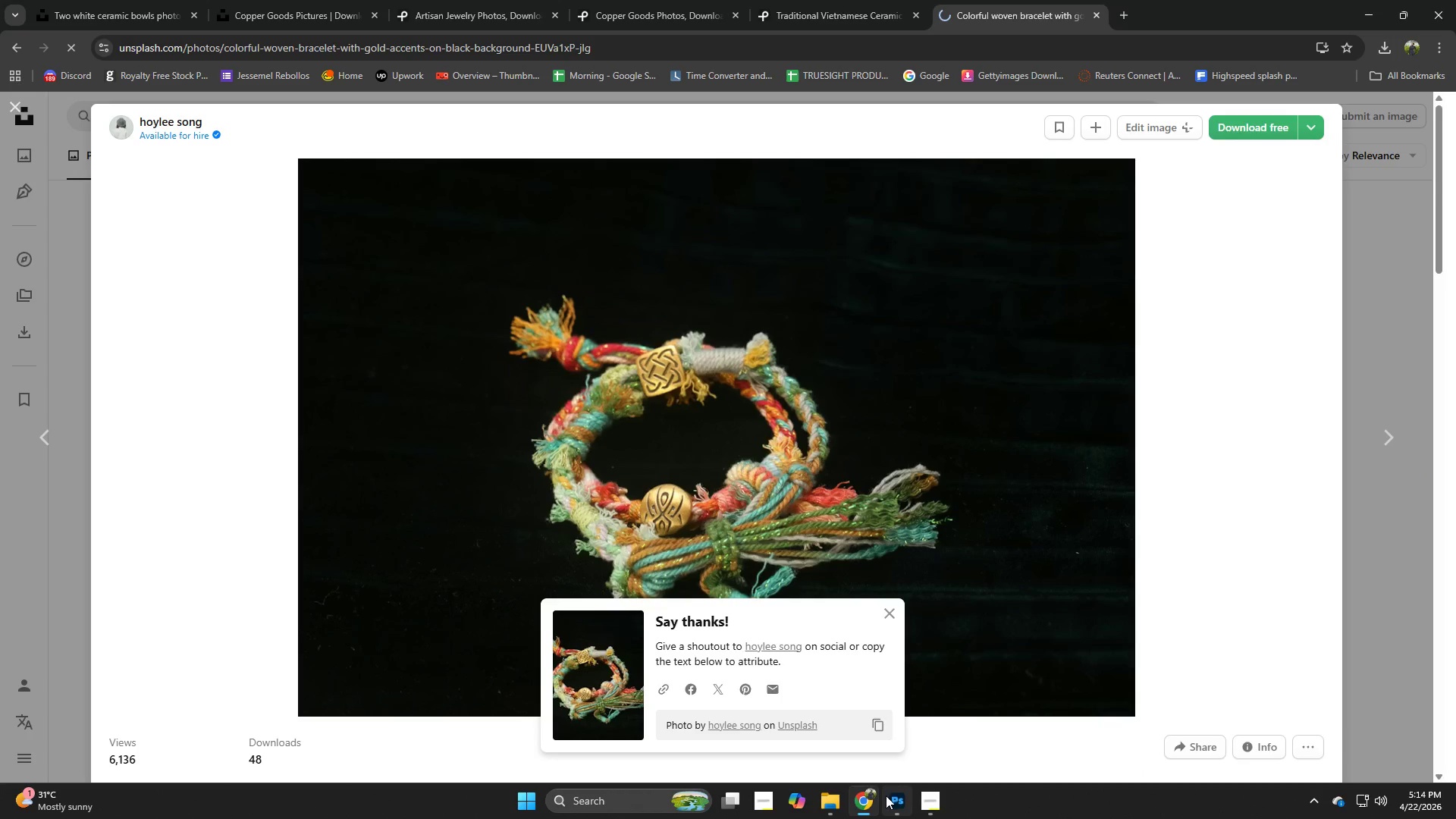 
left_click([888, 800])
 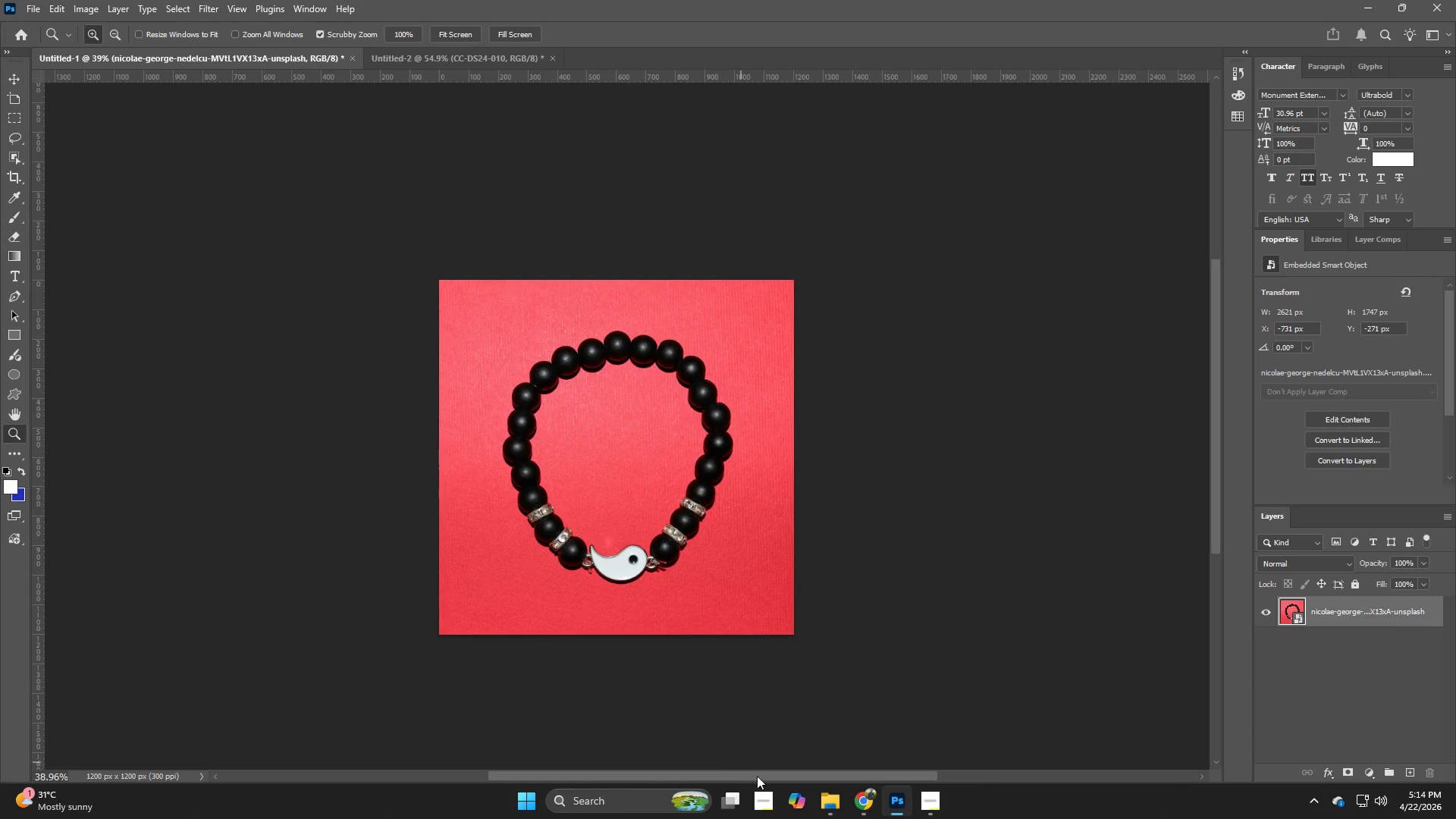 
left_click([823, 806])
 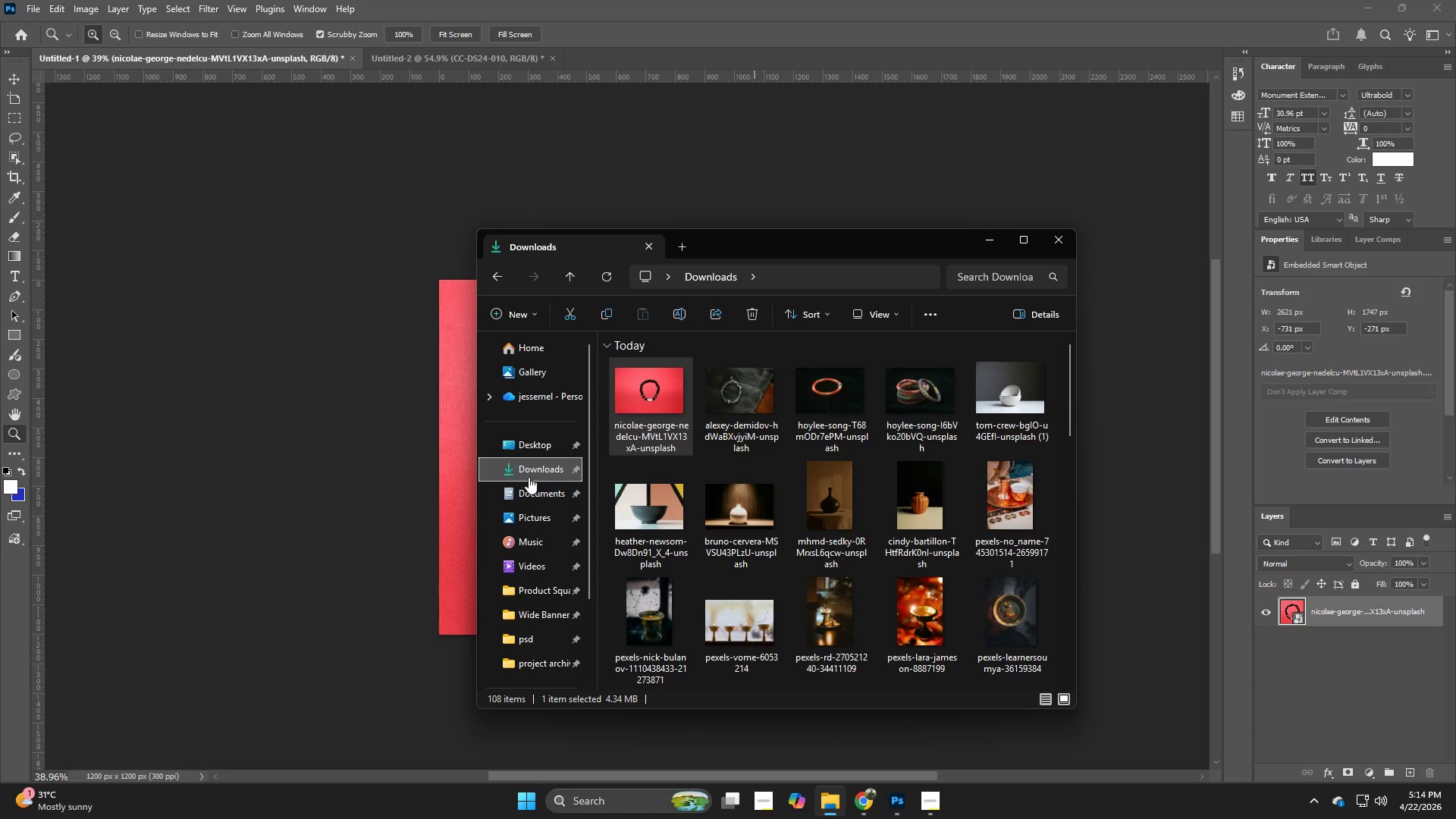 
left_click([533, 473])
 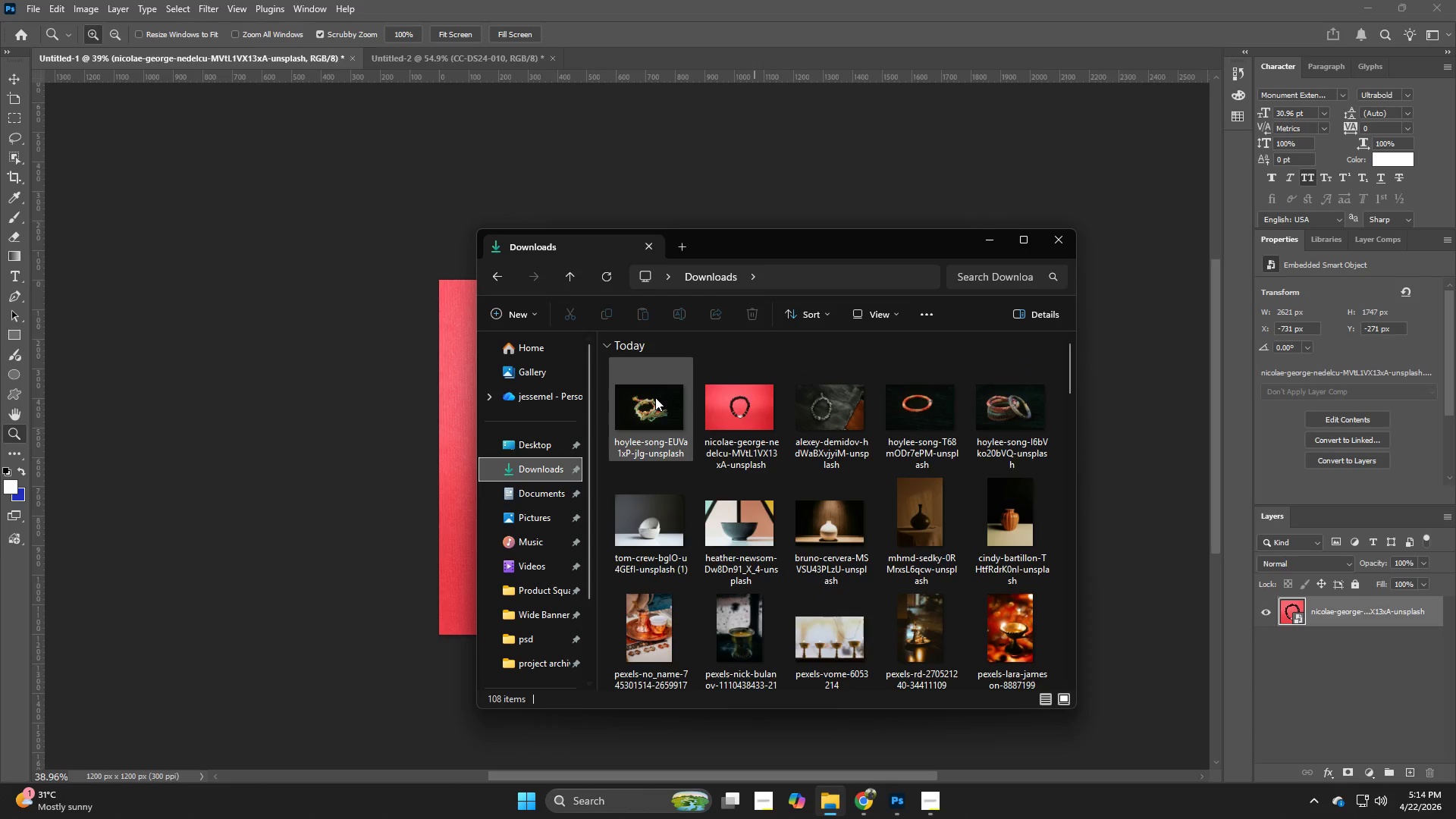 
left_click_drag(start_coordinate=[655, 397], to_coordinate=[439, 428])
 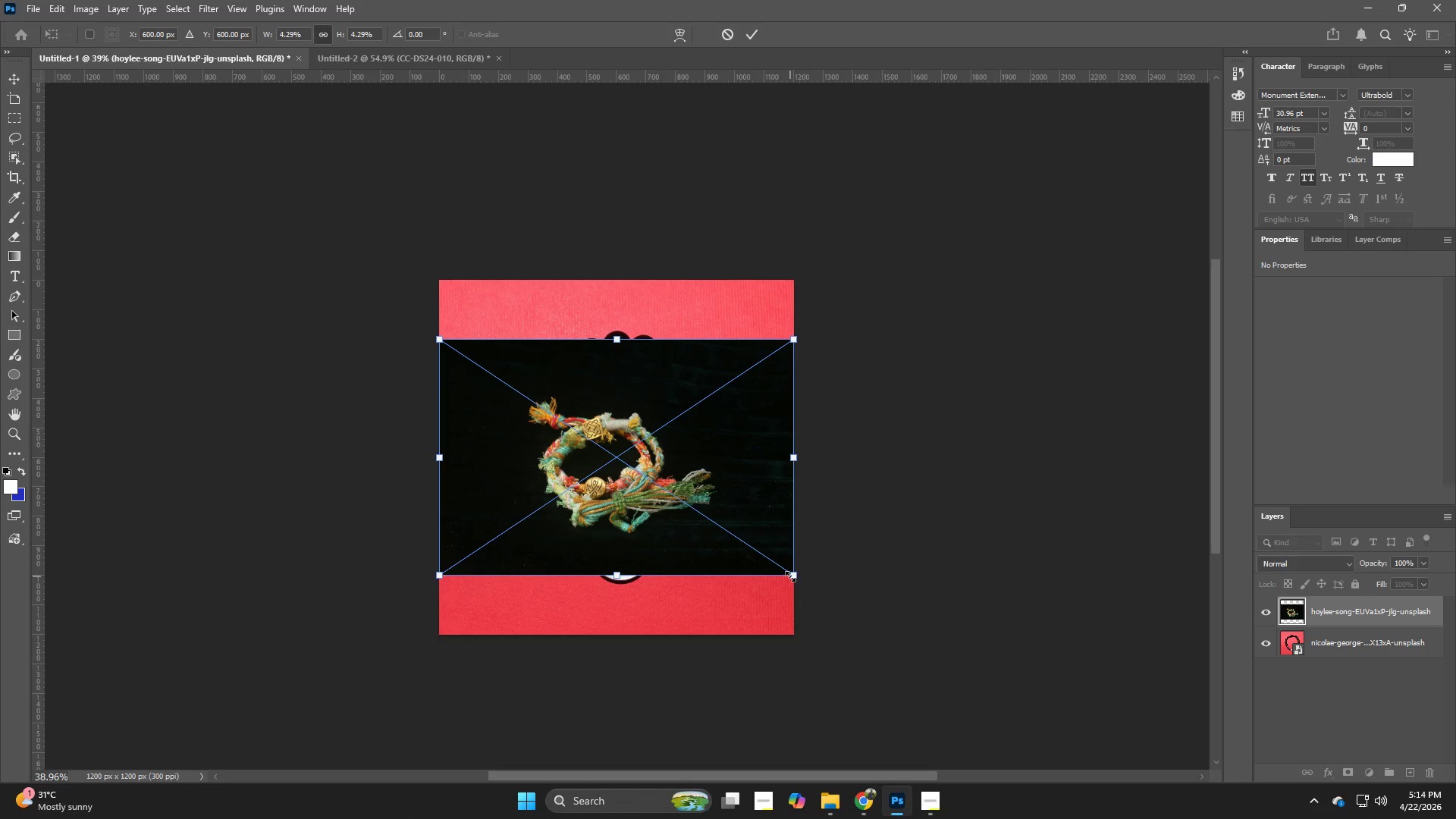 
hold_key(key=AltLeft, duration=1.66)
left_click_drag(start_coordinate=[790, 576], to_coordinate=[921, 635])
 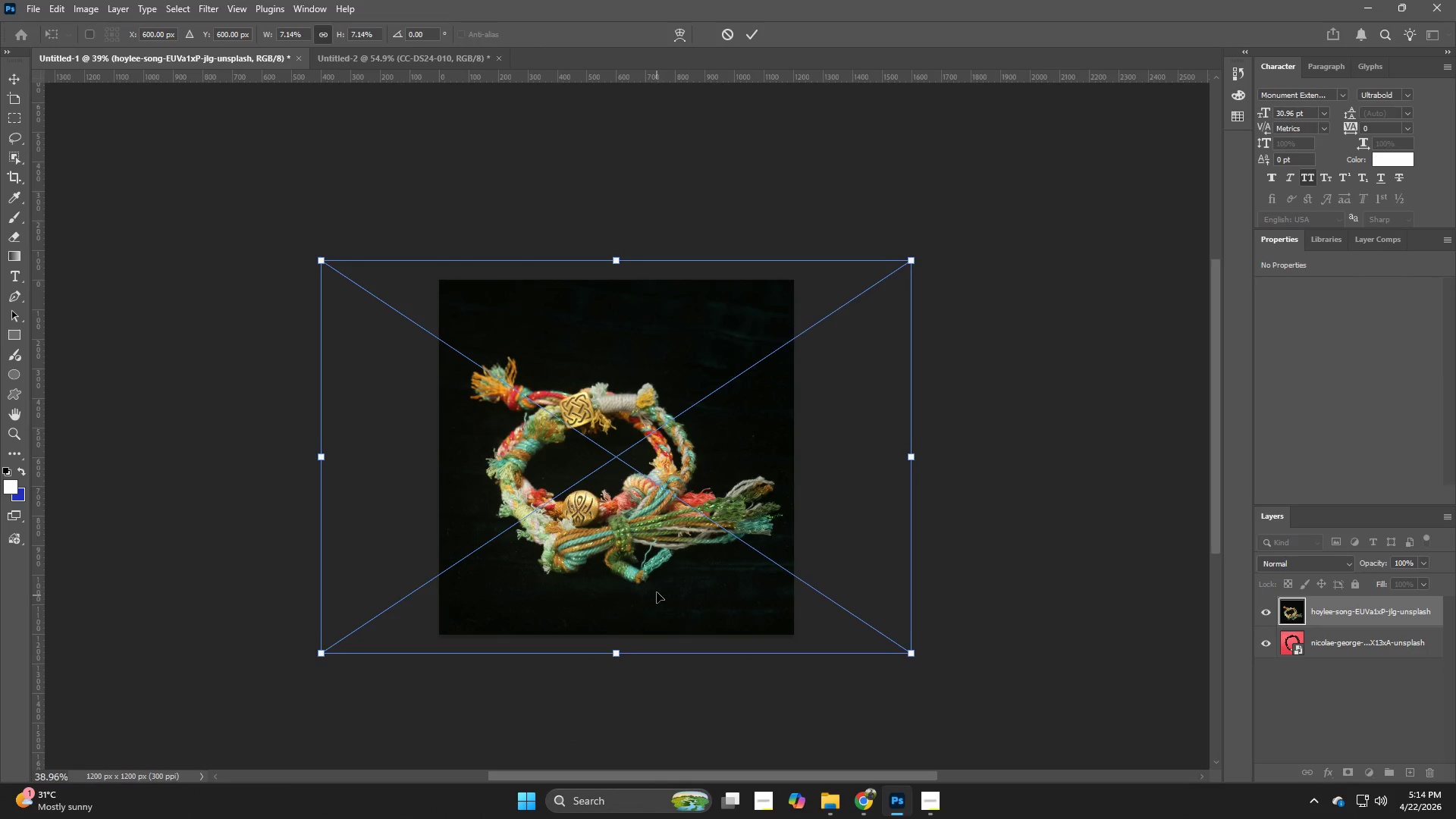 
left_click_drag(start_coordinate=[657, 582], to_coordinate=[659, 573])
 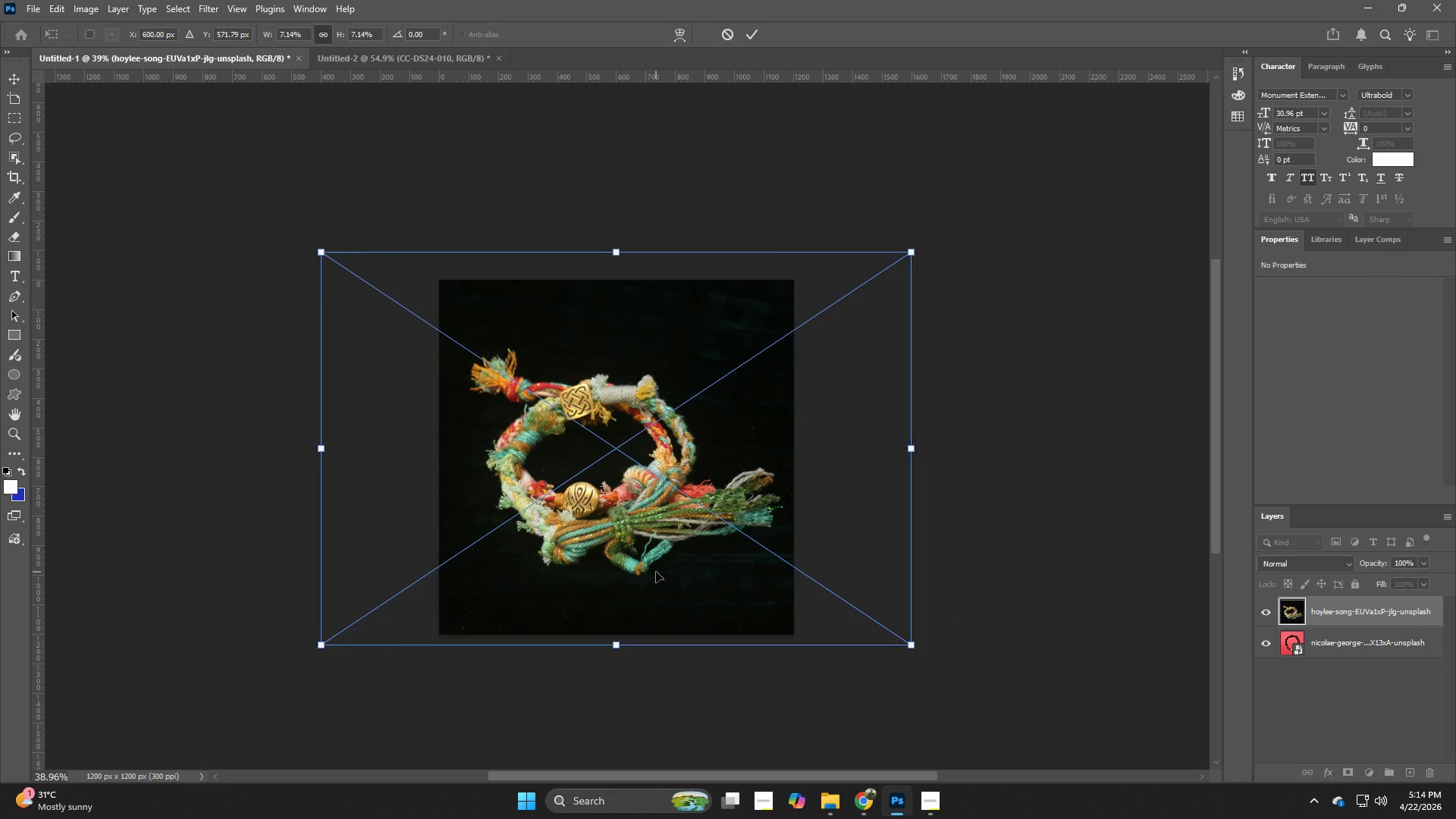 
left_click_drag(start_coordinate=[656, 572], to_coordinate=[655, 560])
 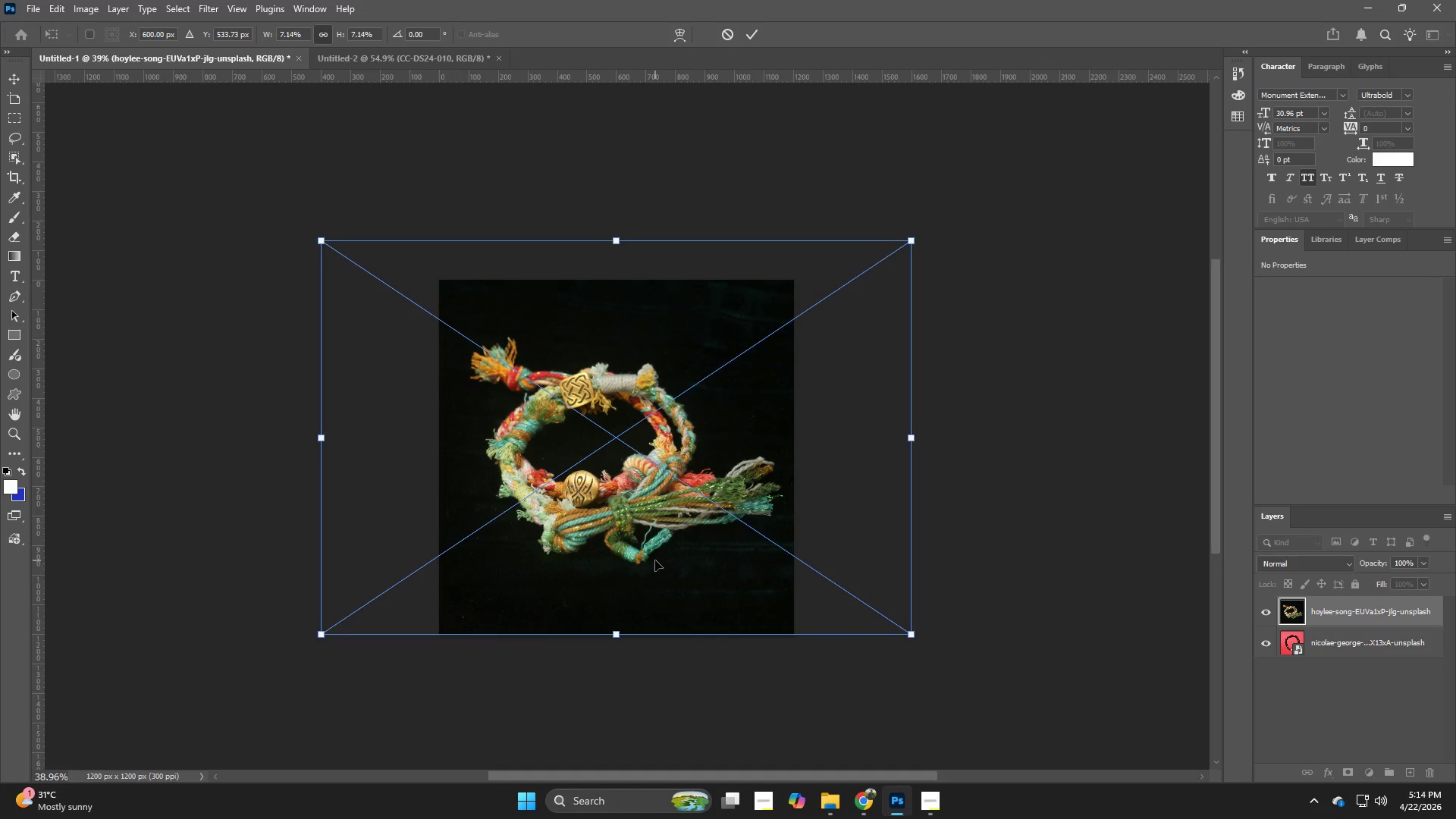 
key(NumpadEnter)
 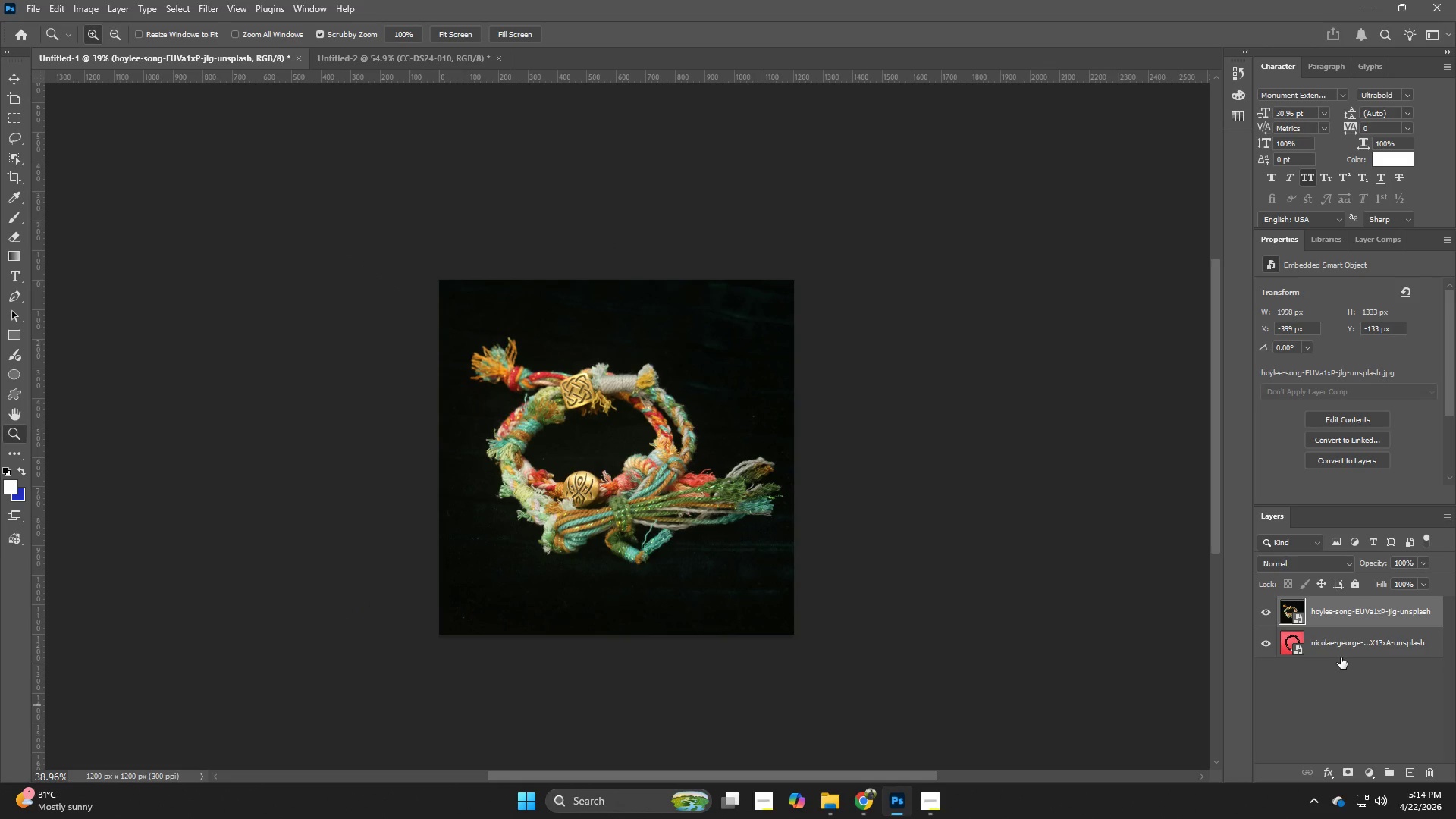 
left_click([1341, 648])
 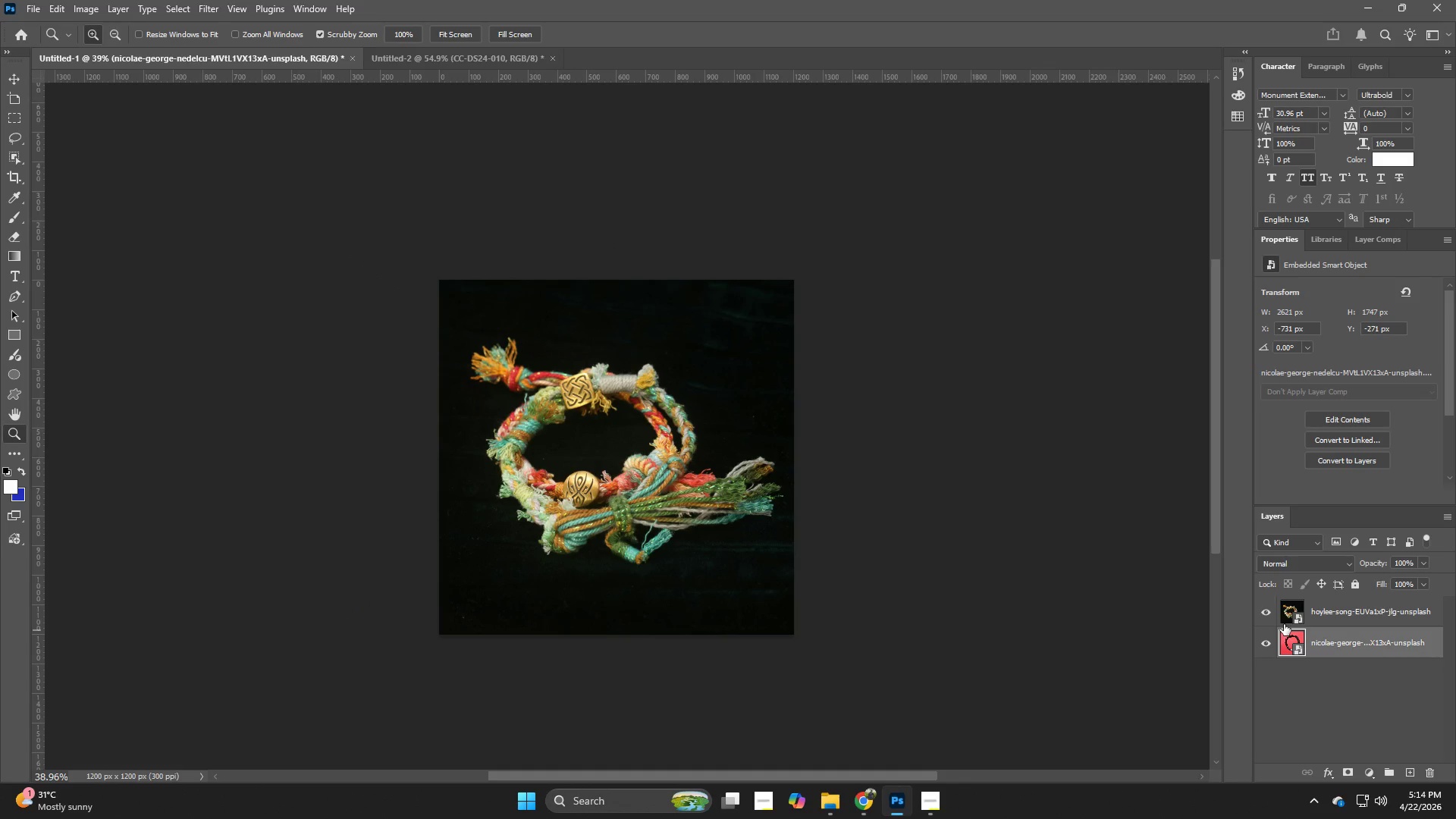 
key(Backspace)
 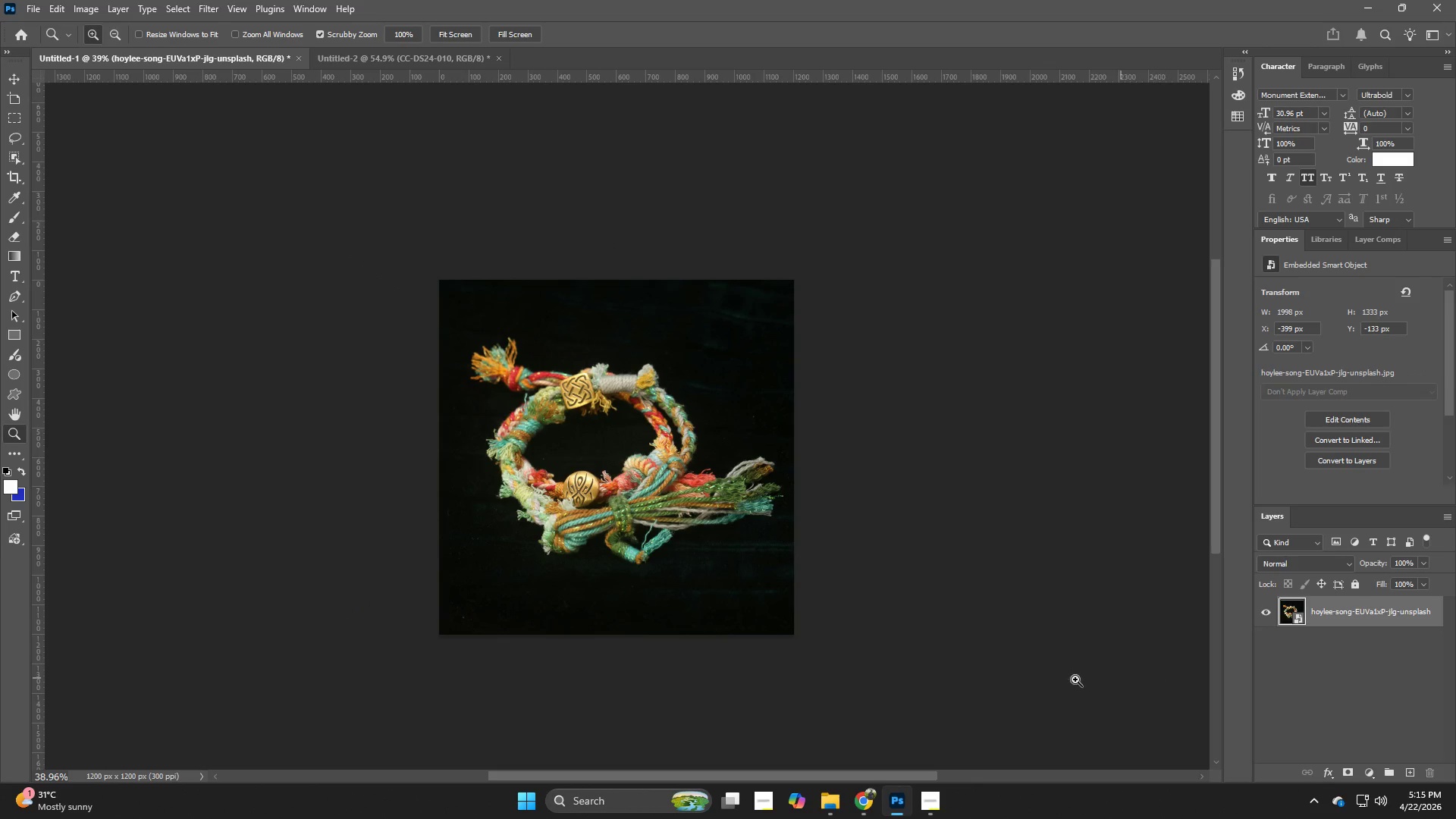 
key(Alt+Control+Shift+W)
 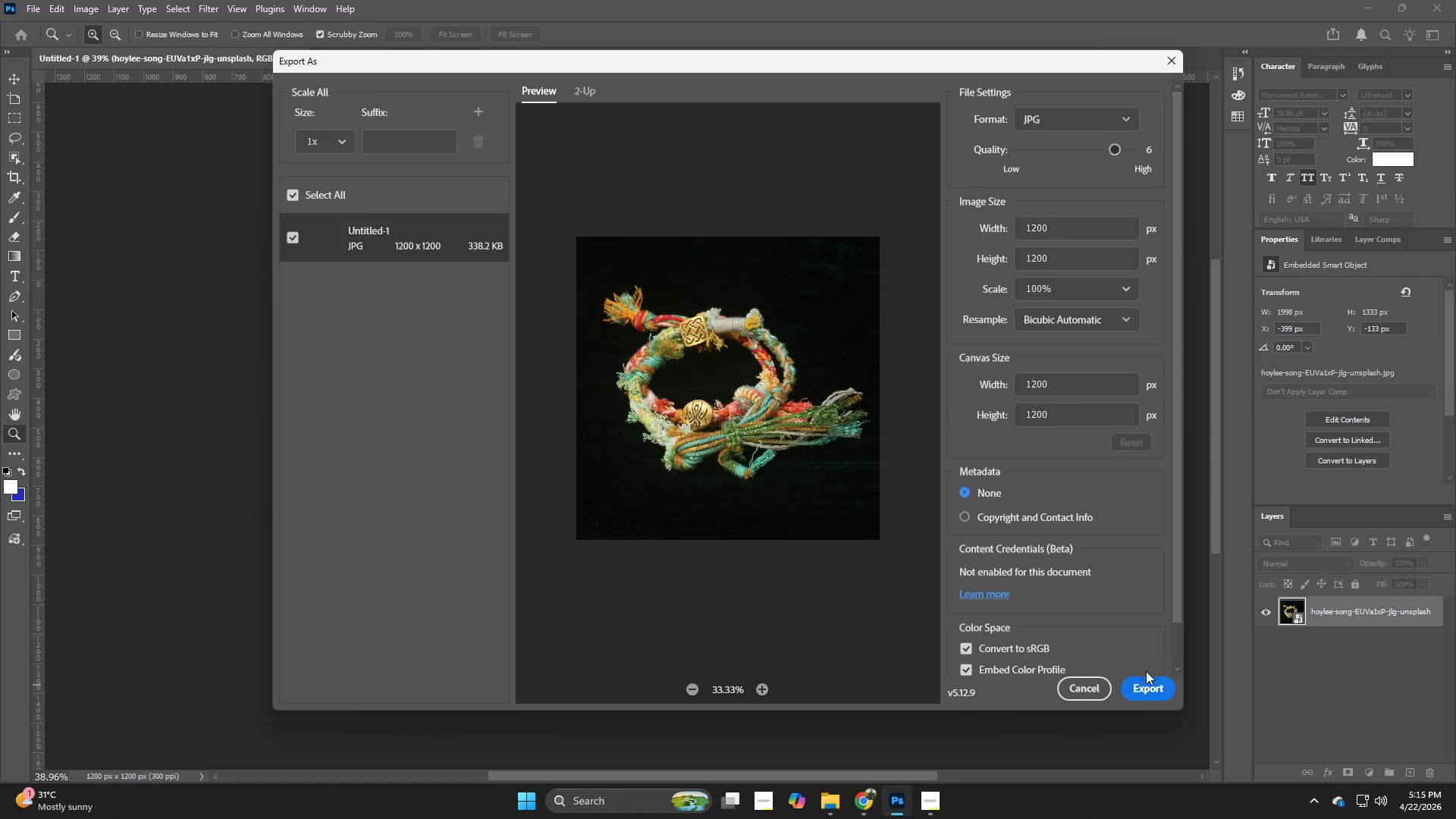 
left_click([1146, 688])
 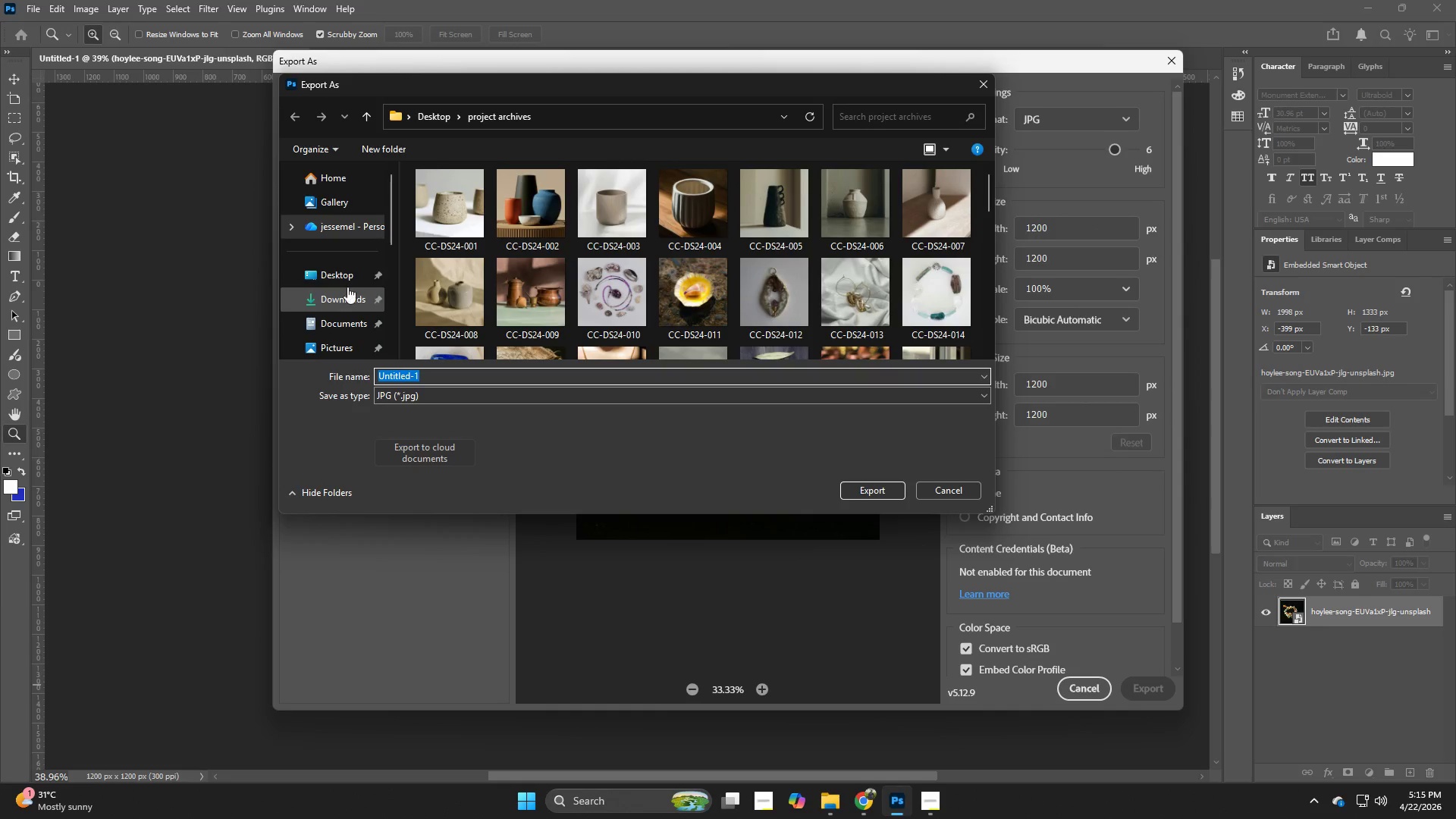 
left_click([346, 284])
 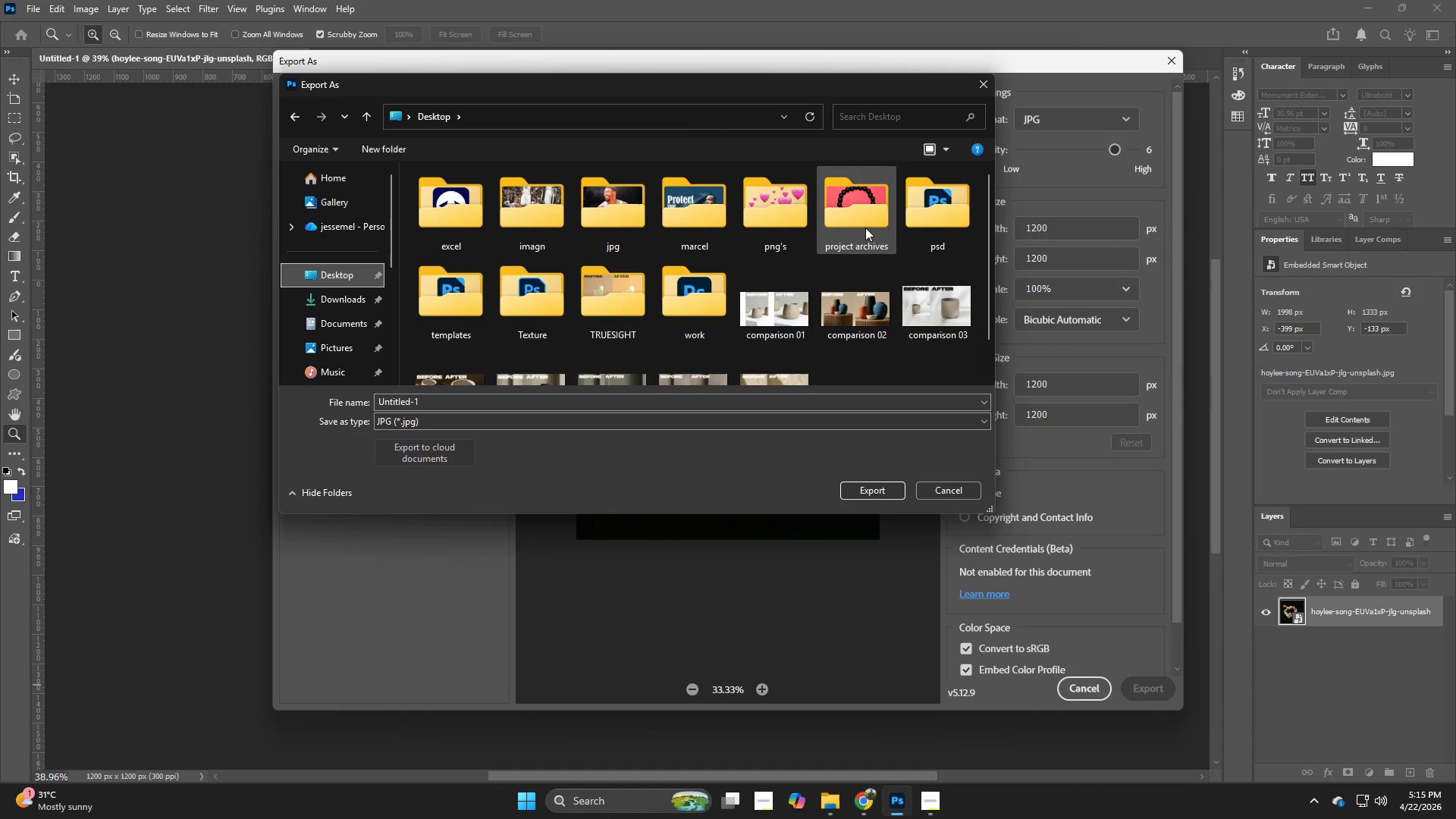 
double_click([864, 226])
 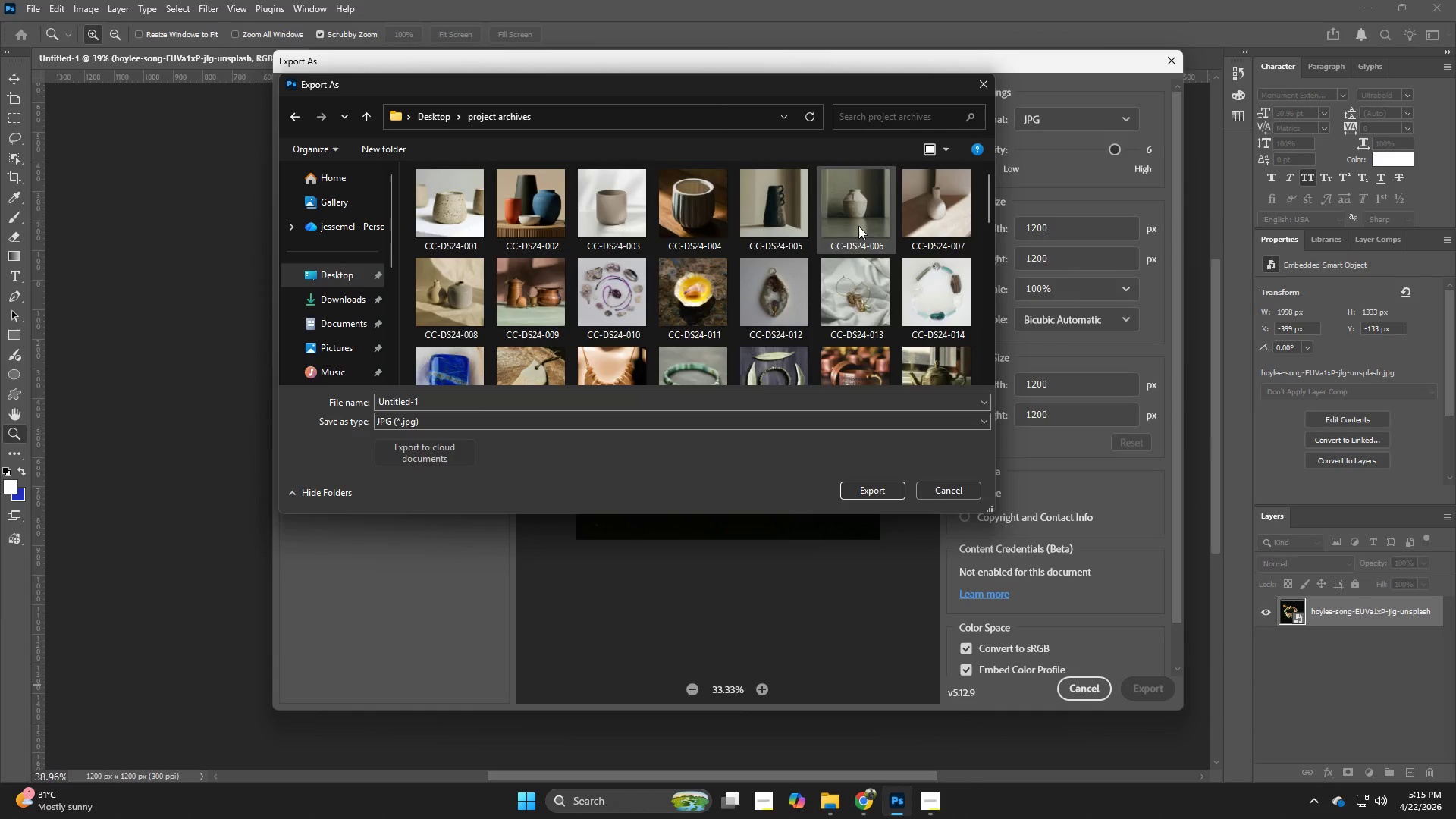 
left_click([599, 357])
 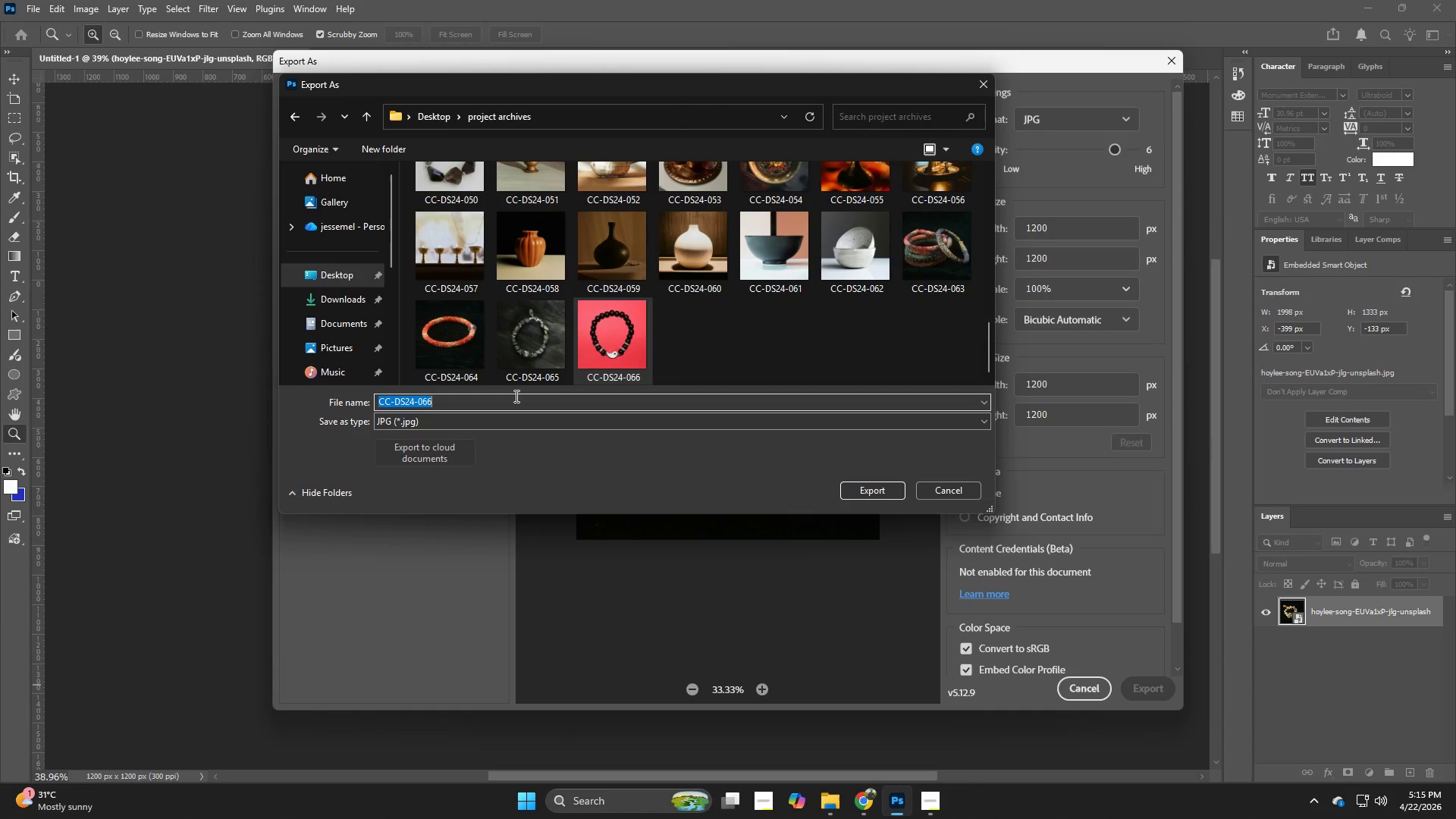 
double_click([515, 396])
 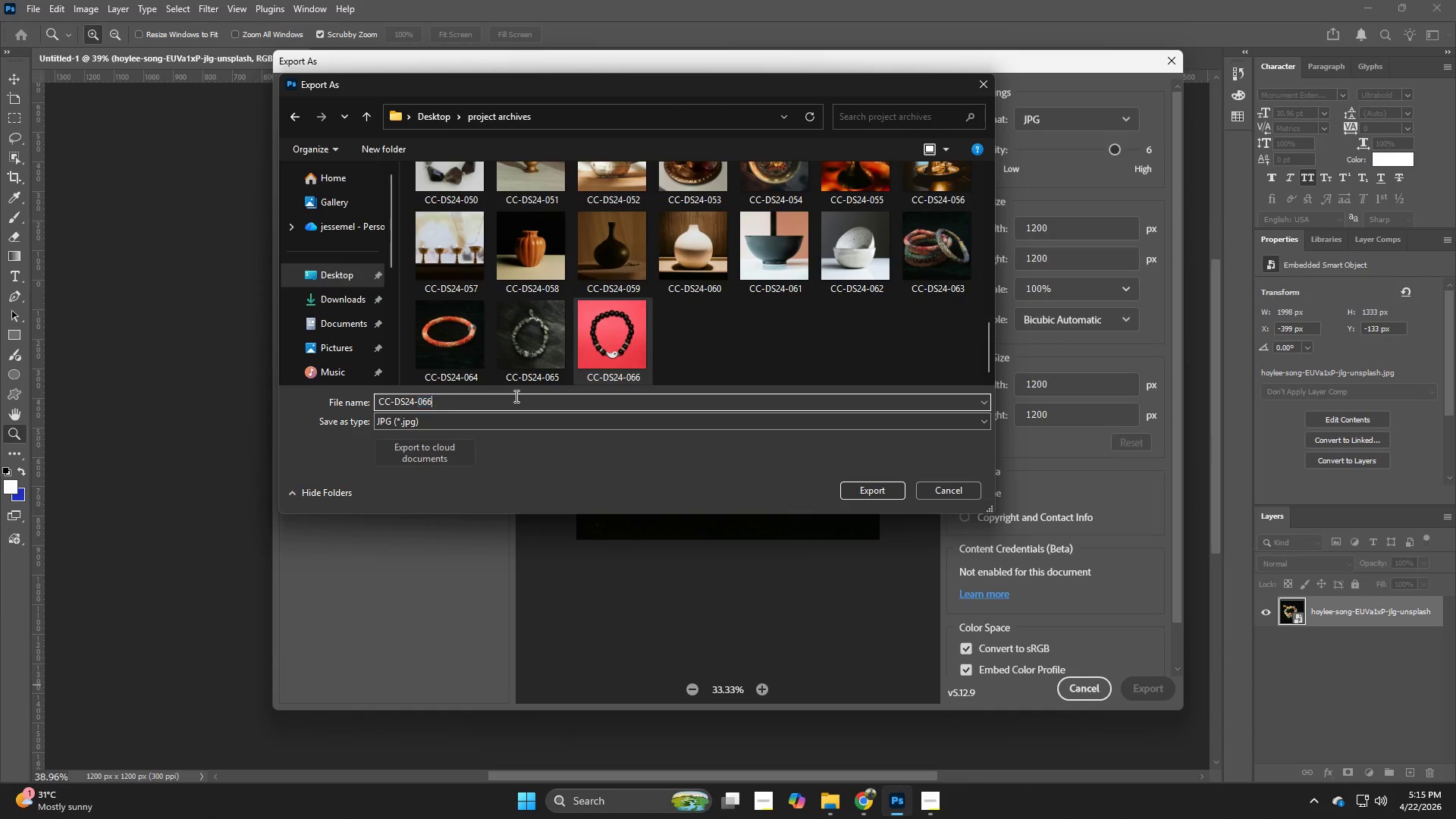 
triple_click([515, 396])
 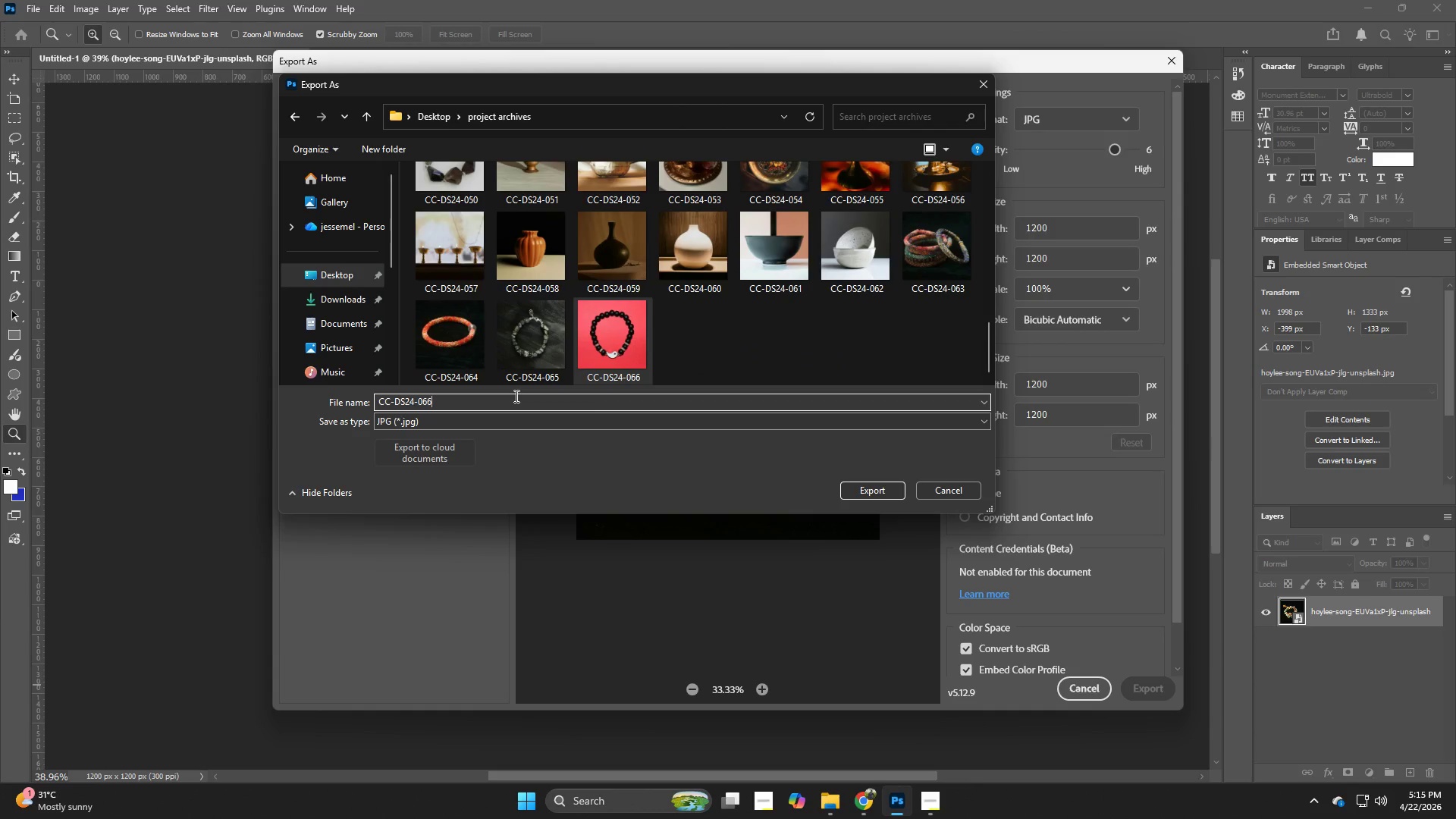 
key(Backspace)
 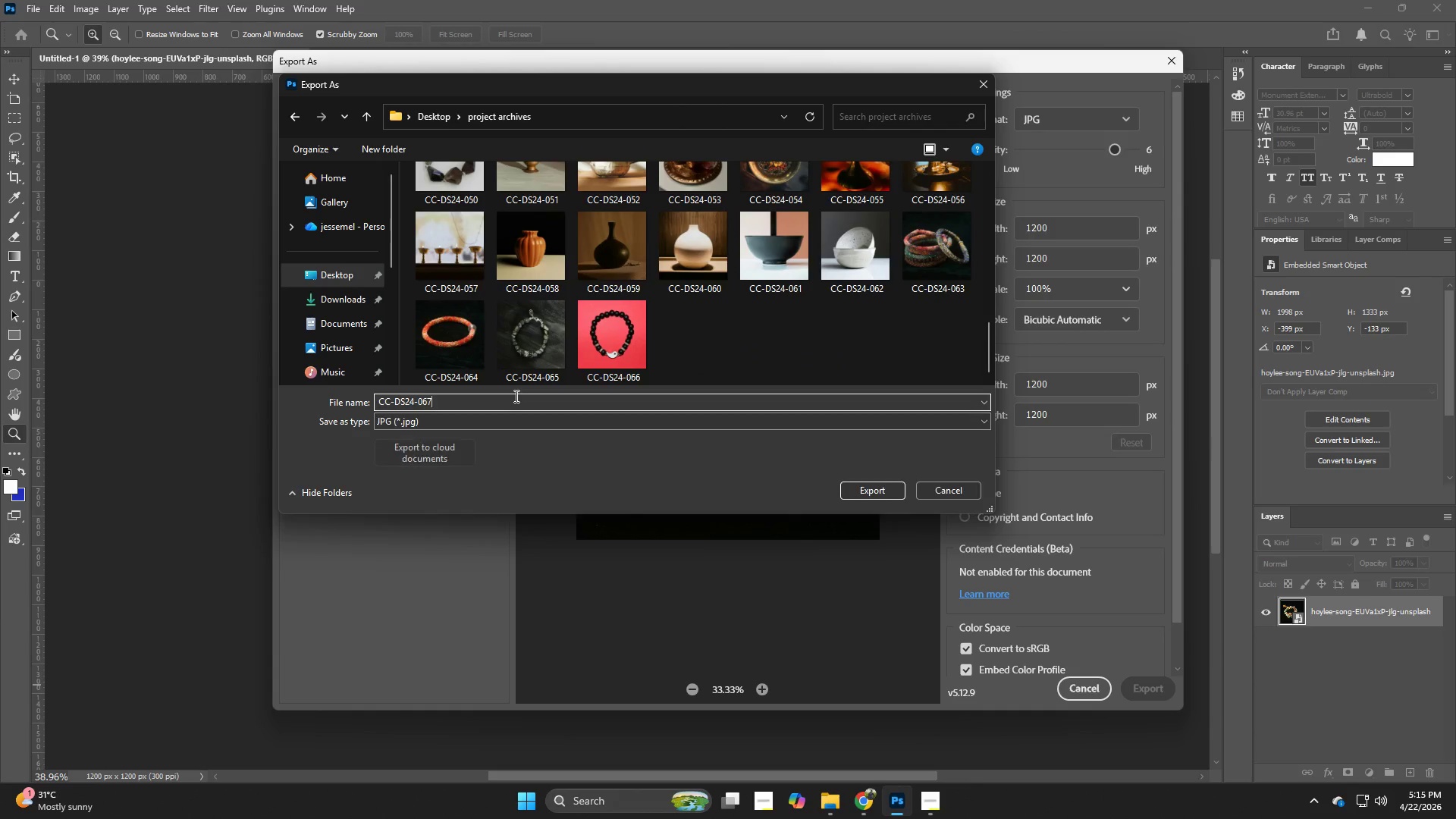 
key(7)
 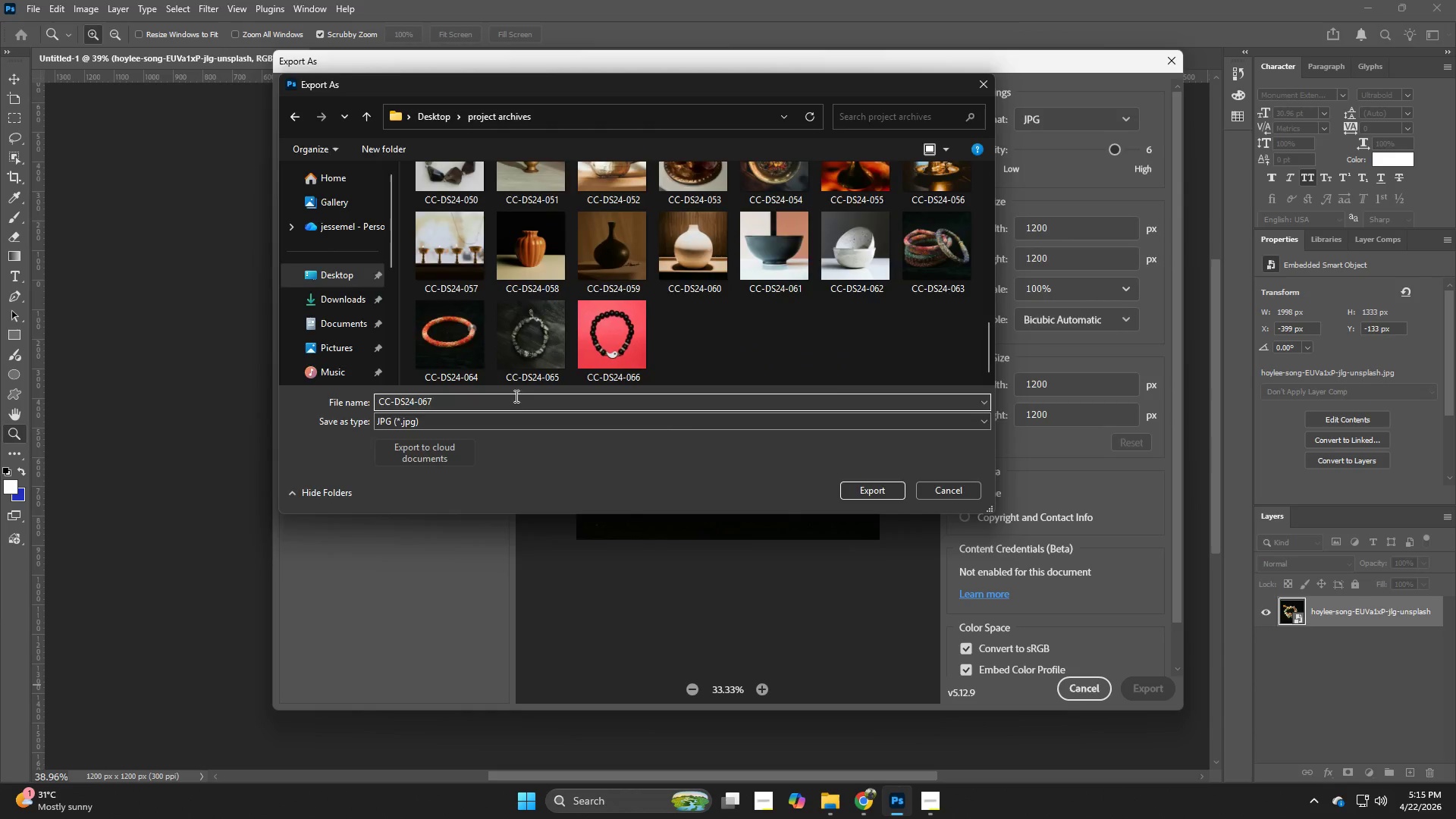 
scroll: coordinate [839, 231], scroll_direction: down, amount: 10.0
 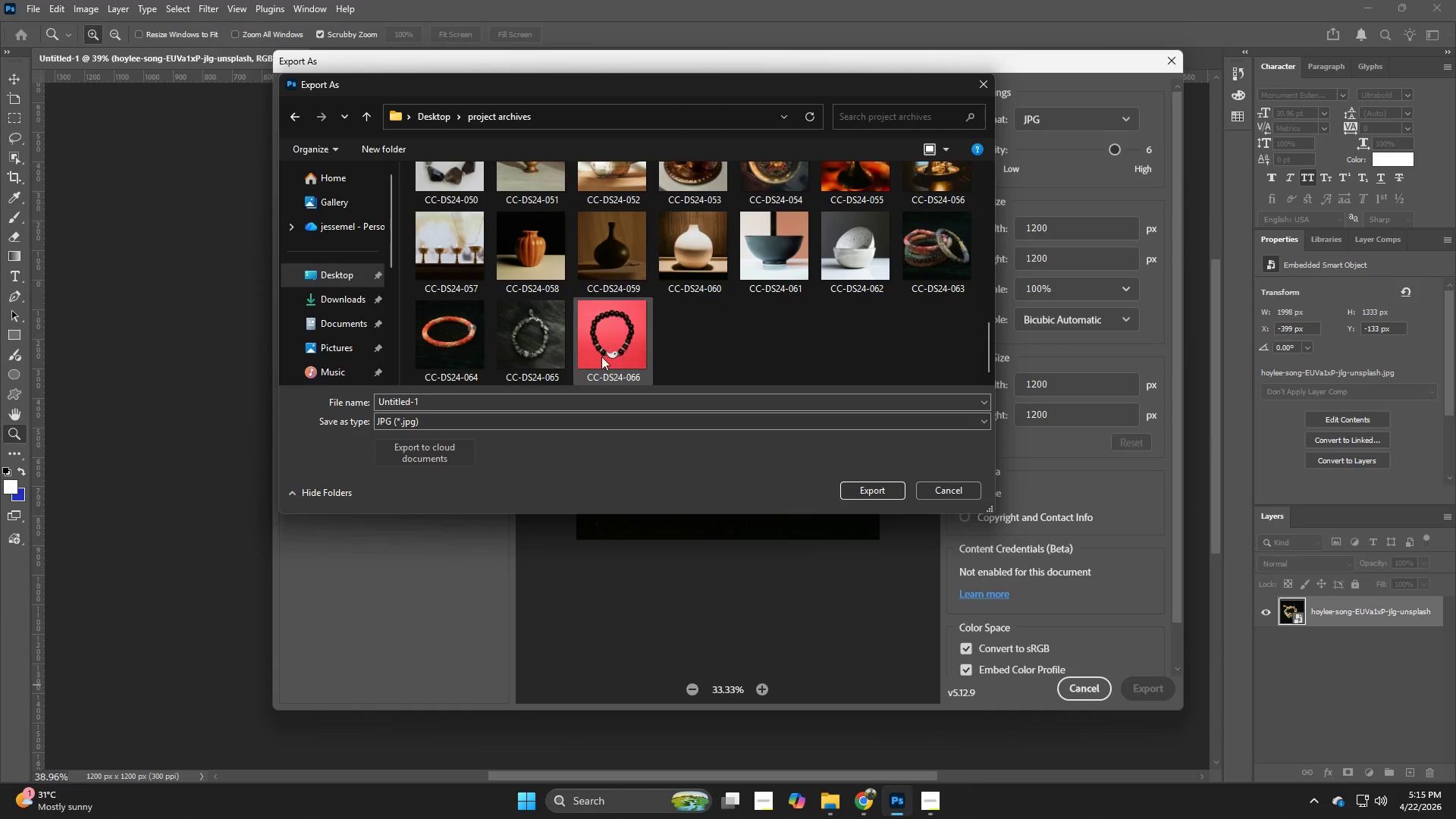 
key(NumpadEnter)
 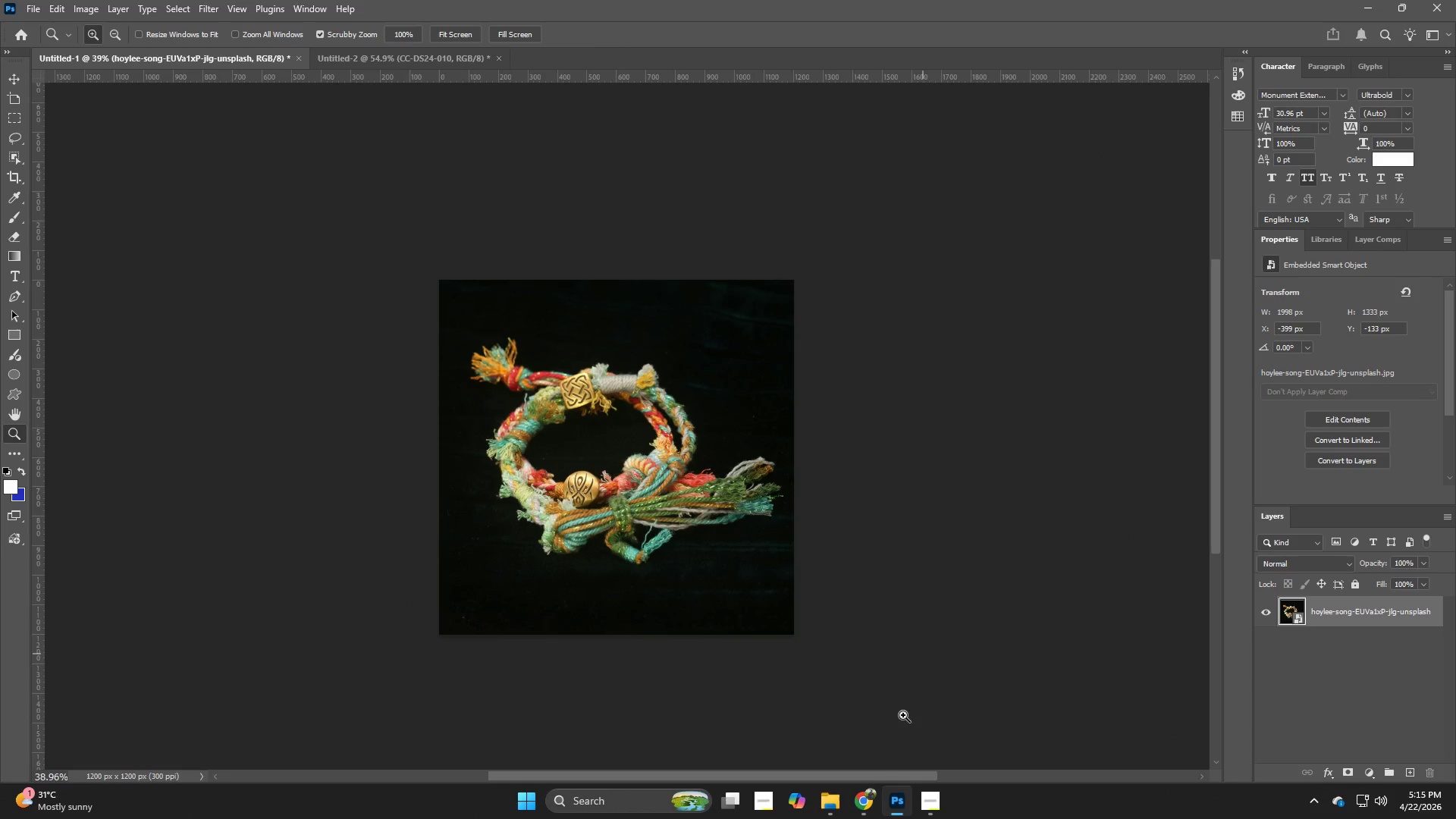 
left_click([860, 811])
 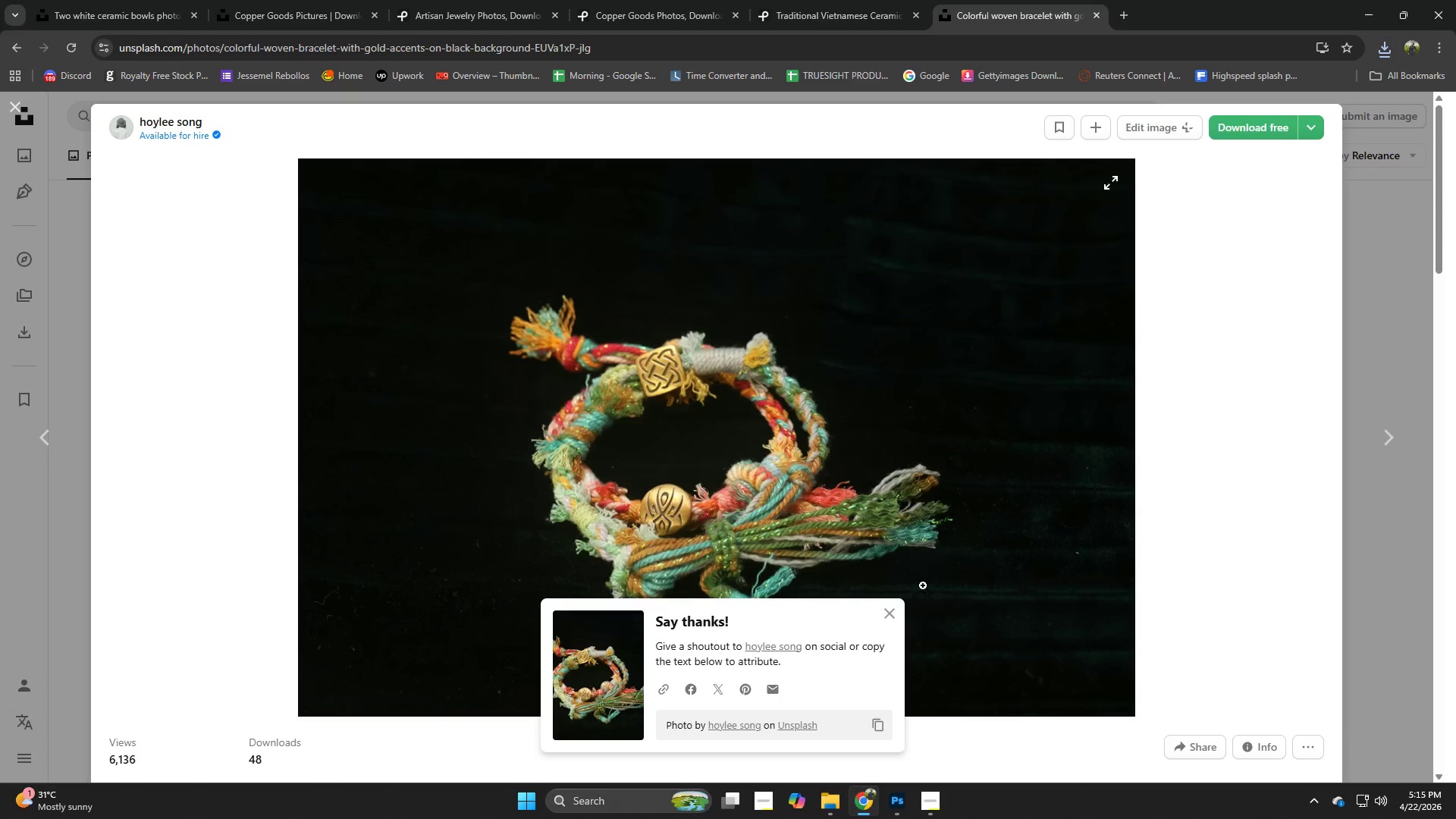 
left_click([902, 613])
 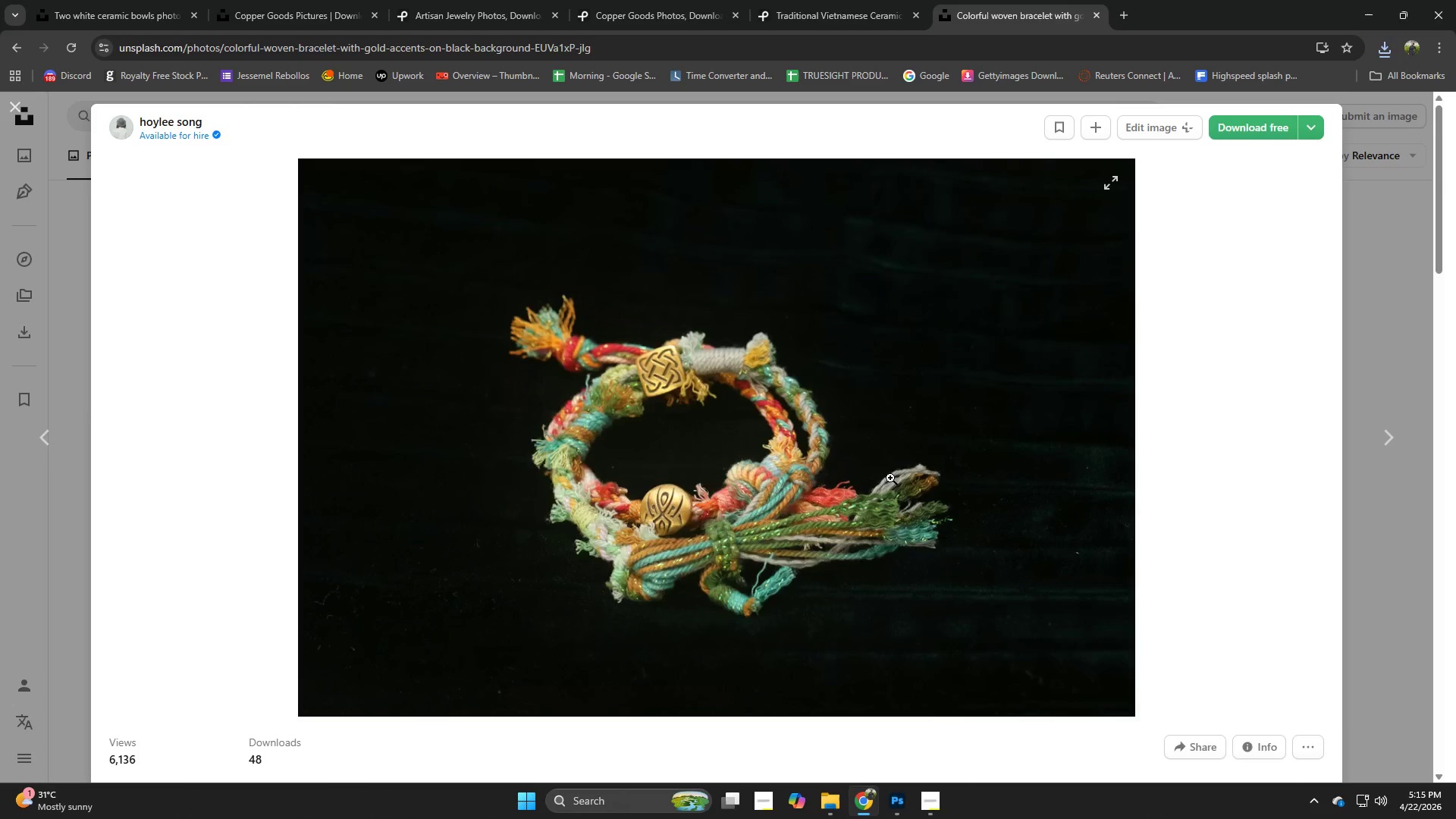 
scroll: coordinate [879, 478], scroll_direction: down, amount: 7.0
 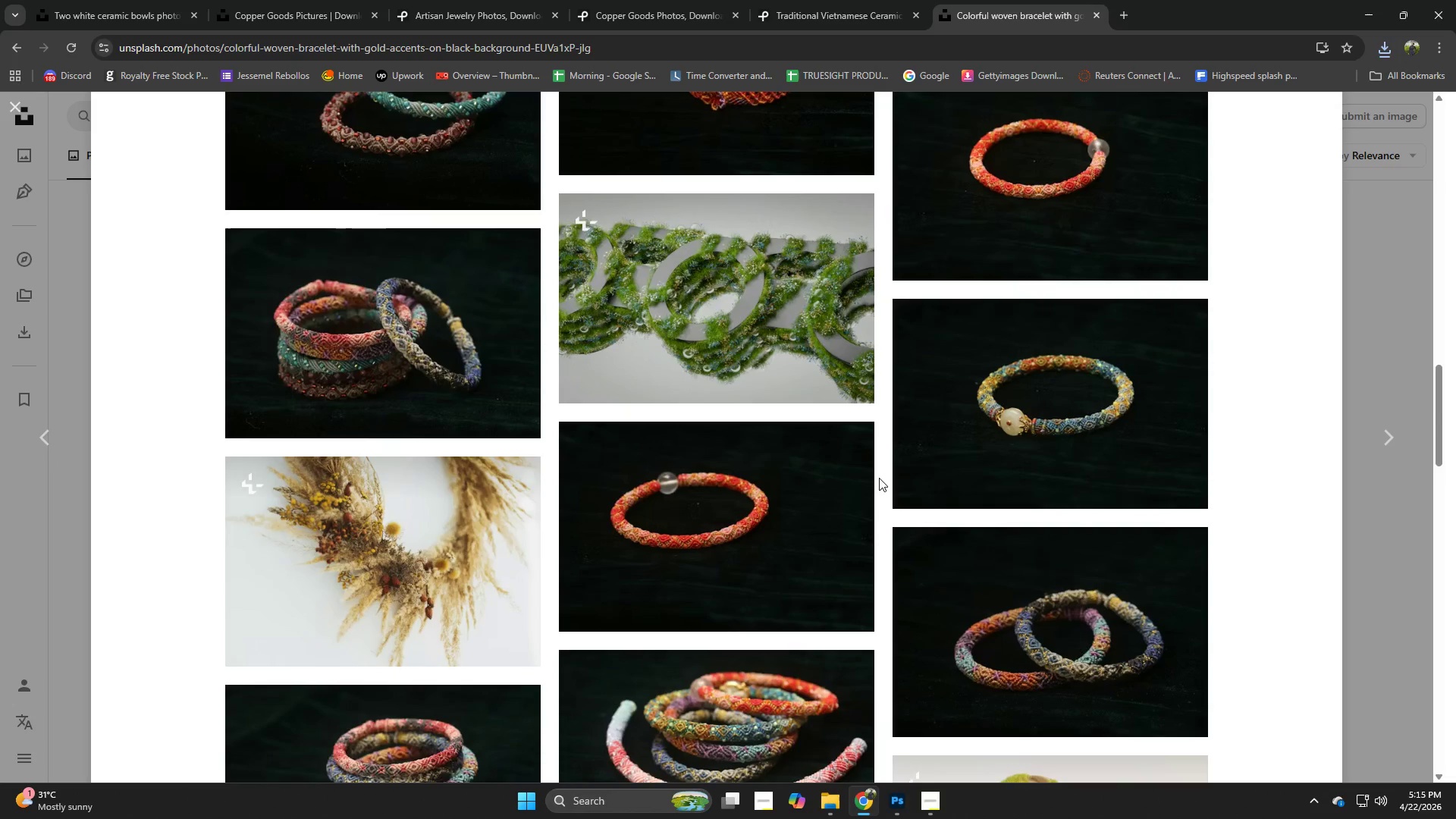 
left_click([379, 438])
 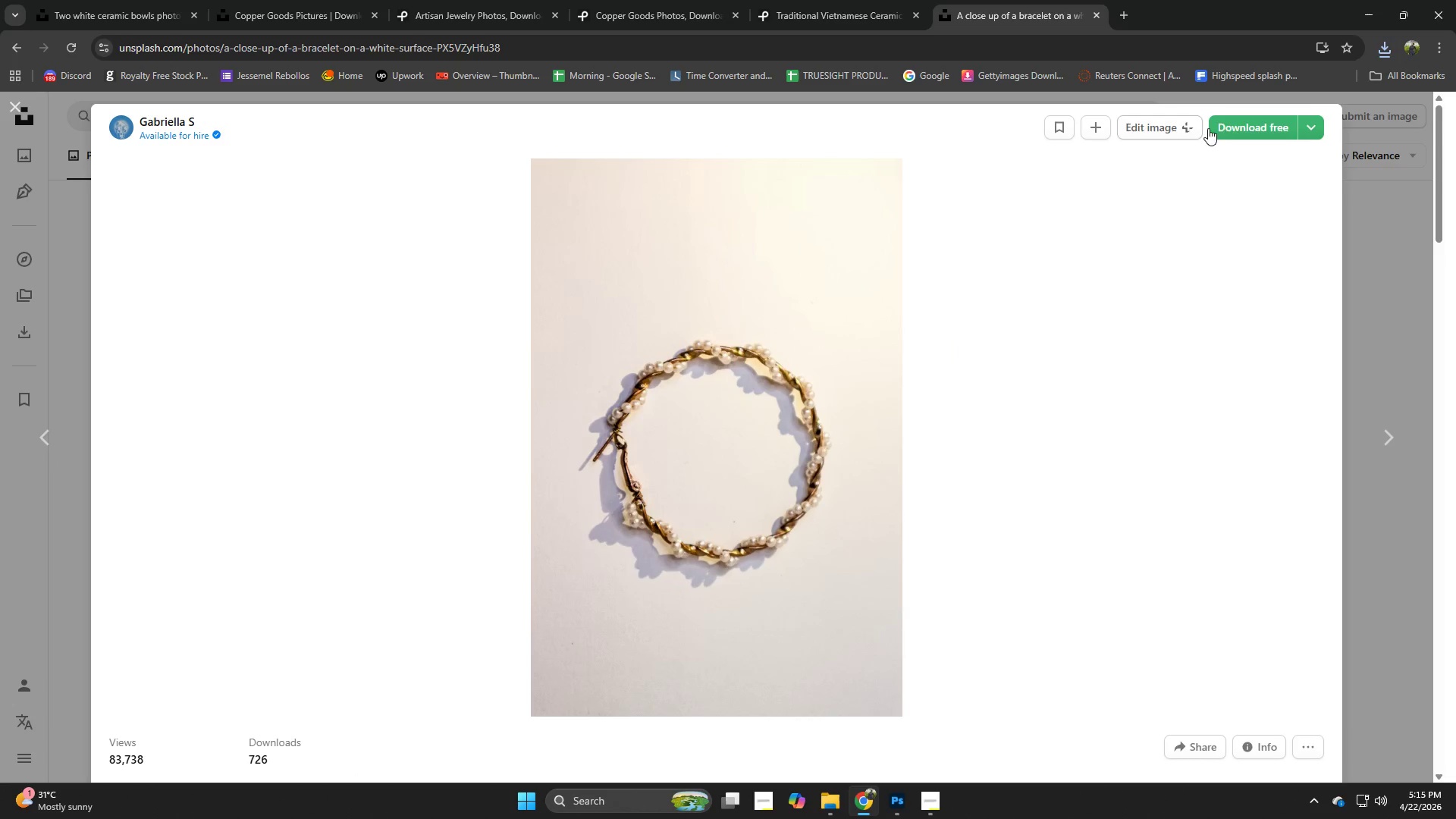 
scroll: coordinate [879, 478], scroll_direction: down, amount: 1.0
 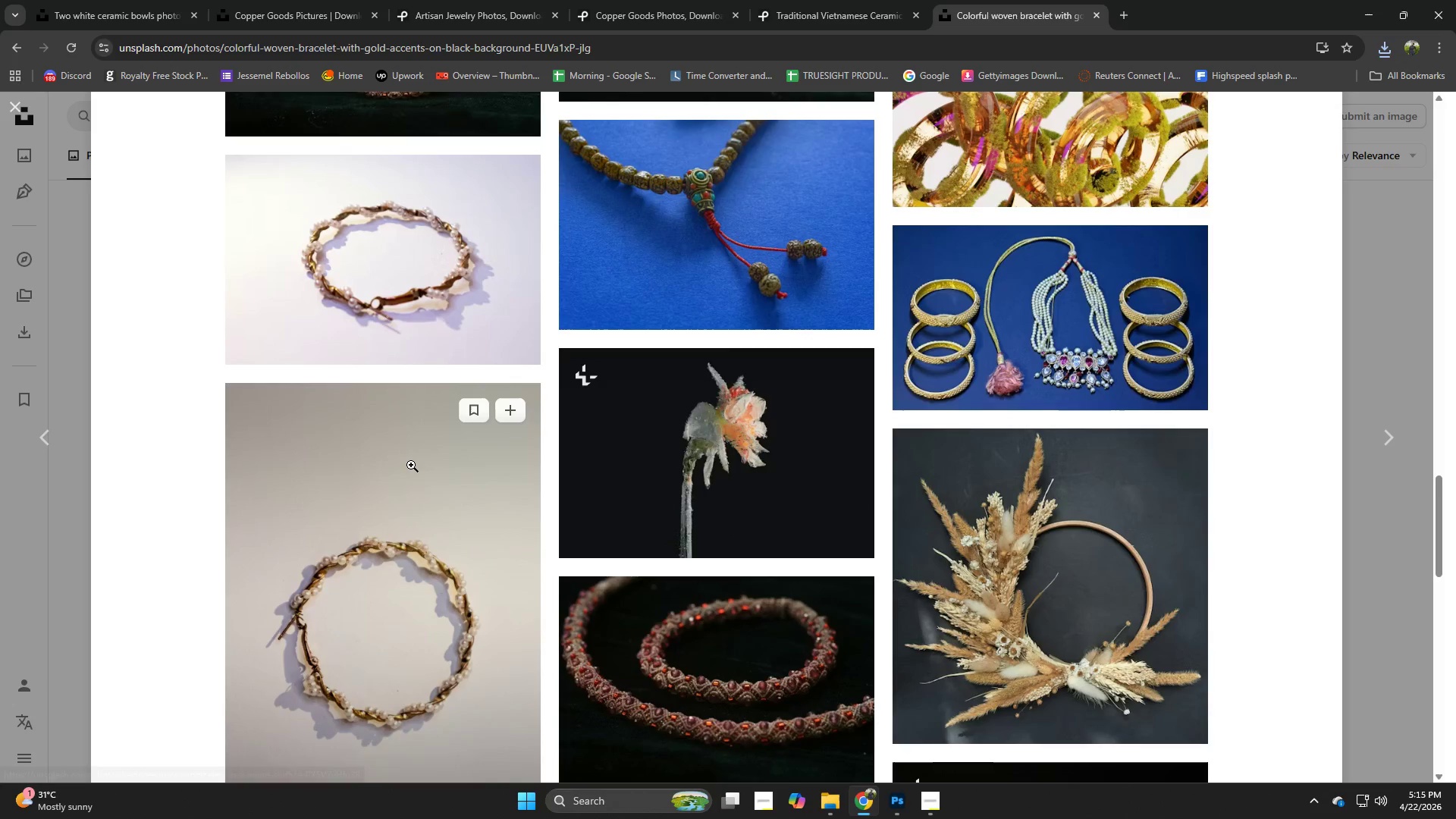 
left_click([1234, 121])
 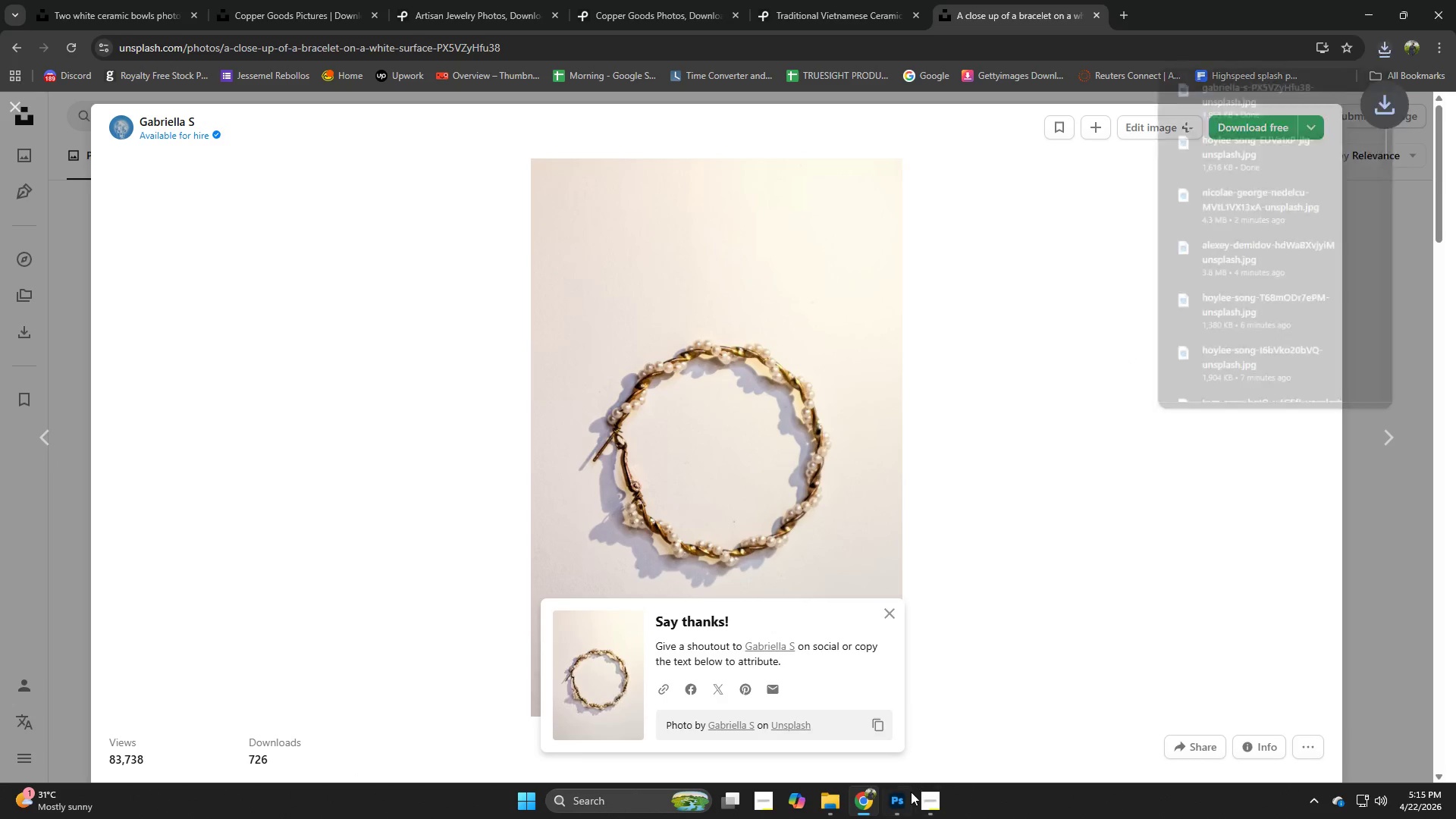 
left_click([899, 798])
 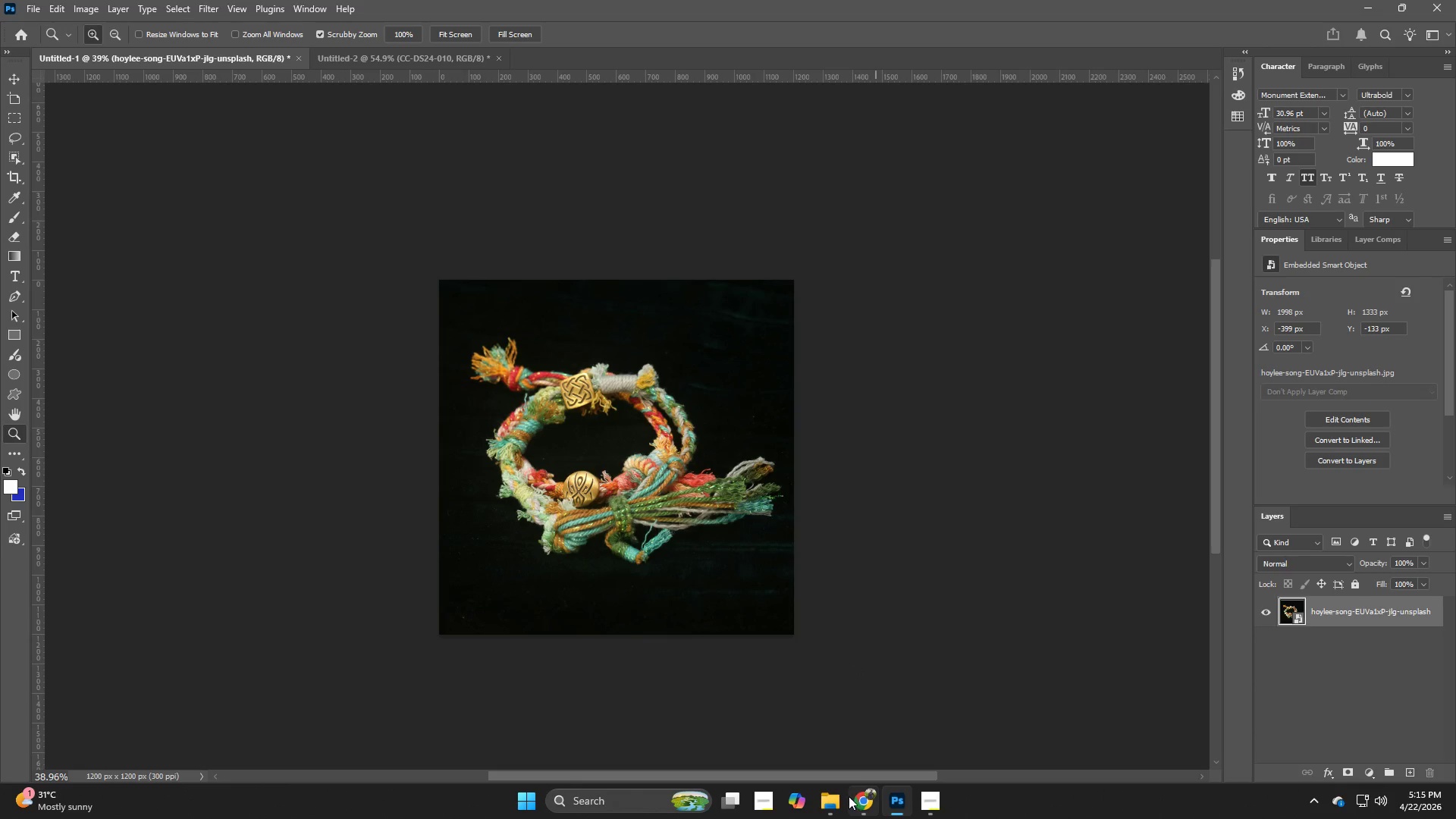 
scroll: coordinate [425, 573], scroll_direction: down, amount: 1.0
 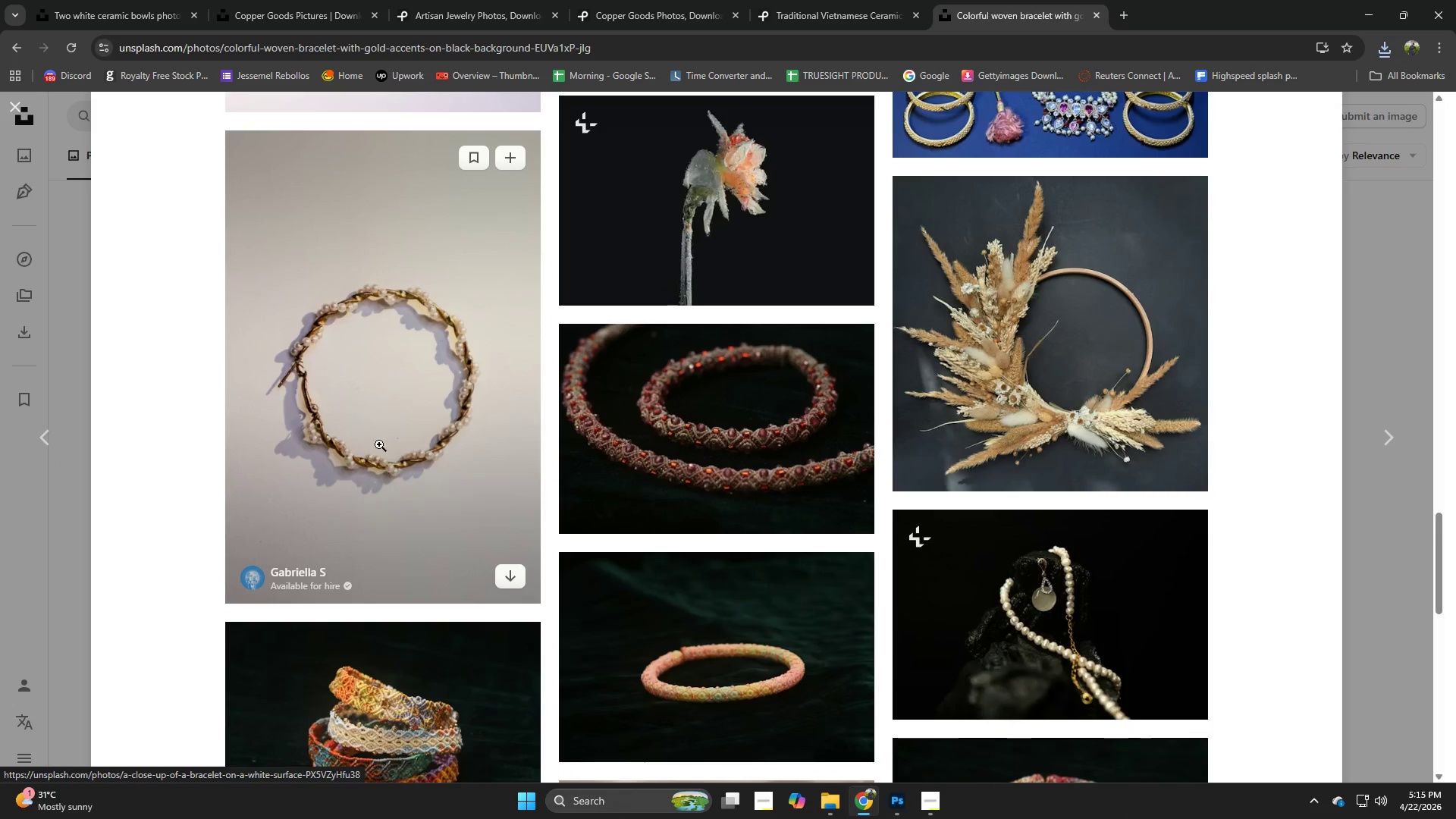 
left_click([834, 800])
 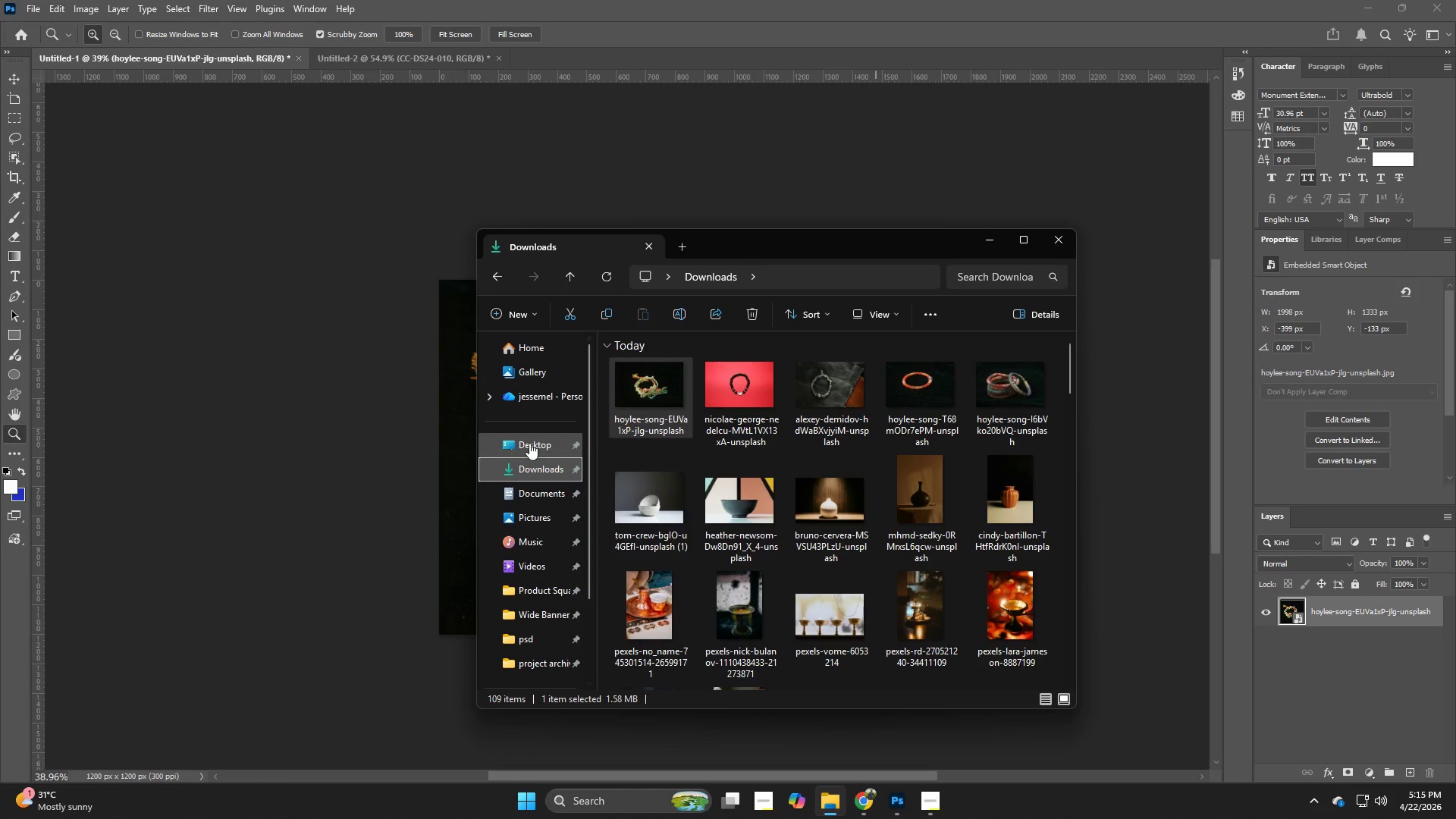 
left_click([536, 474])
 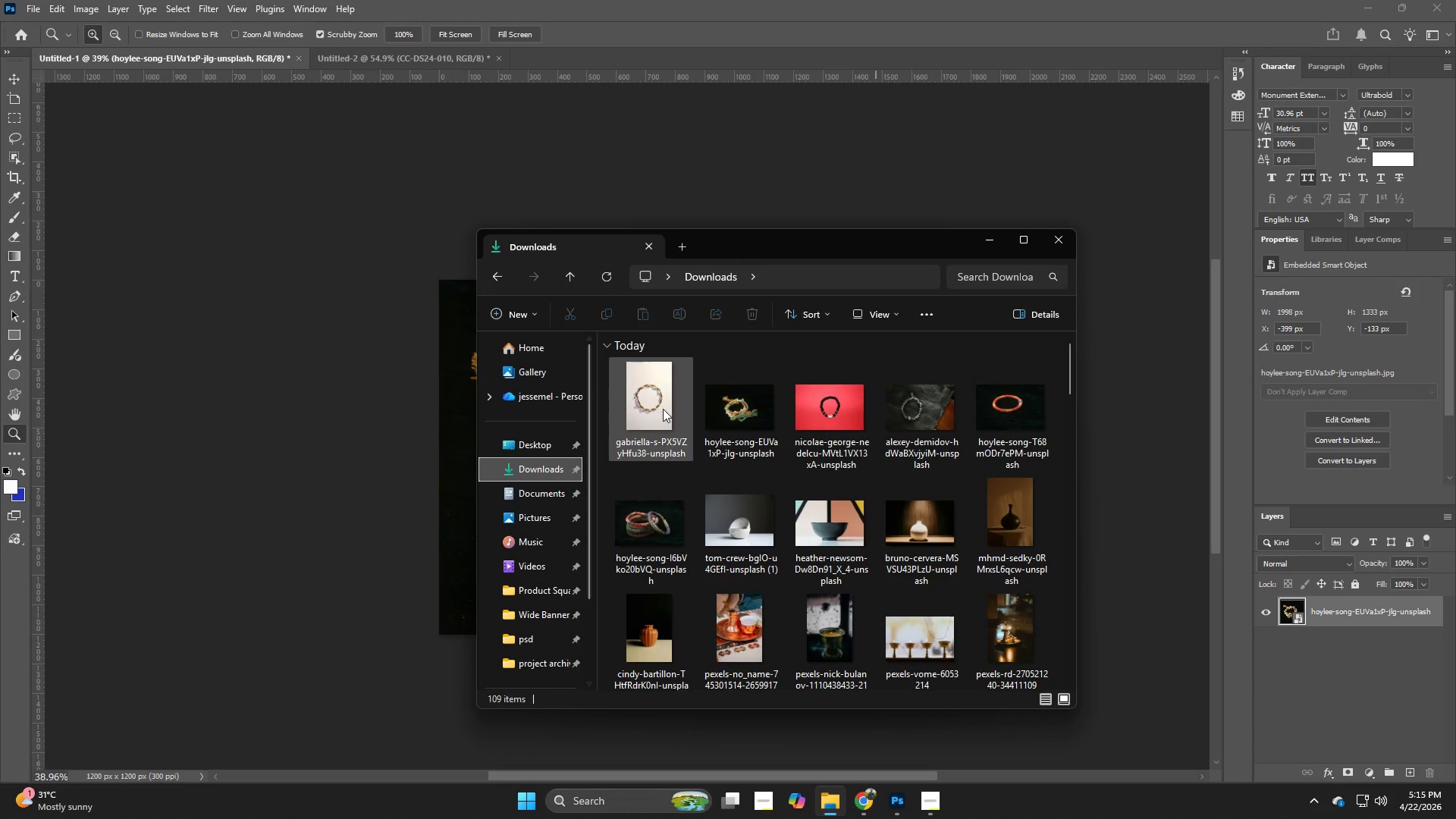 
left_click_drag(start_coordinate=[663, 409], to_coordinate=[312, 402])
 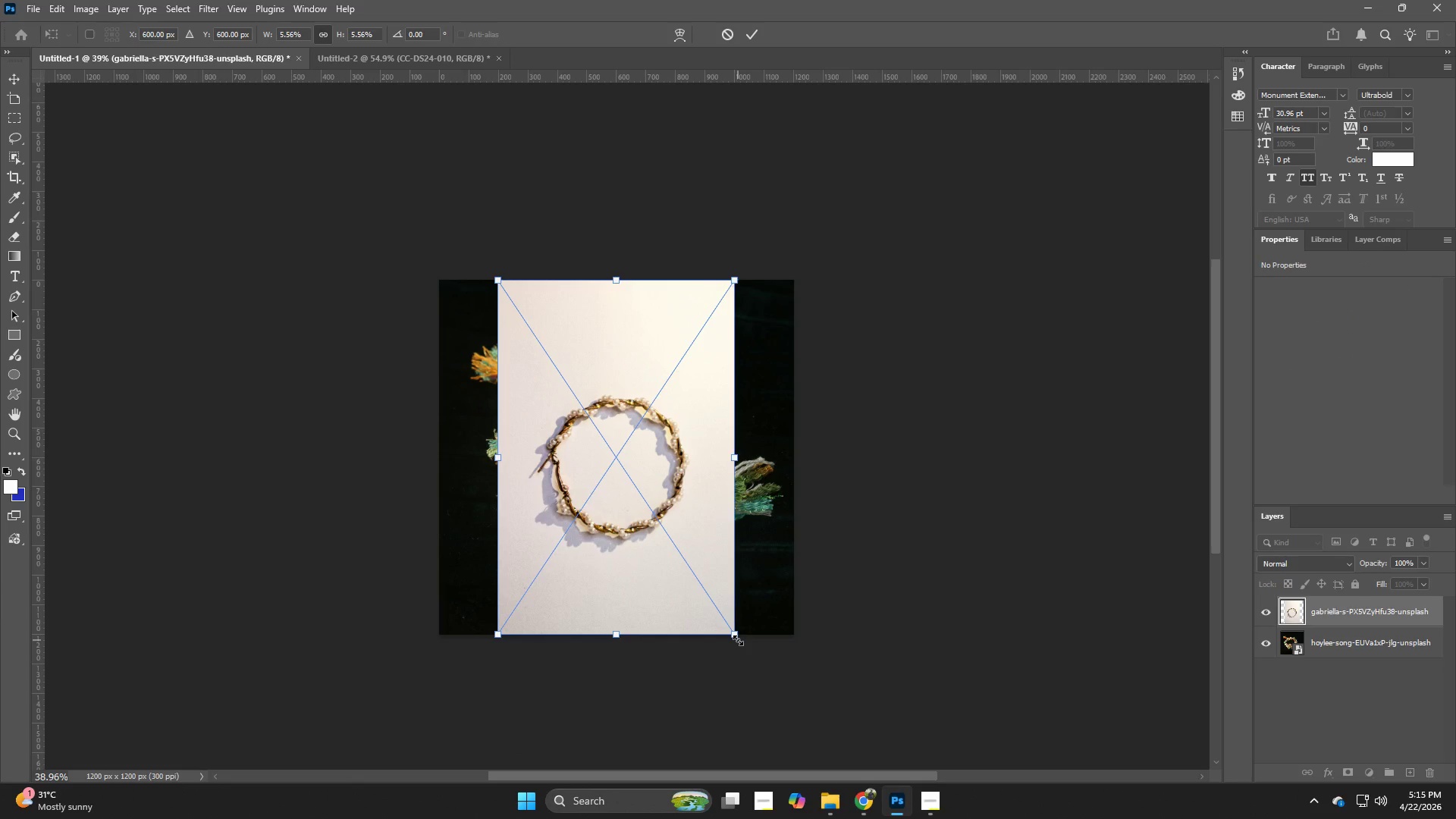 
hold_key(key=AltLeft, duration=1.56)
left_click_drag(start_coordinate=[730, 639], to_coordinate=[963, 685])
 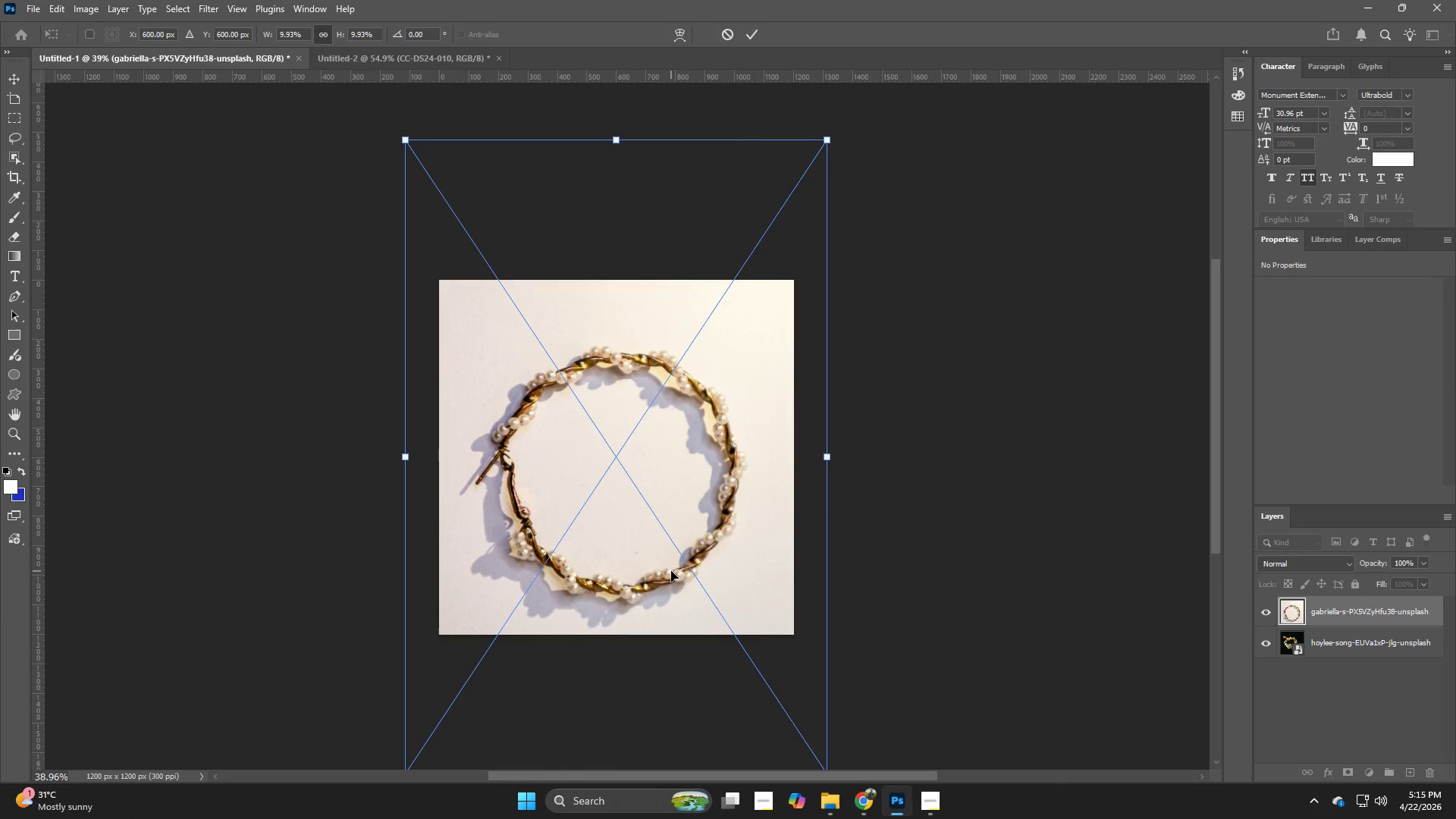 
left_click_drag(start_coordinate=[671, 571], to_coordinate=[673, 557])
 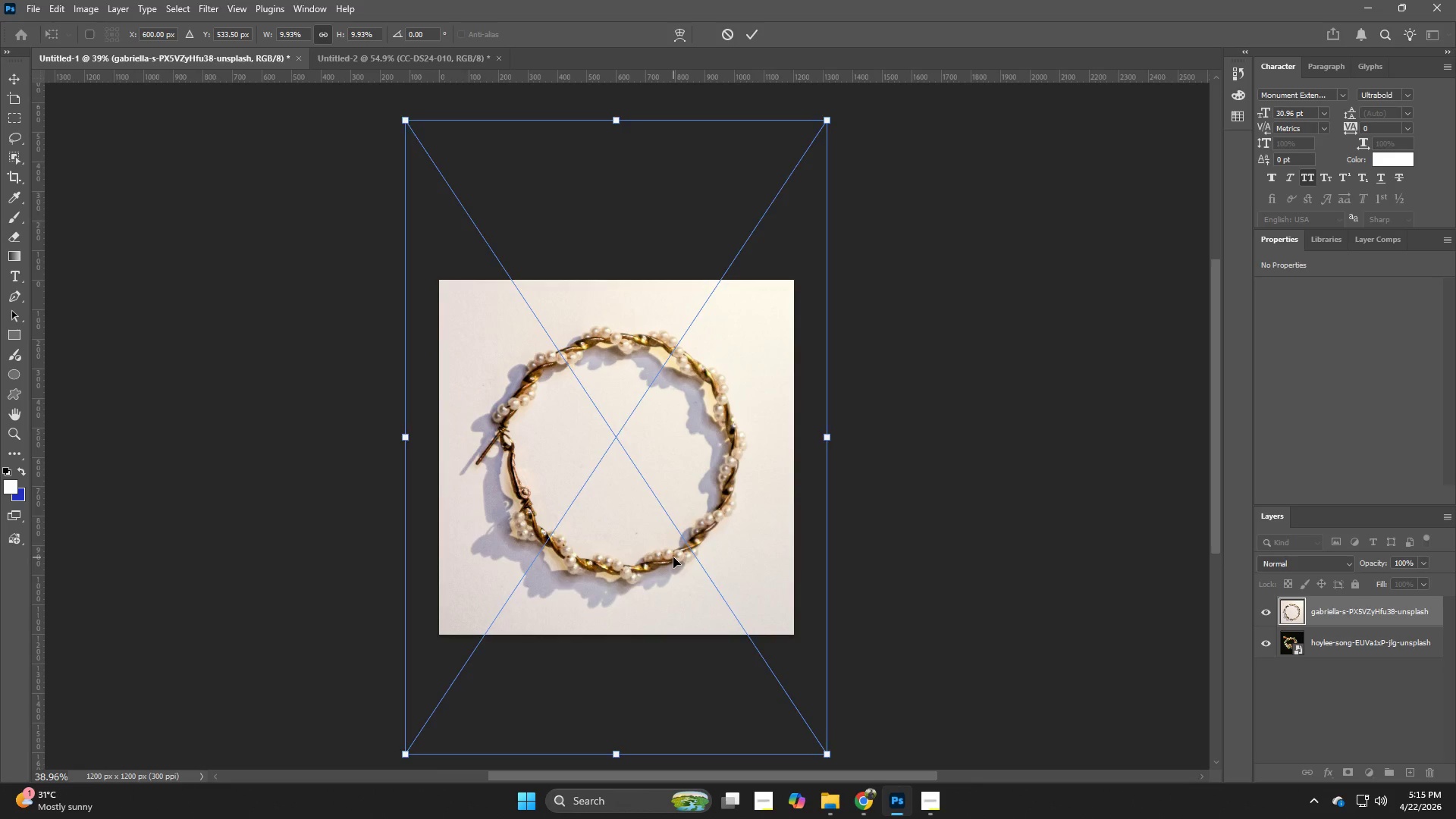 
key(NumpadEnter)
 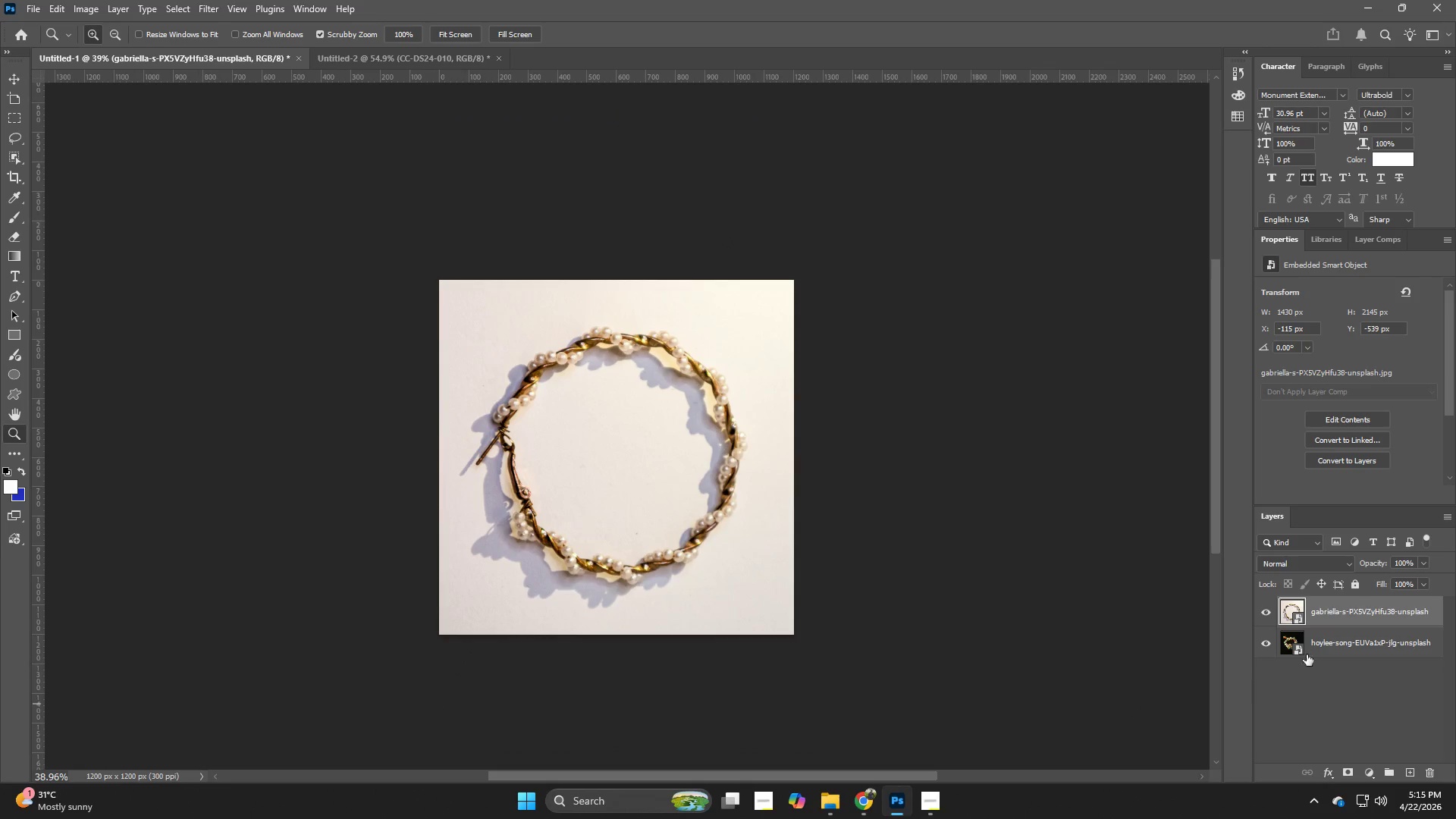 
left_click([1335, 637])
 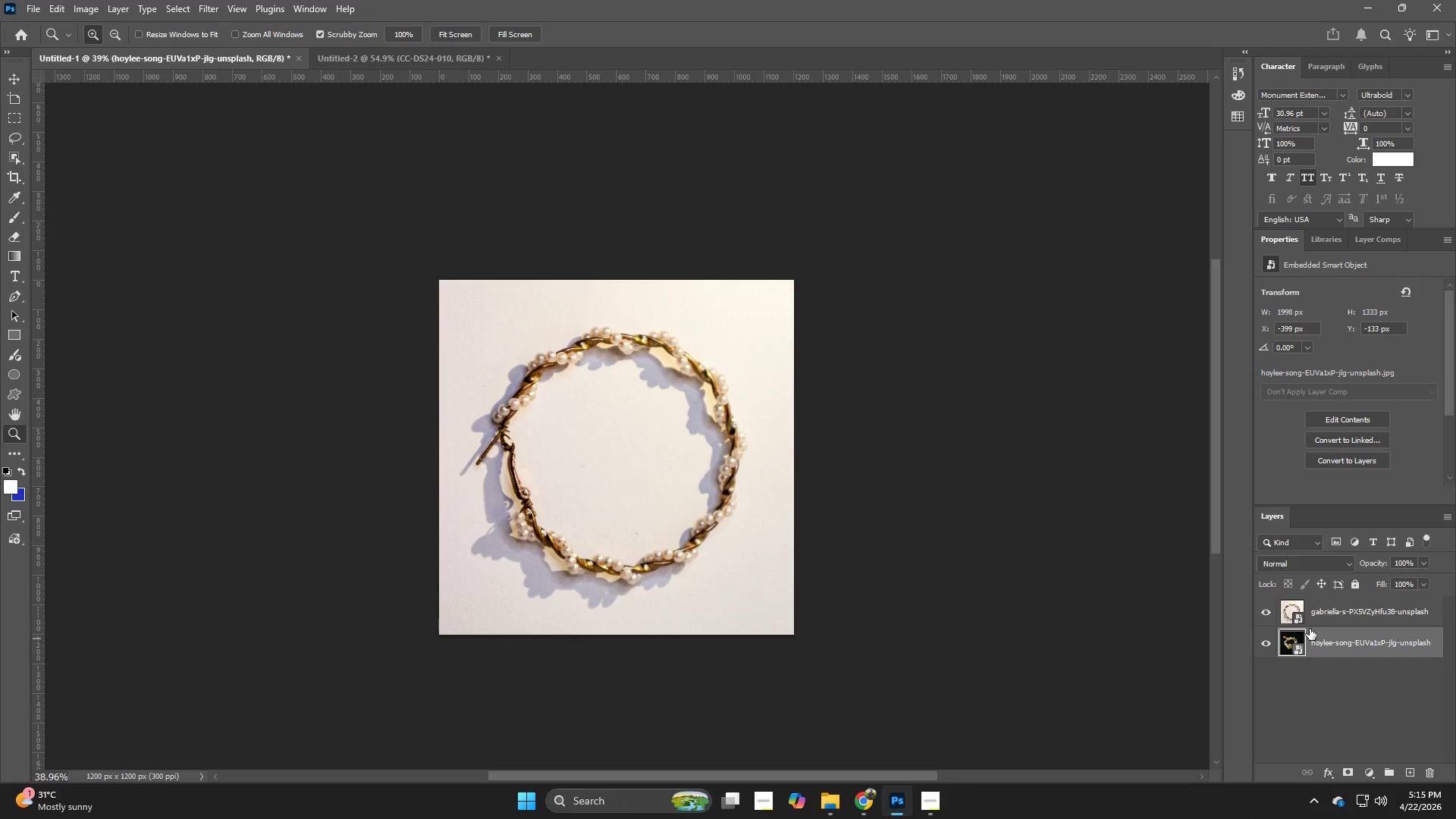 
key(Backspace)
 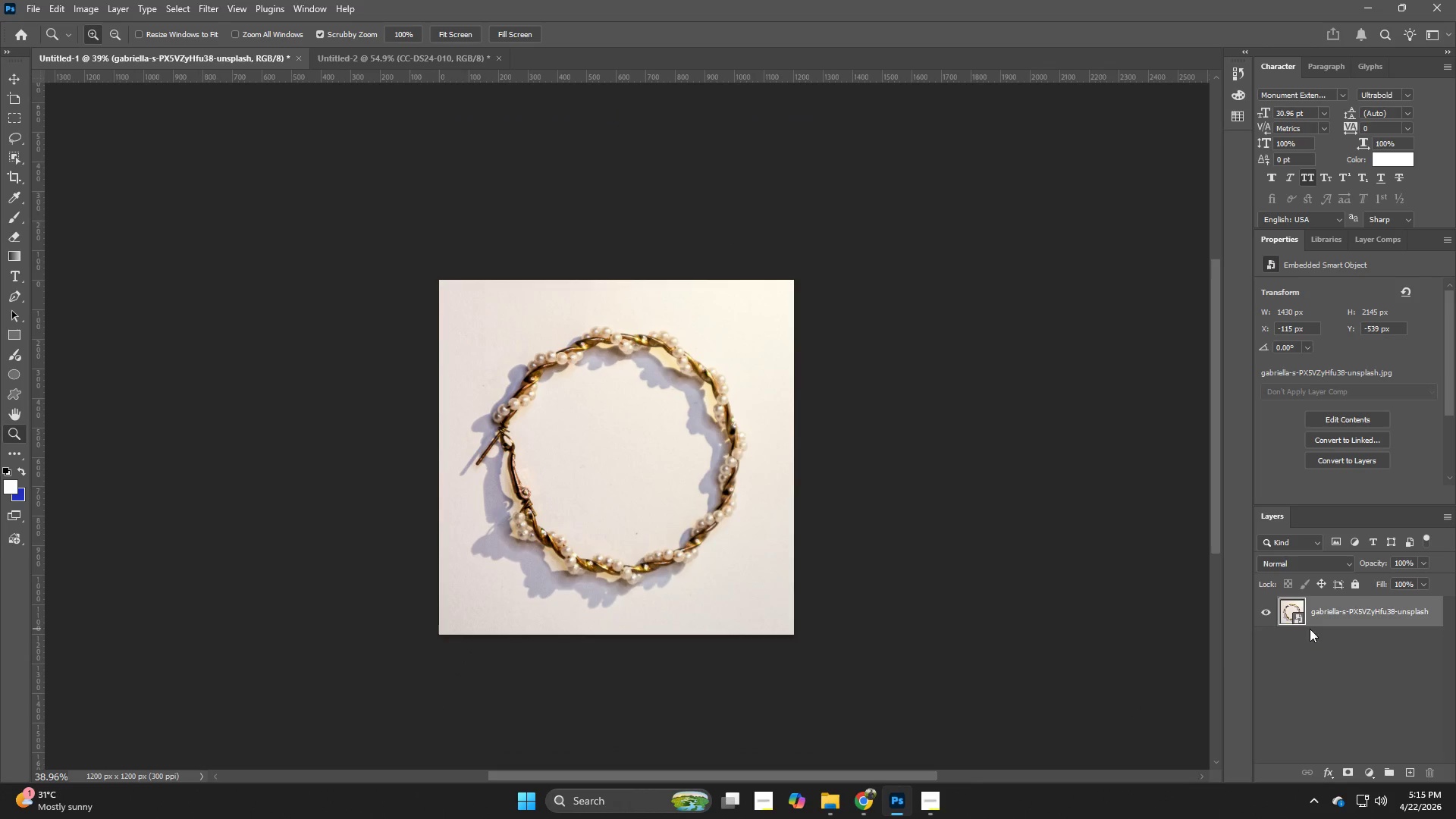 
key(Alt+Control+Shift+W)
 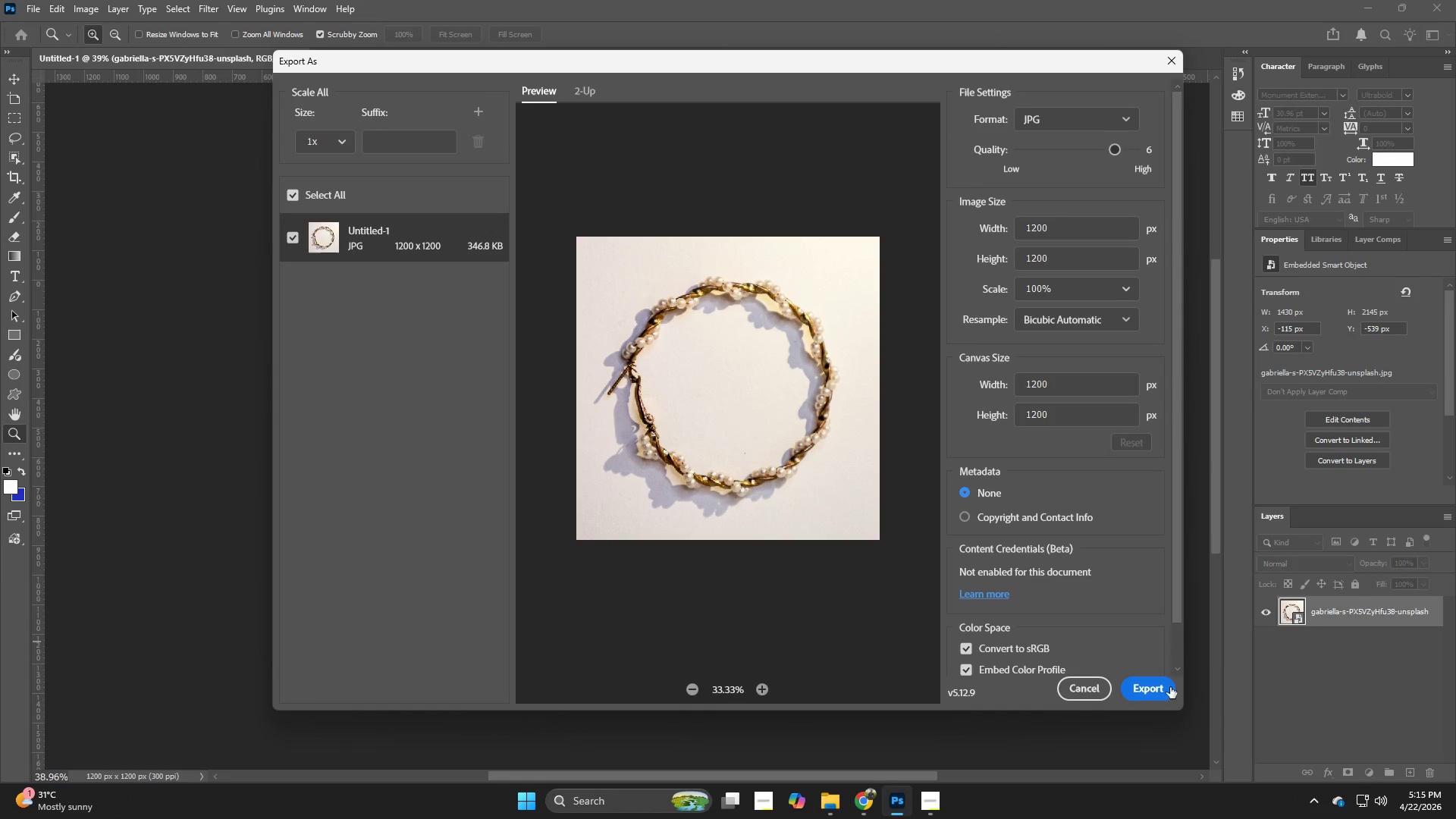 
left_click_drag(start_coordinate=[1156, 694], to_coordinate=[1147, 692])
 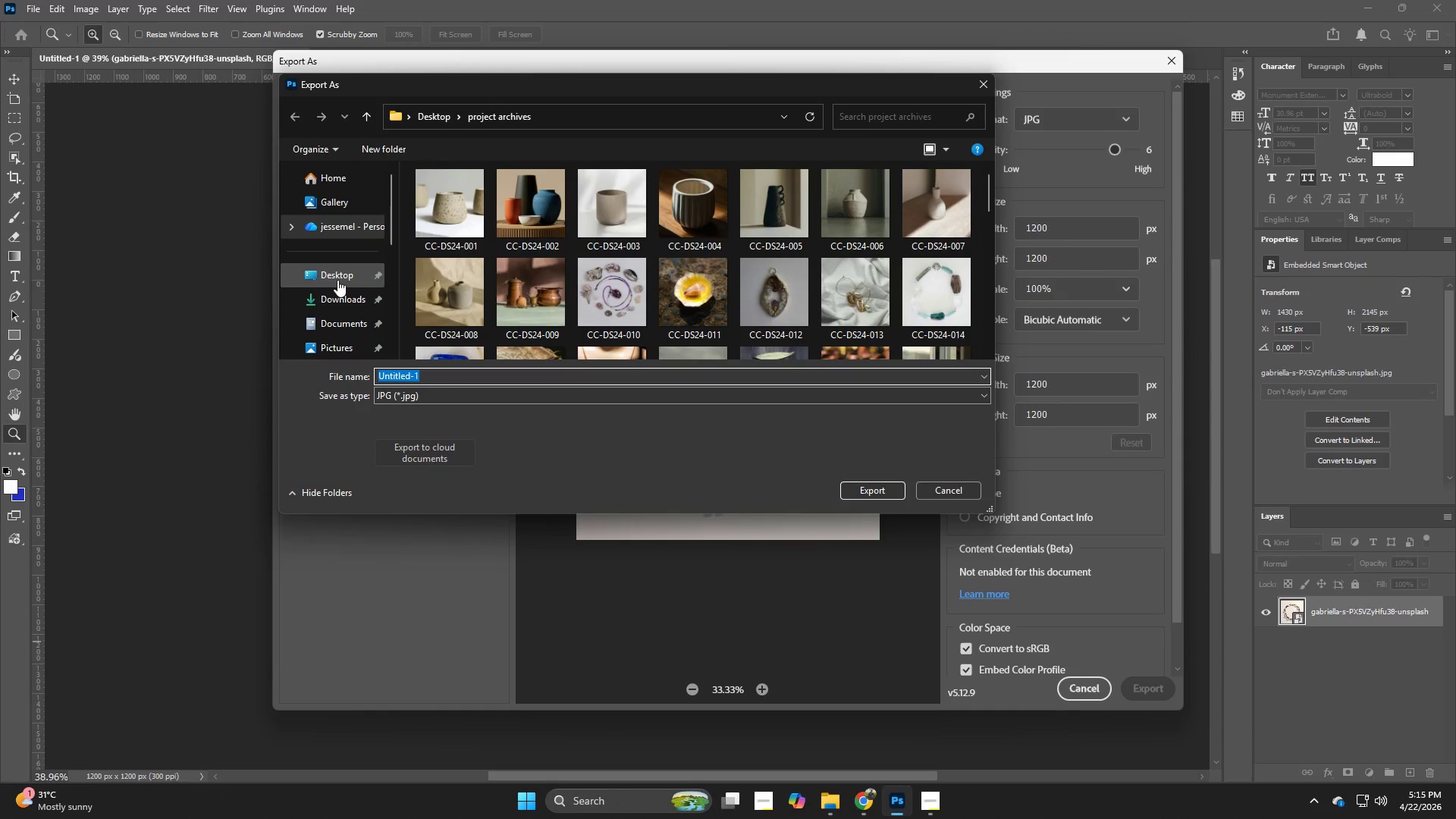 
left_click([337, 280])
 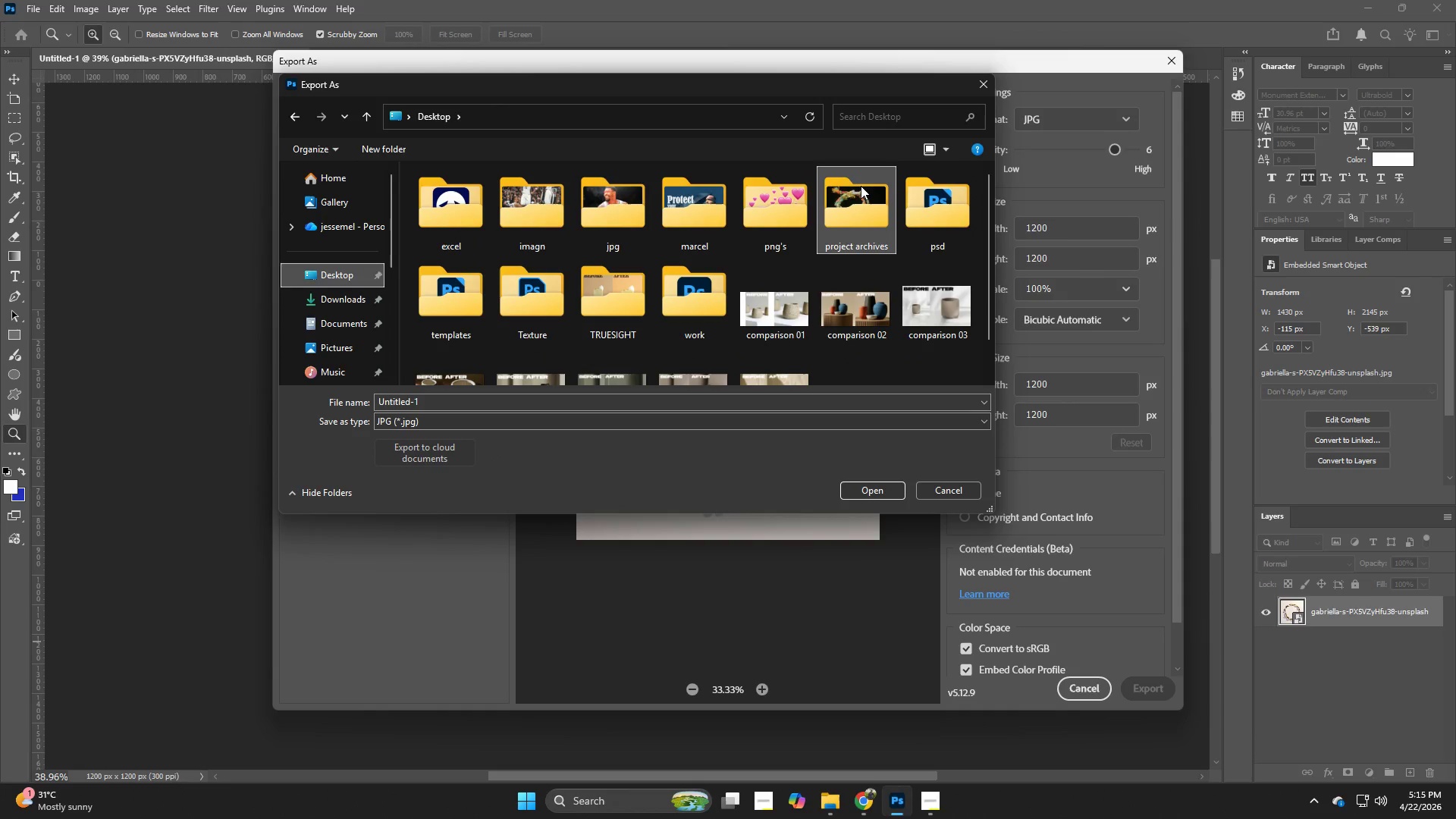 
double_click([861, 186])
 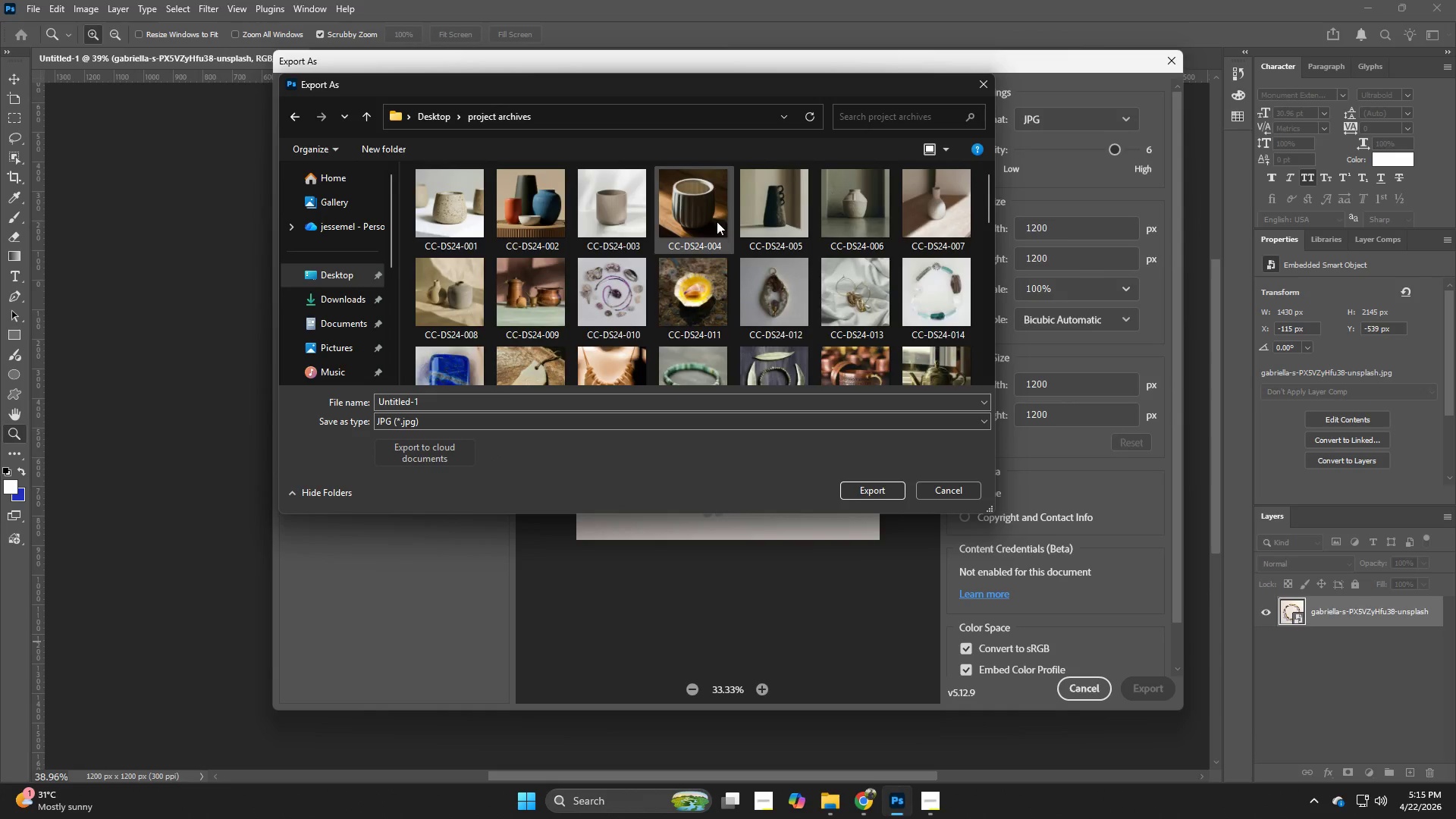 
left_click([713, 346])
 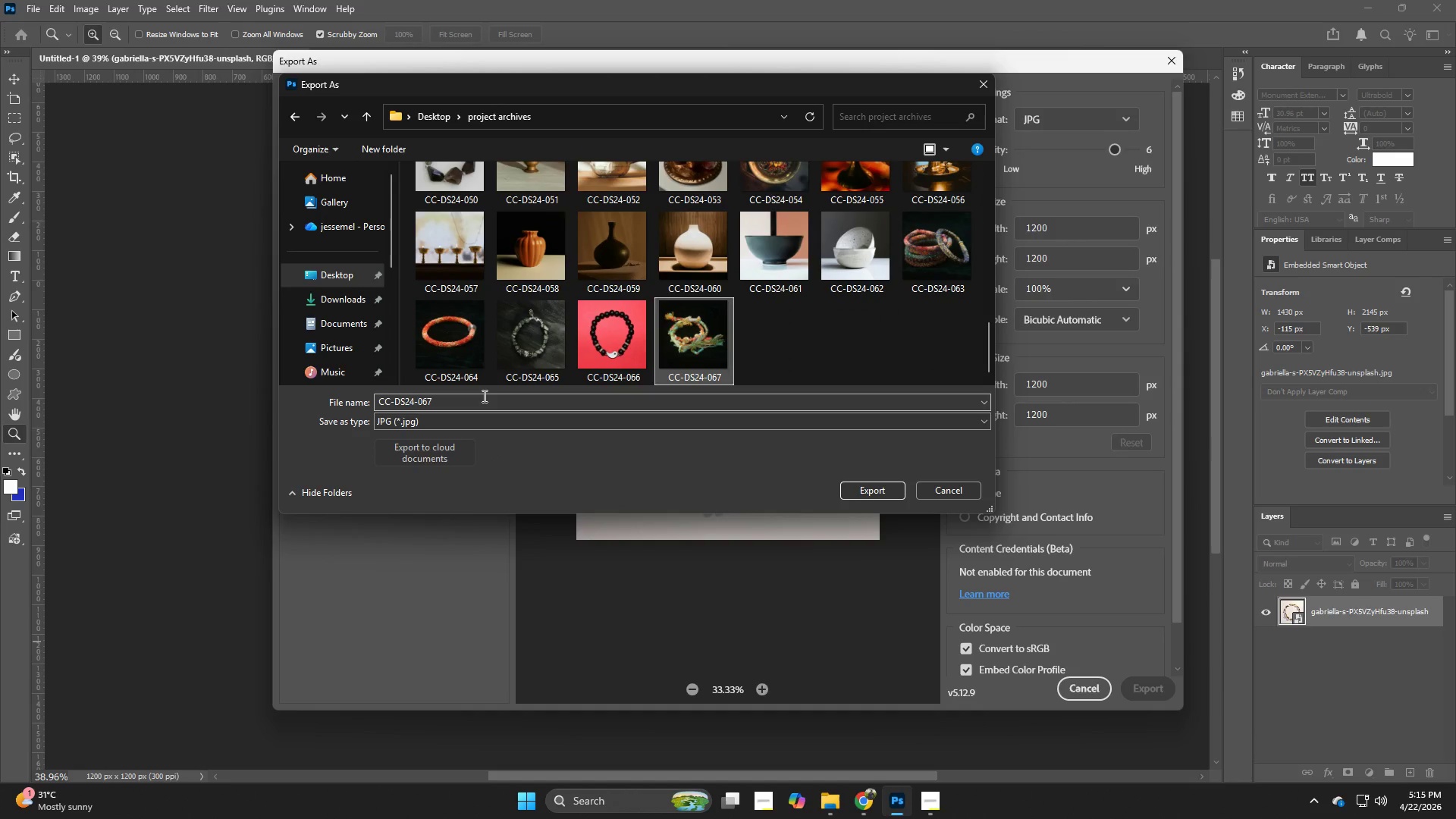 
double_click([479, 397])
 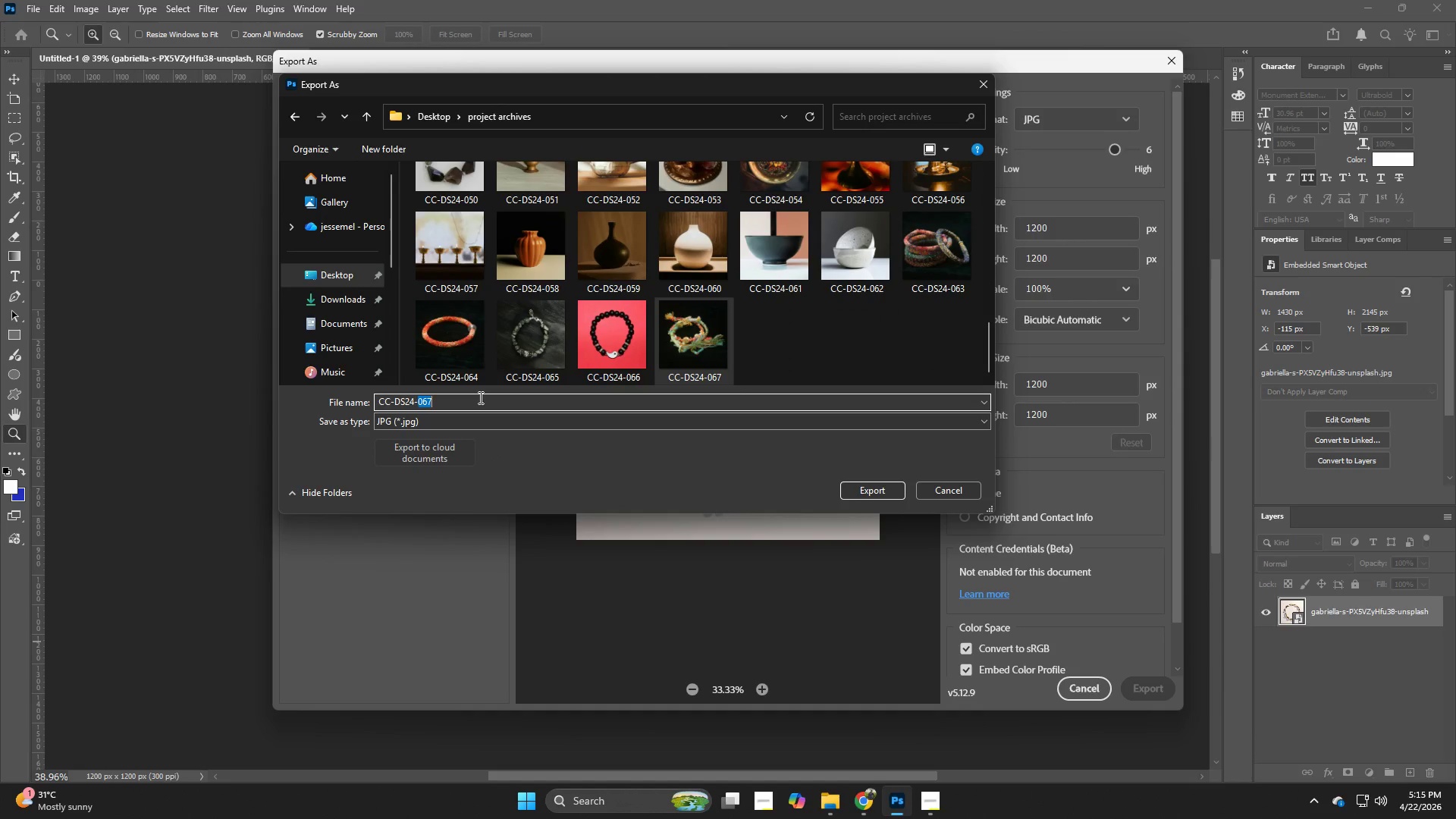 
triple_click([479, 397])
 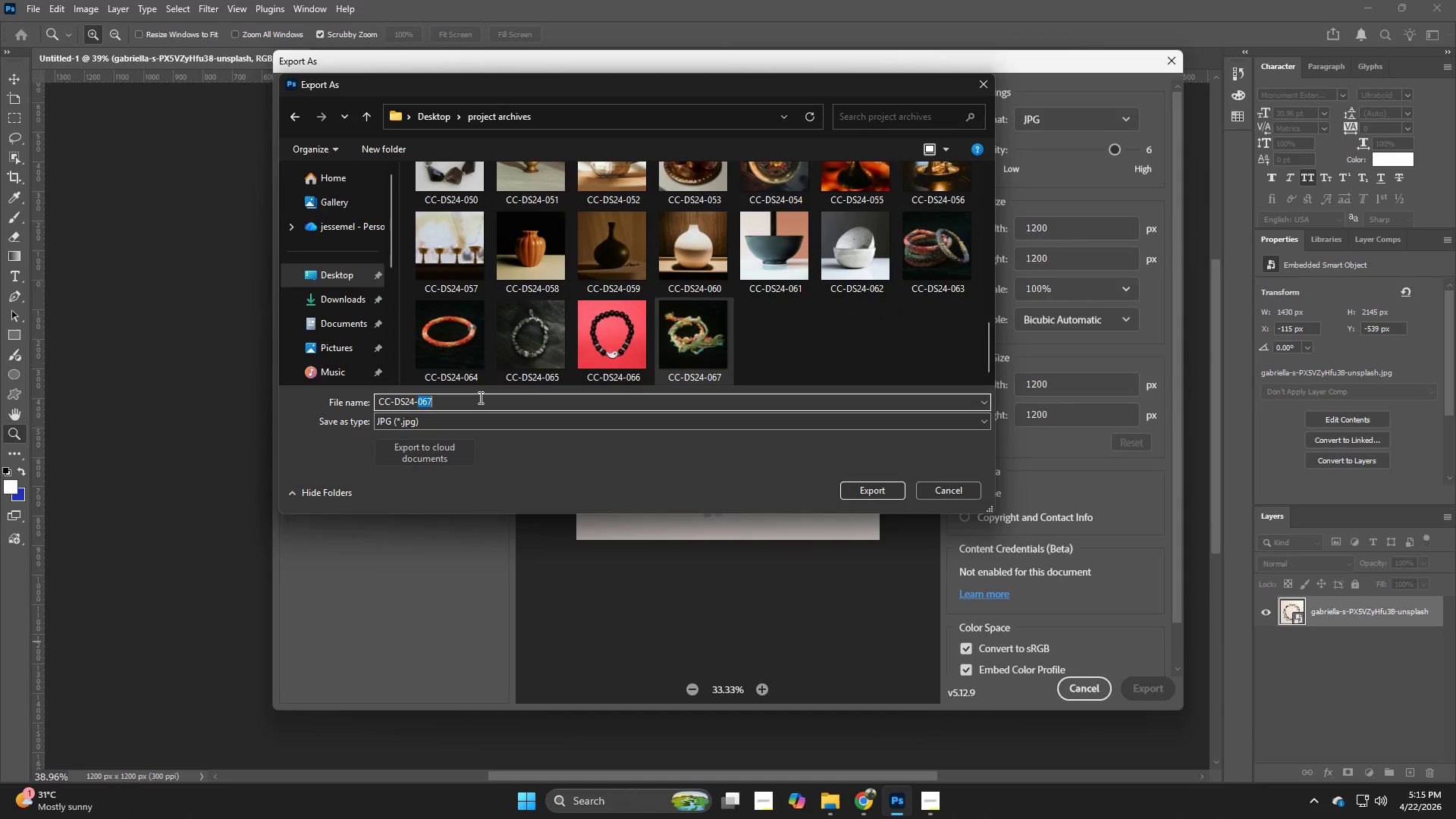 
triple_click([479, 397])
 